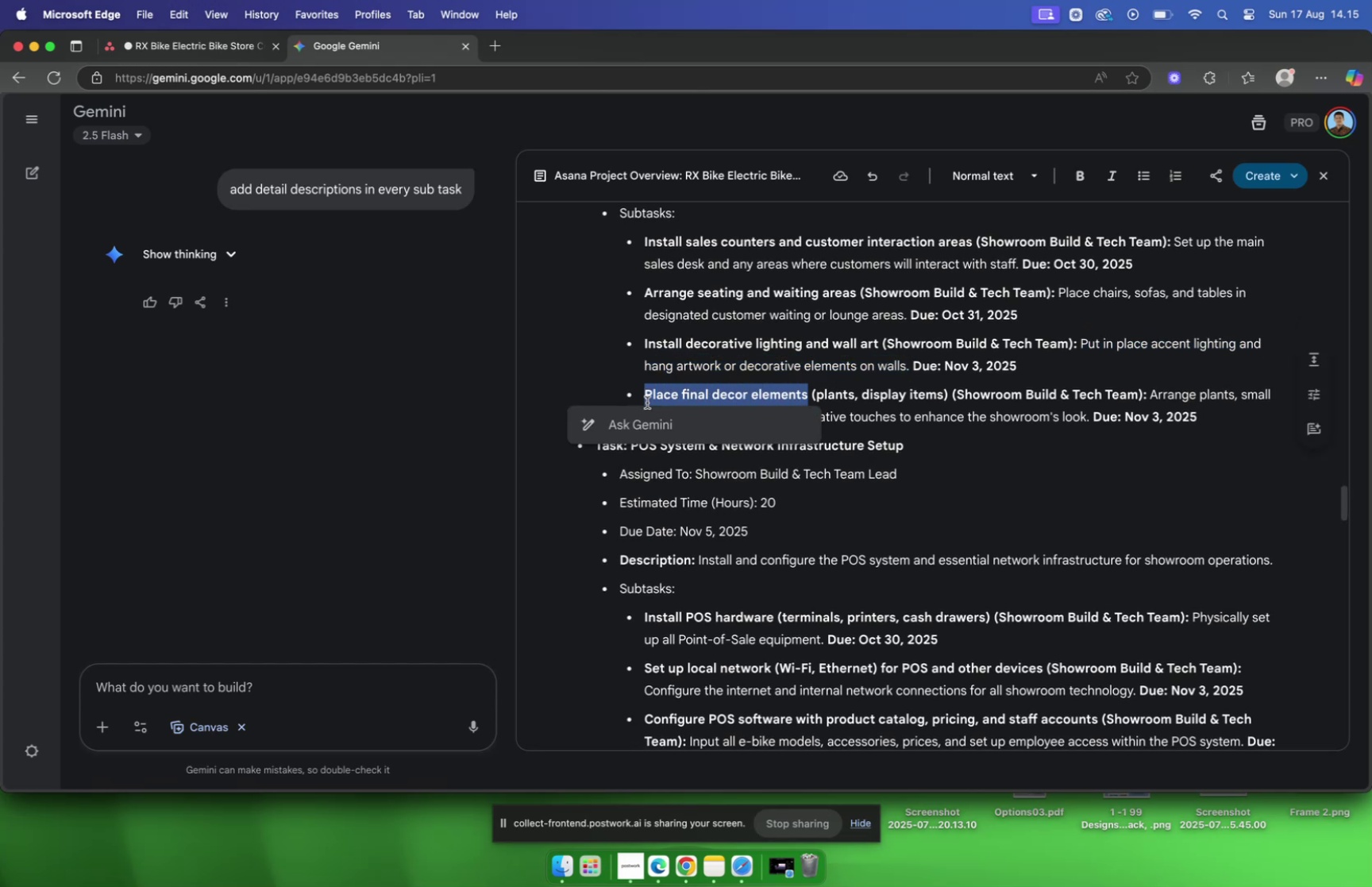 
key(Meta+C)
 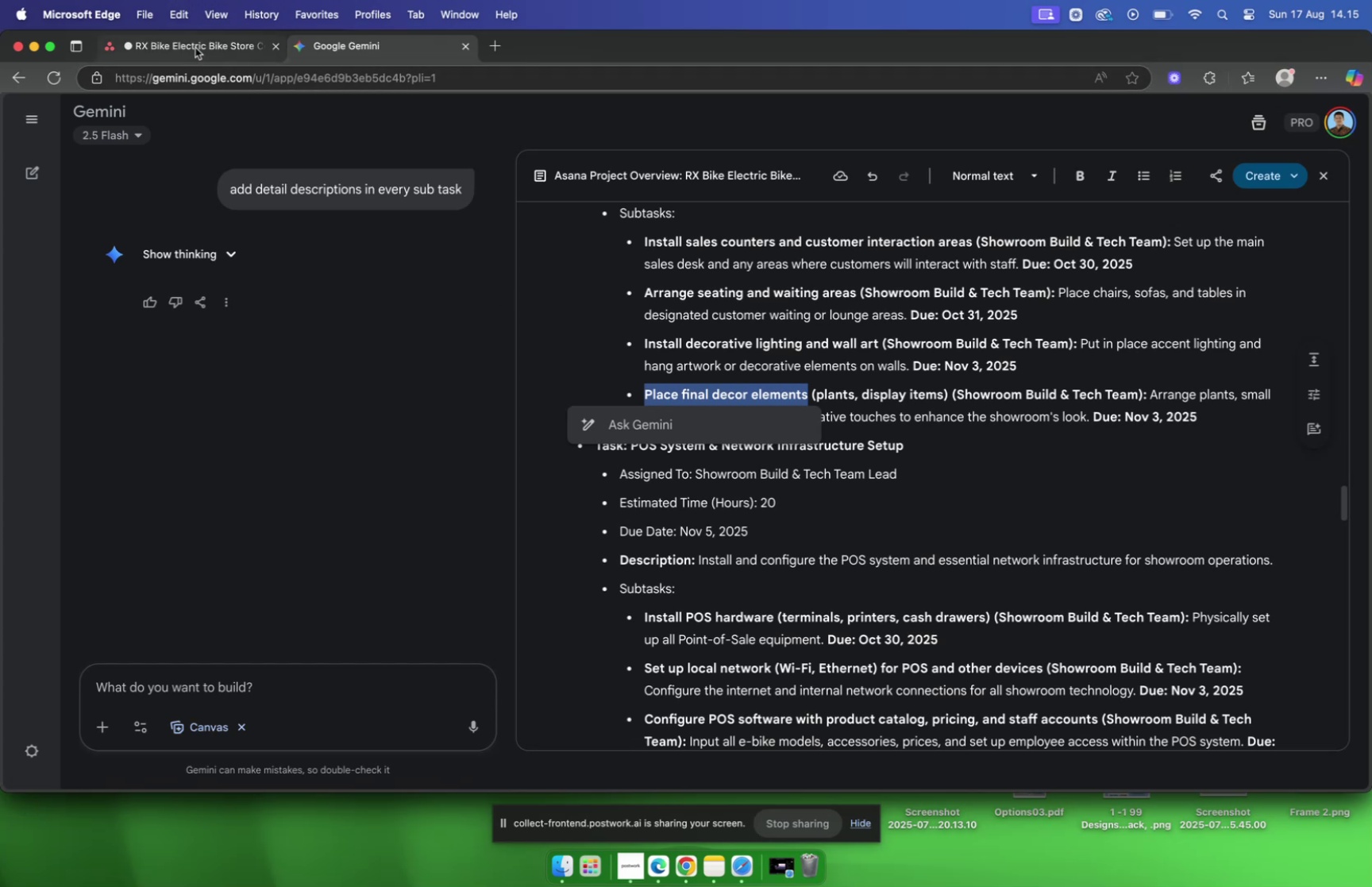 
wait(5.43)
 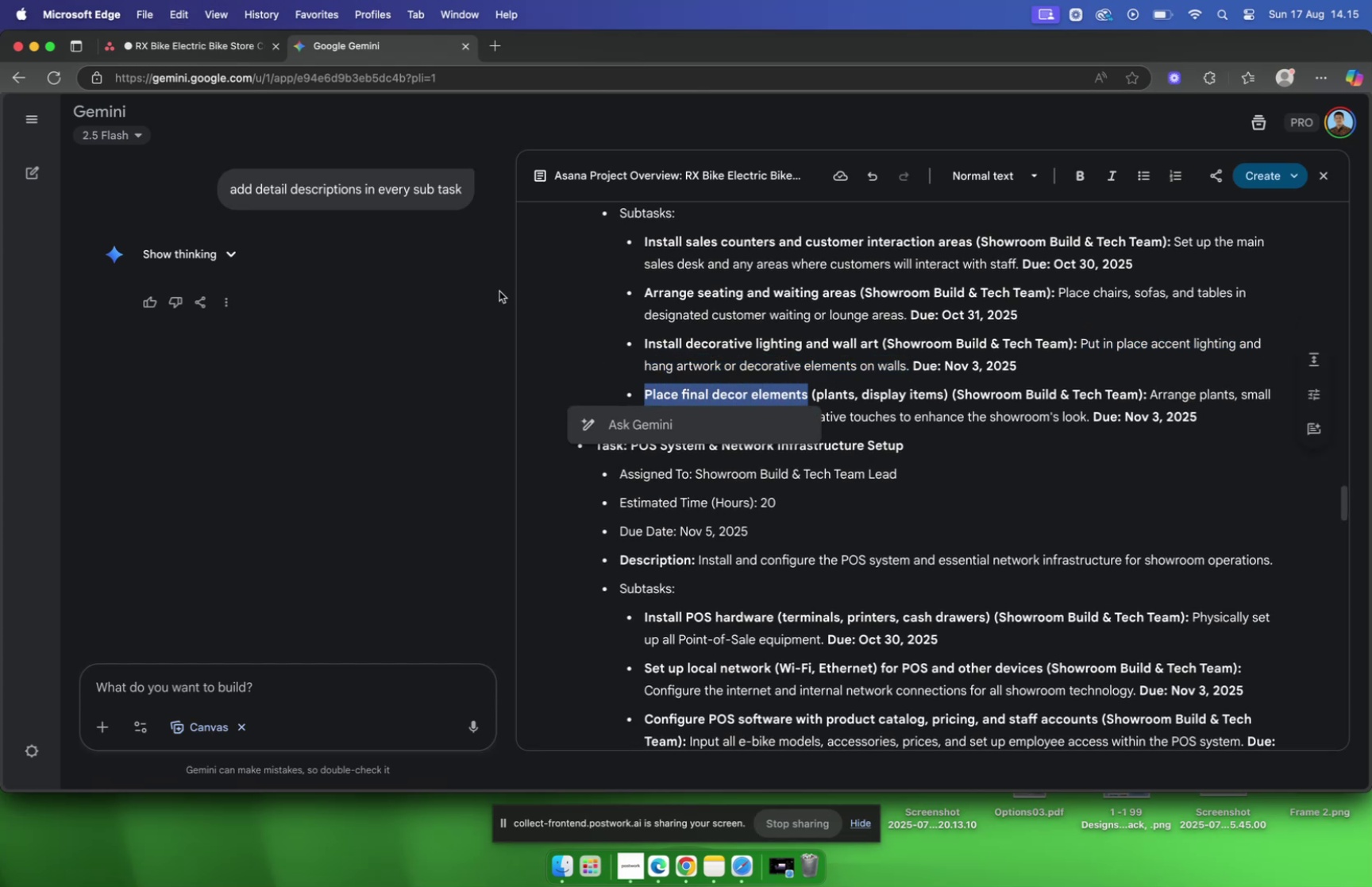 
left_click([195, 48])
 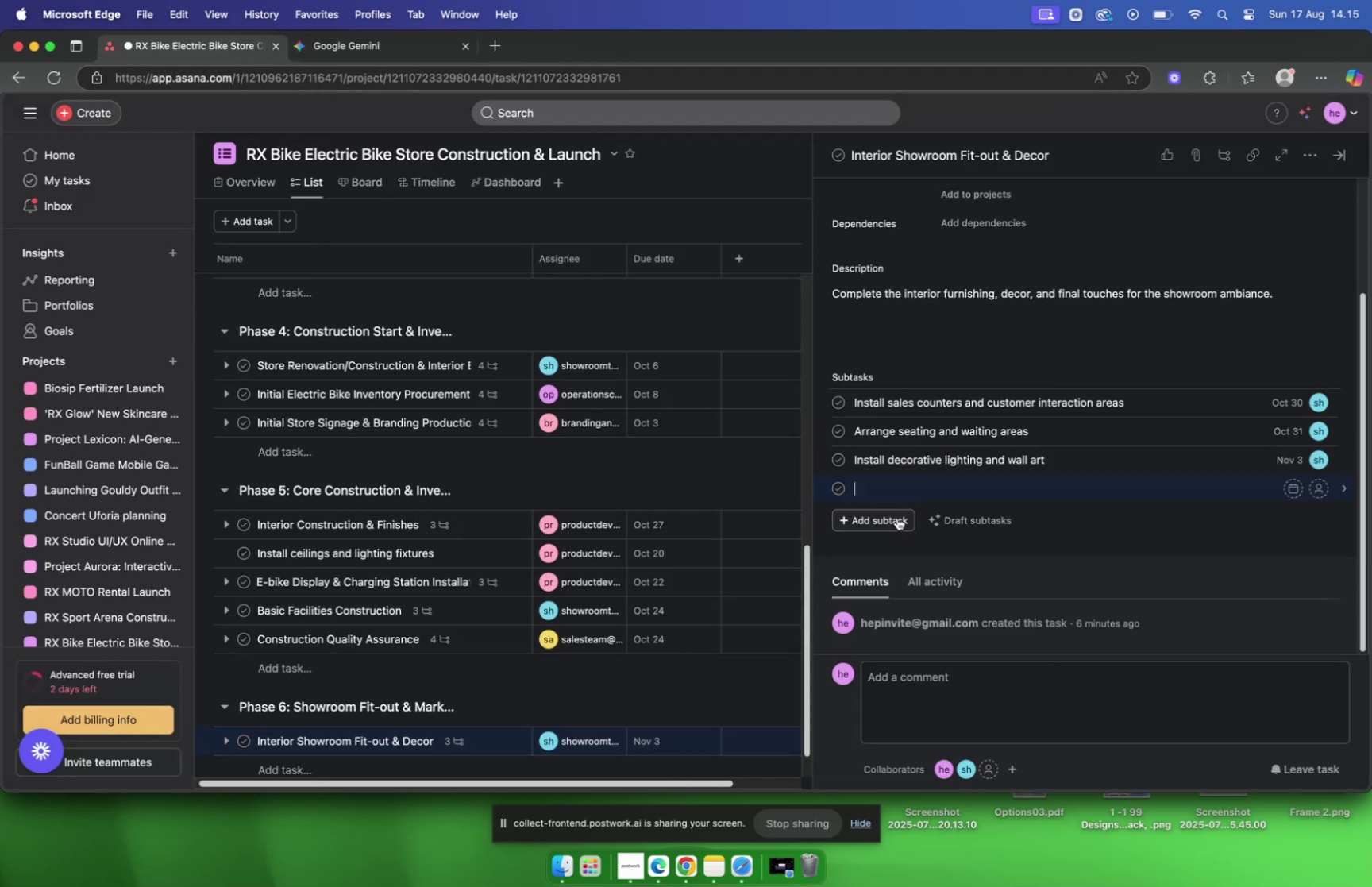 
left_click([878, 492])
 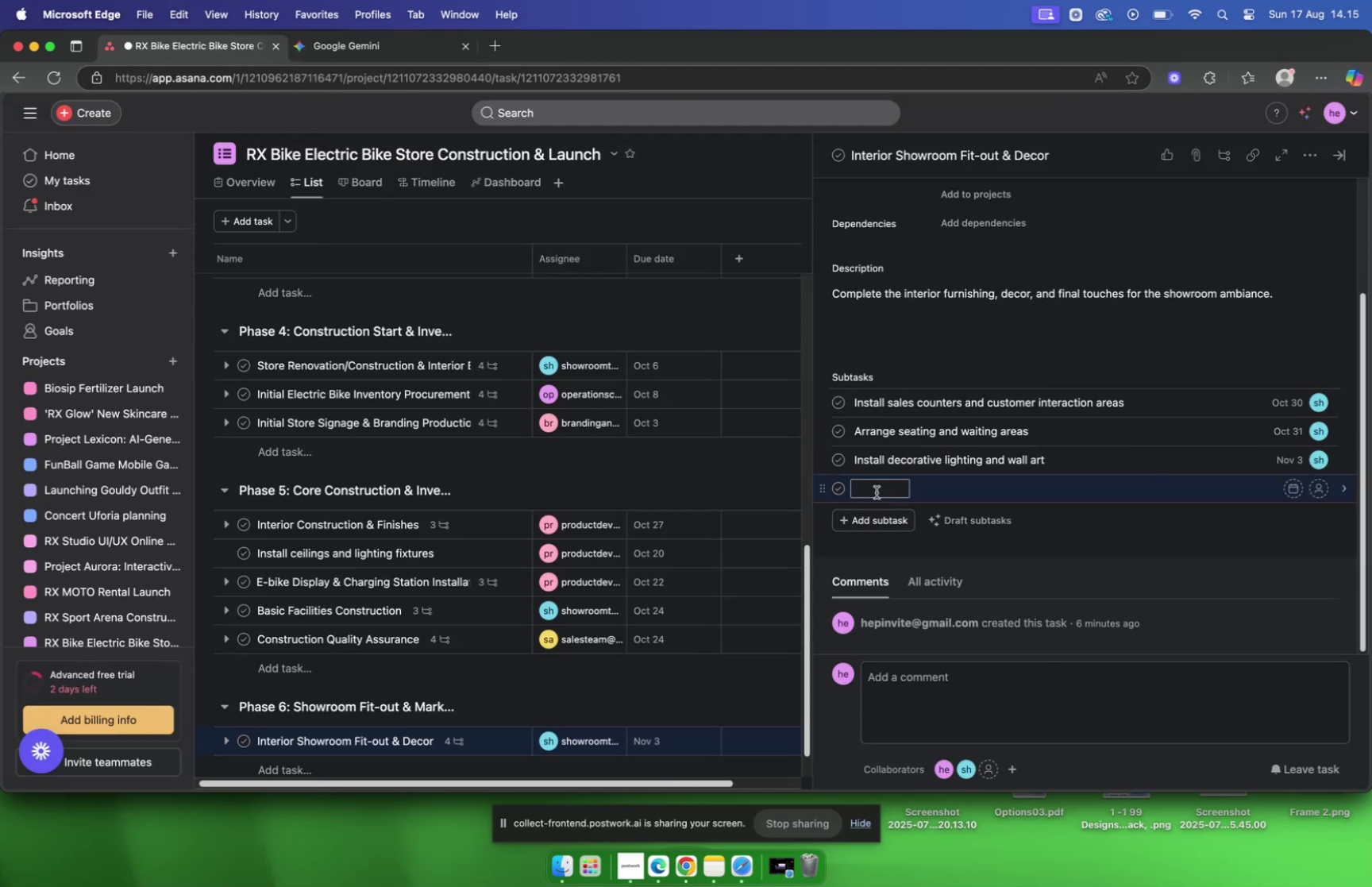 
key(Meta+V)
 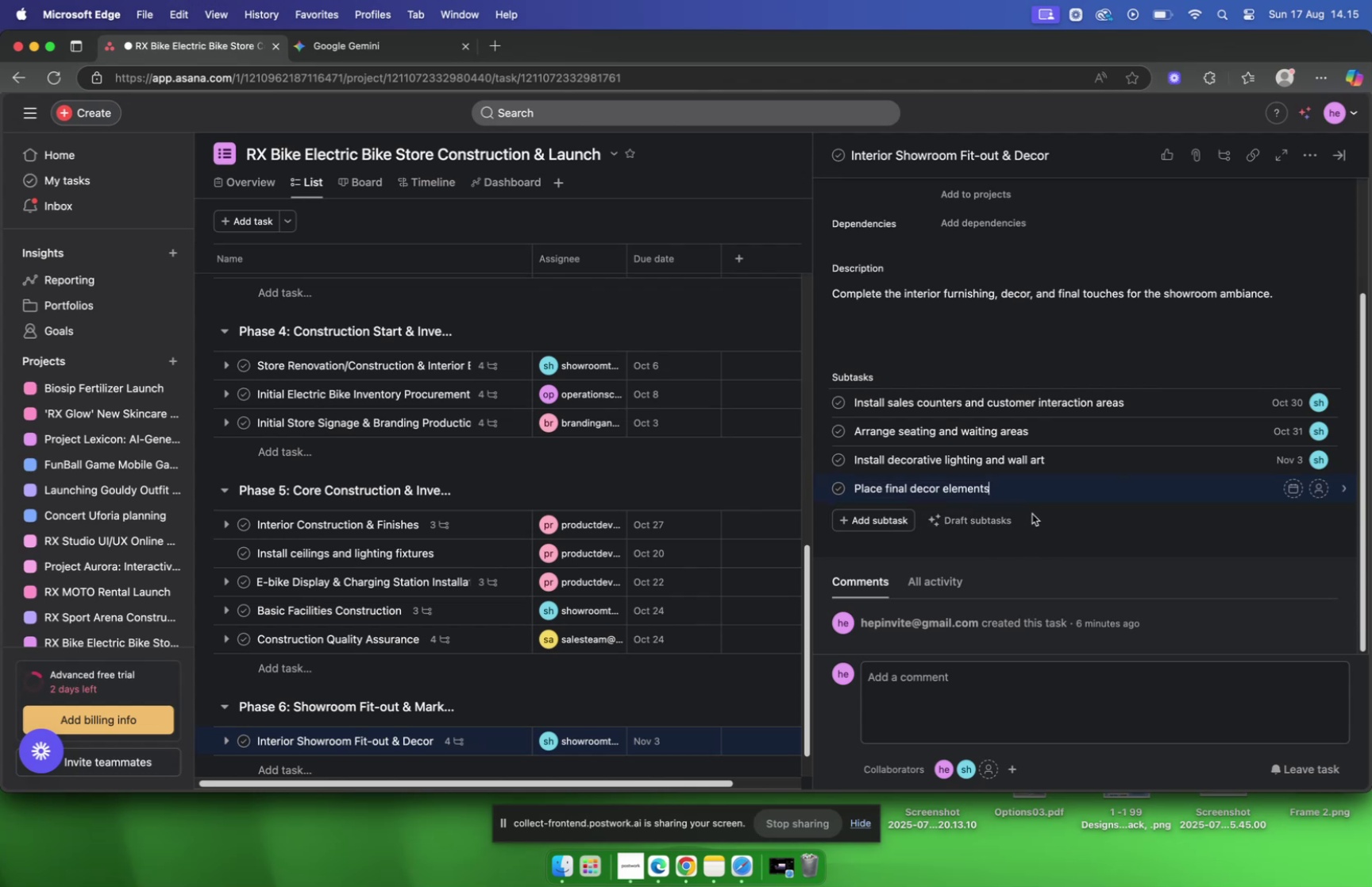 
left_click([1031, 492])
 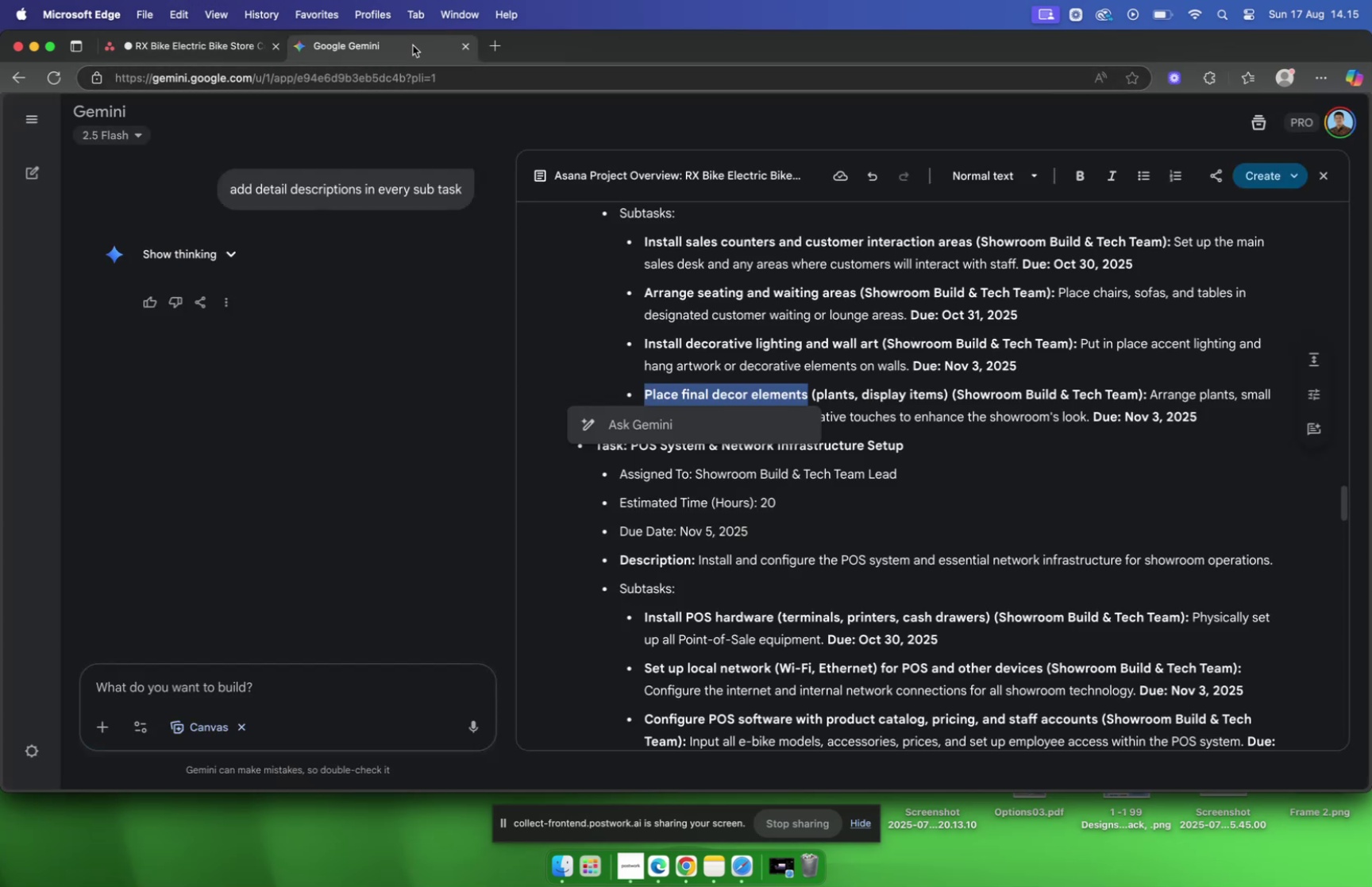 
wait(9.33)
 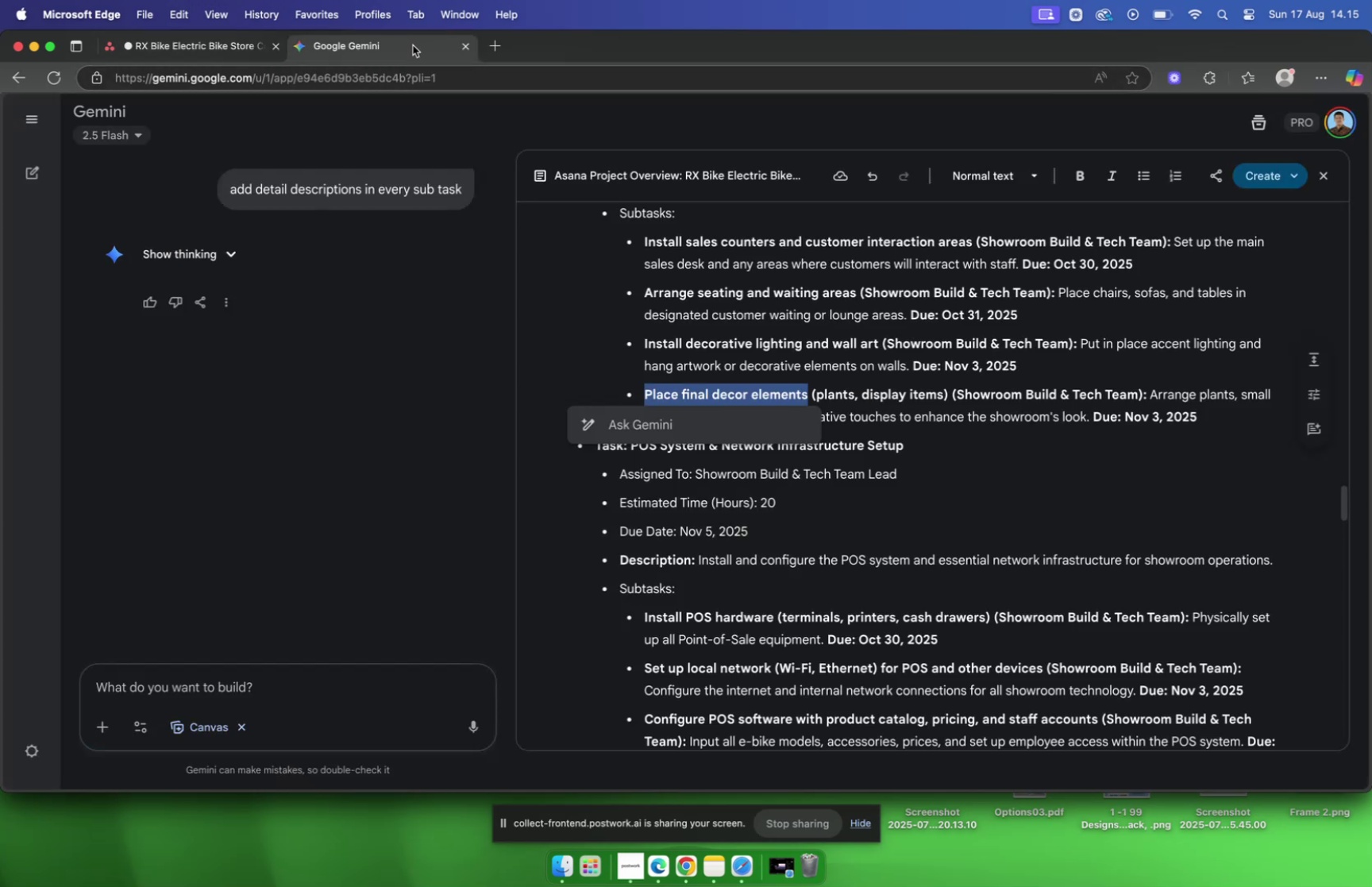 
left_click([220, 53])
 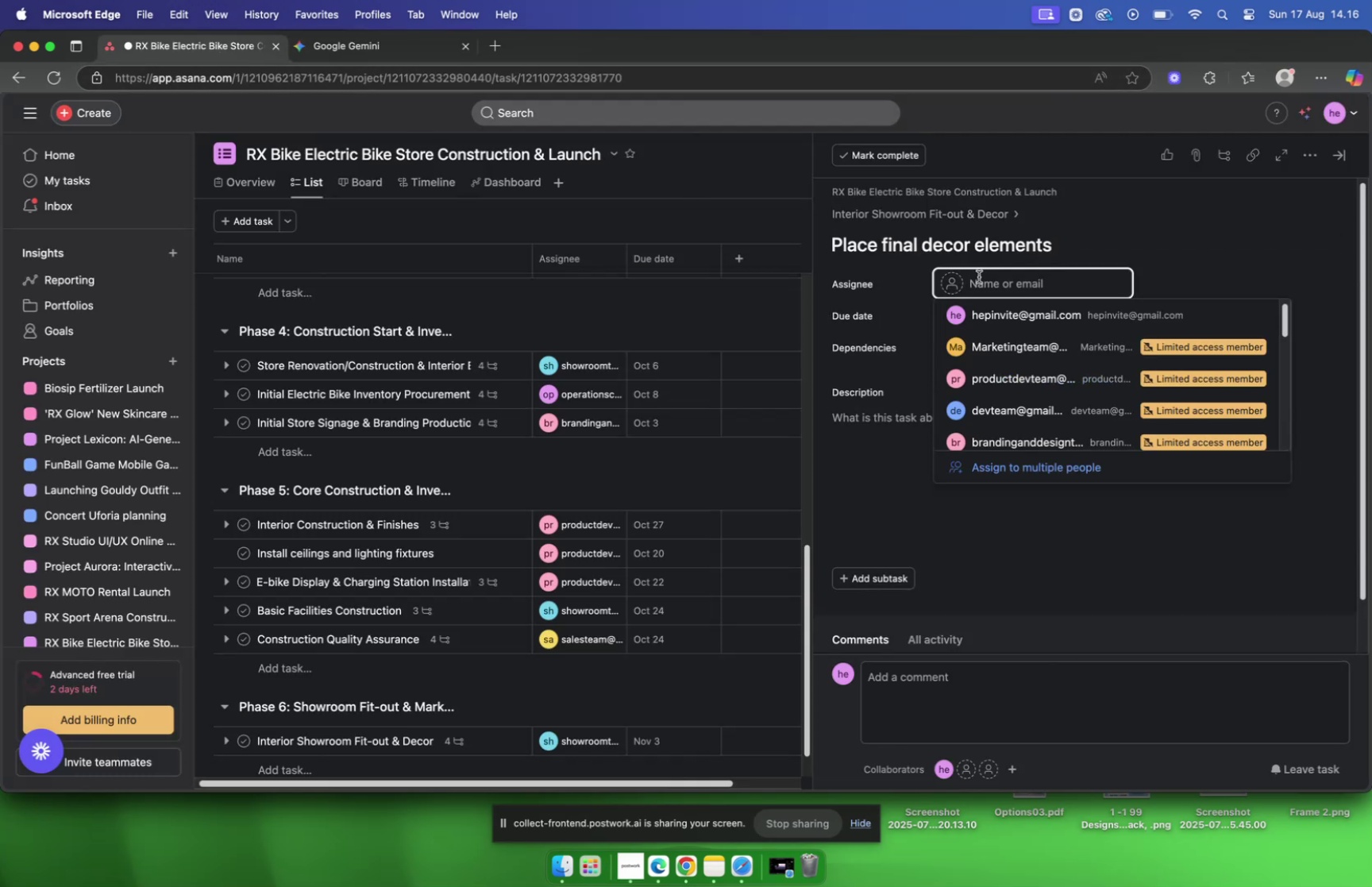 
type(sho)
 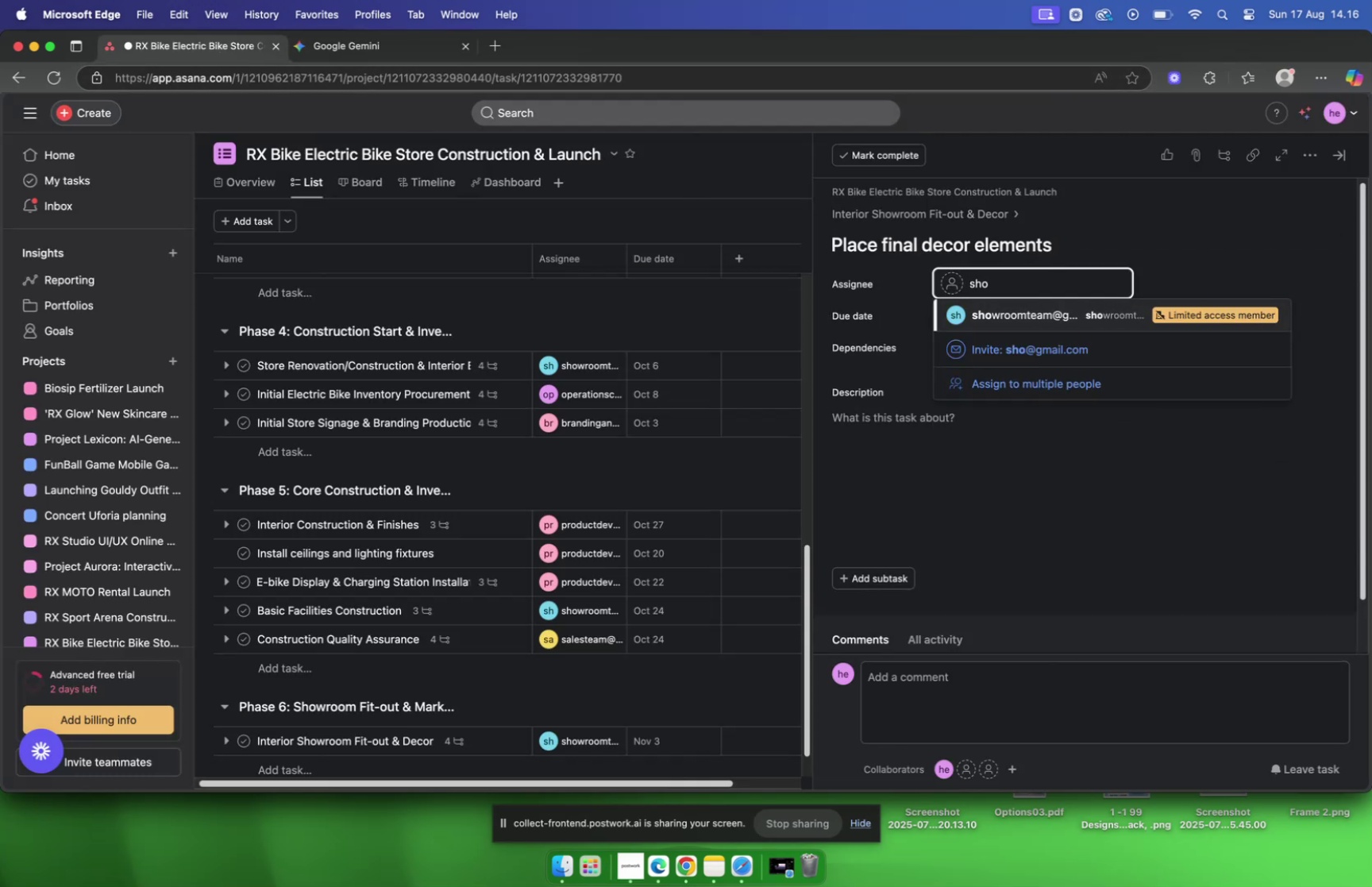 
key(Enter)
 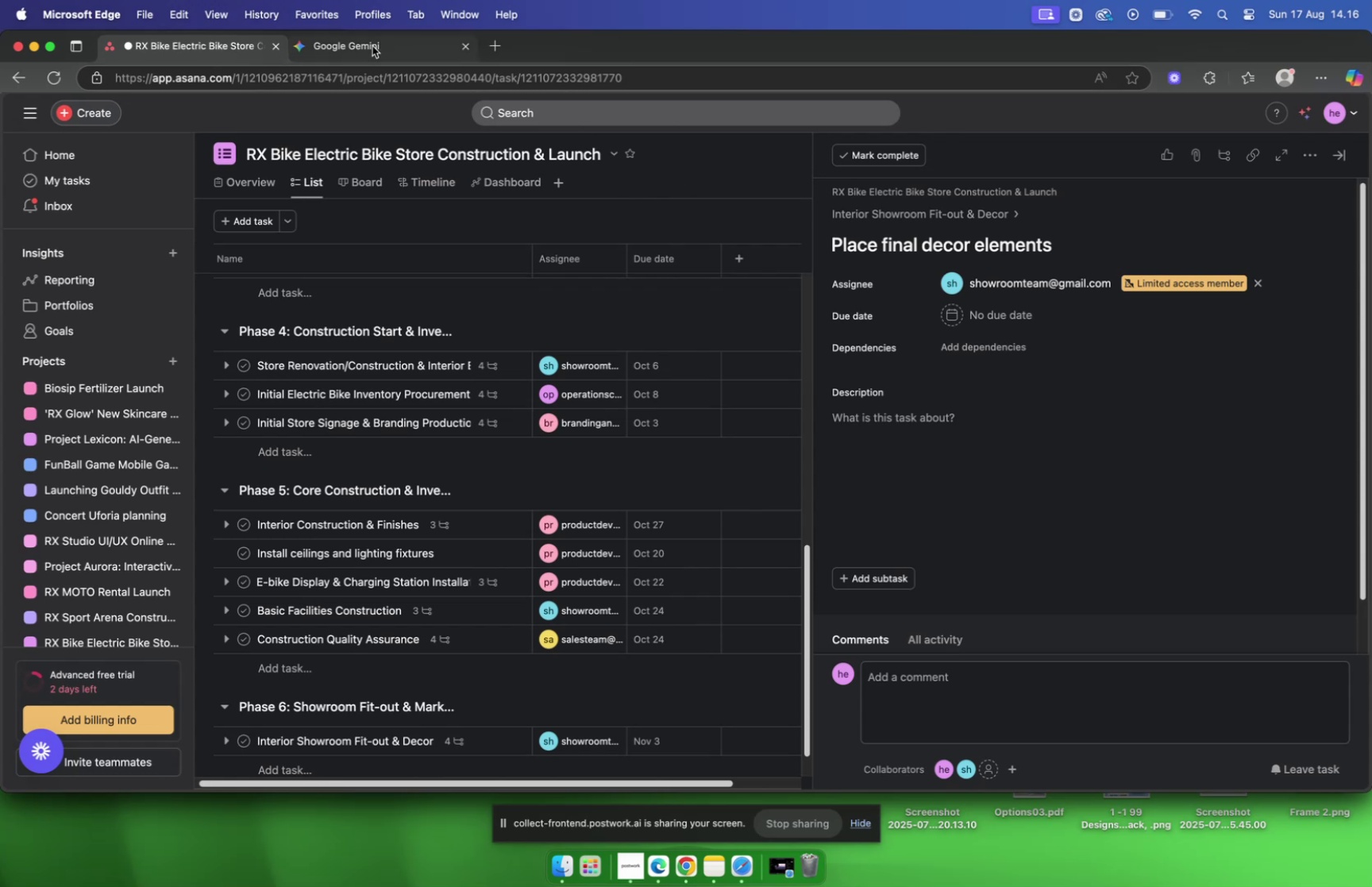 
left_click([372, 46])
 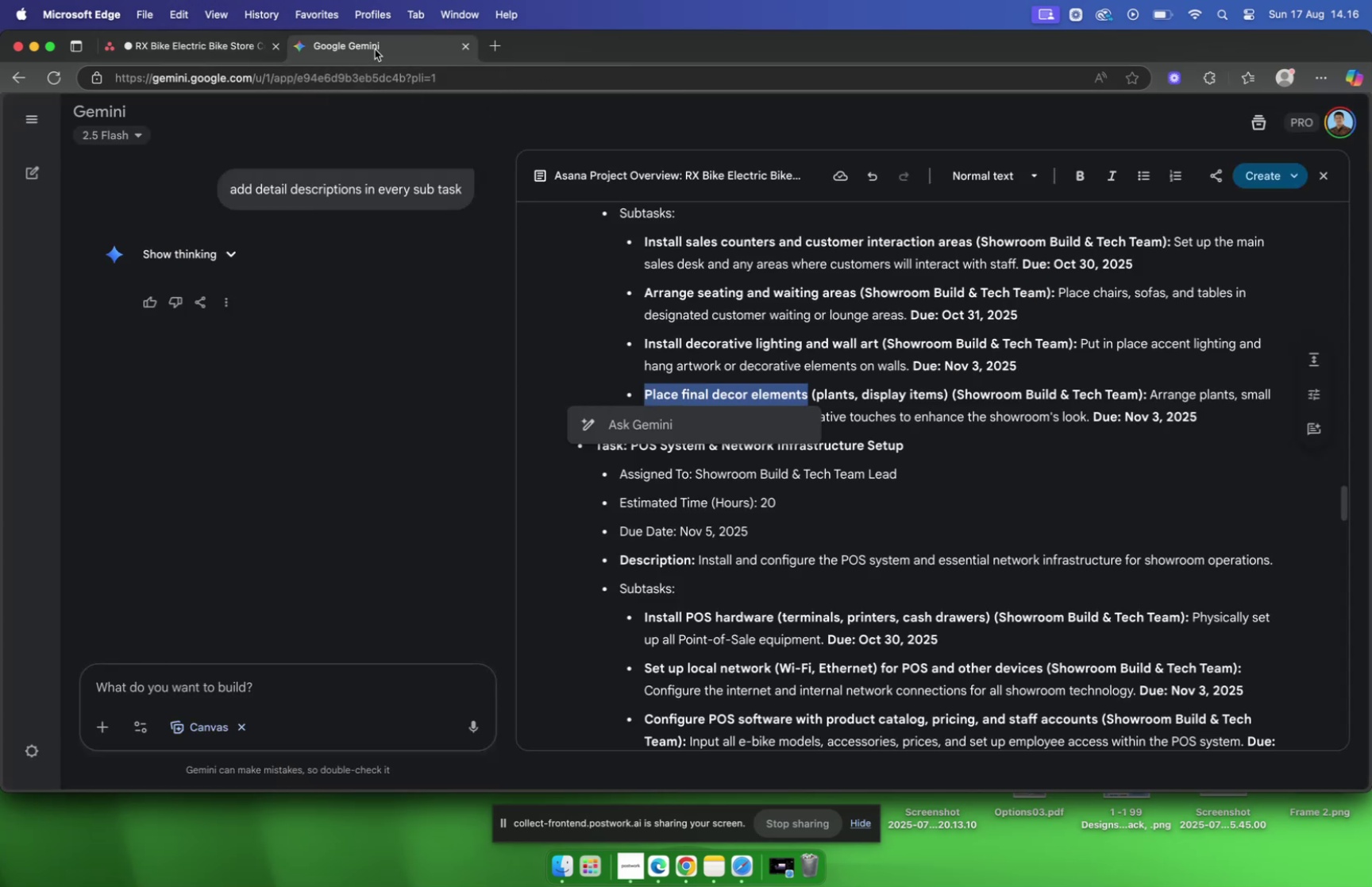 
wait(8.56)
 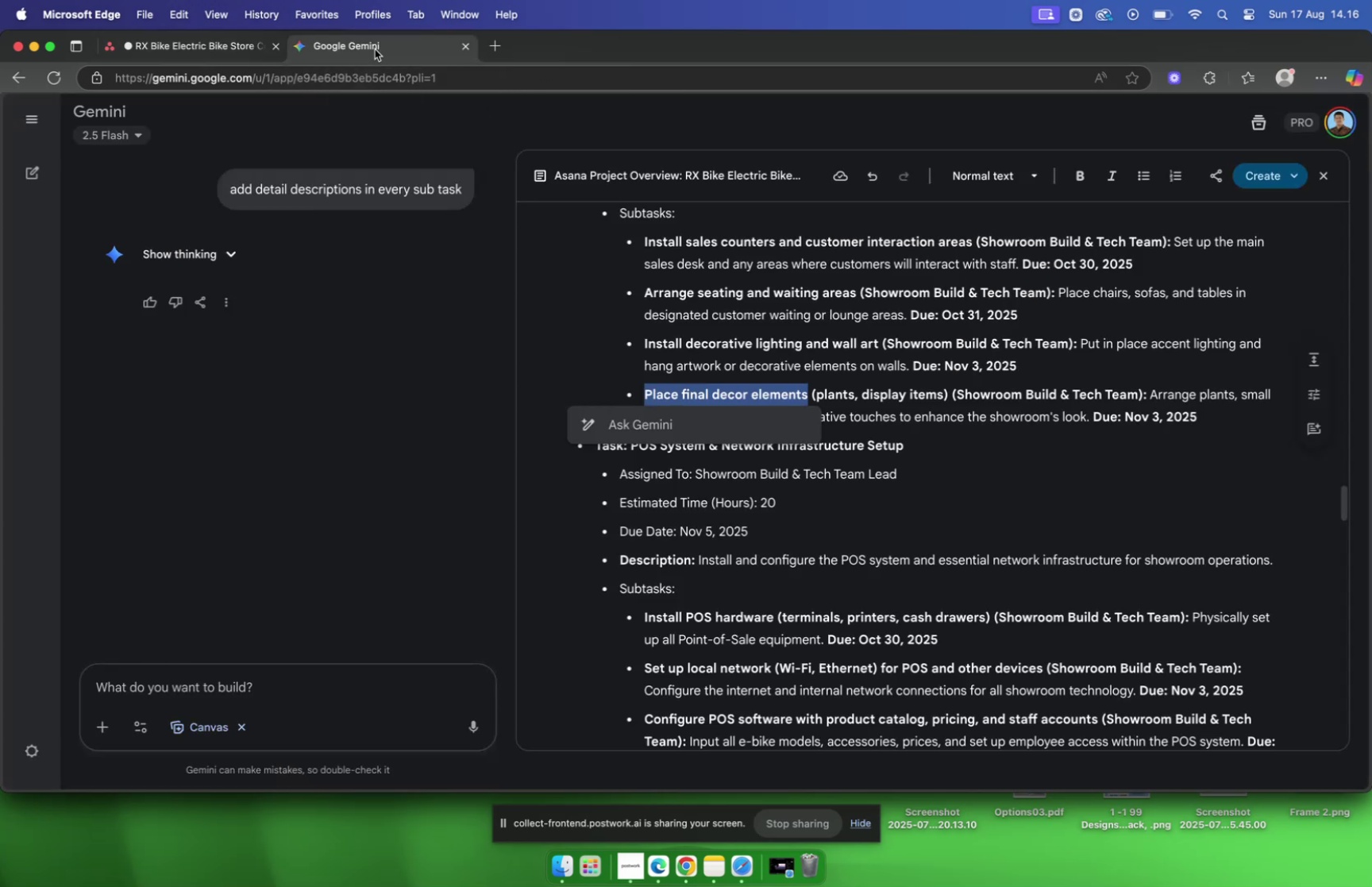 
left_click([221, 48])
 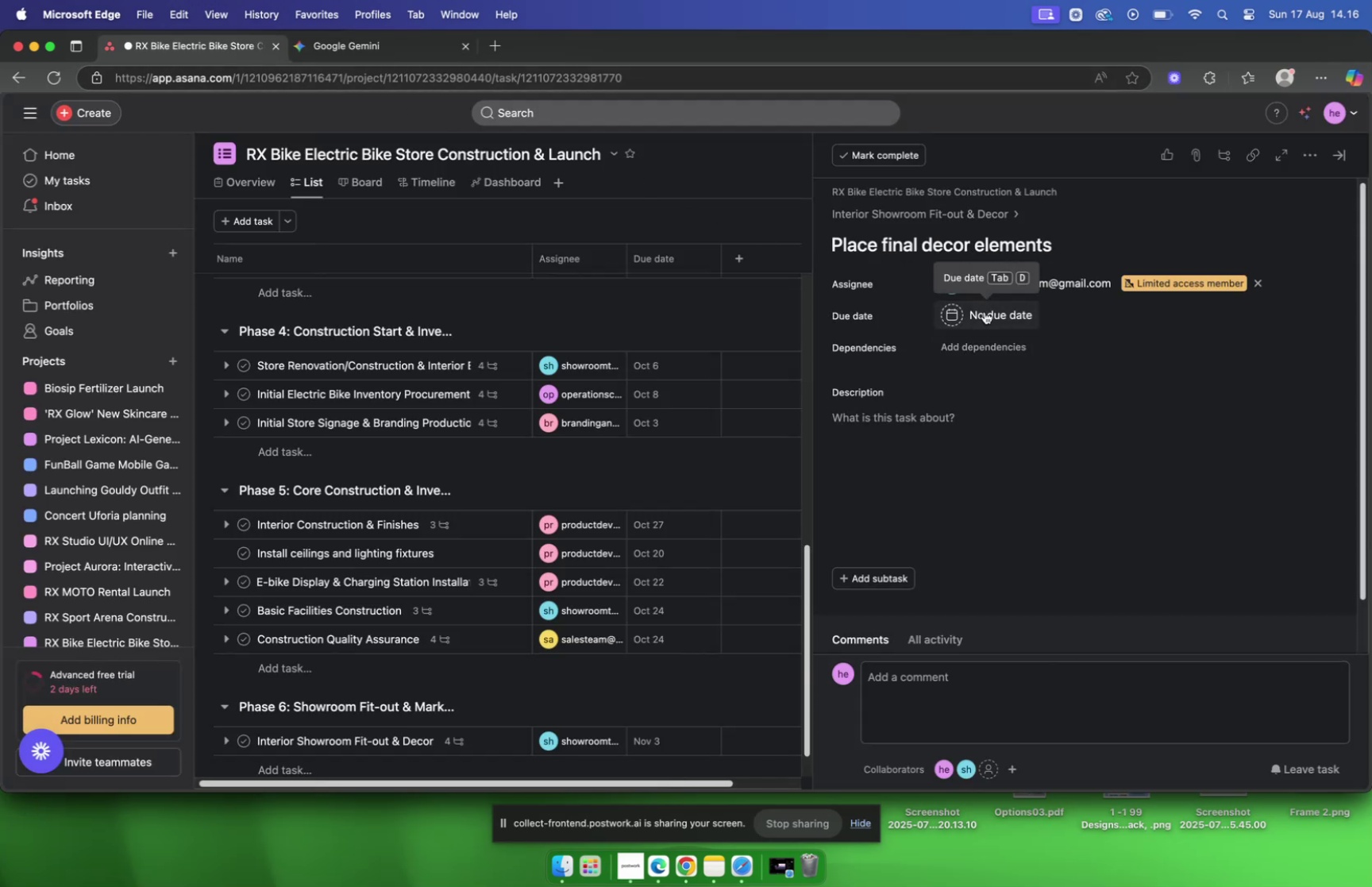 
left_click([985, 311])
 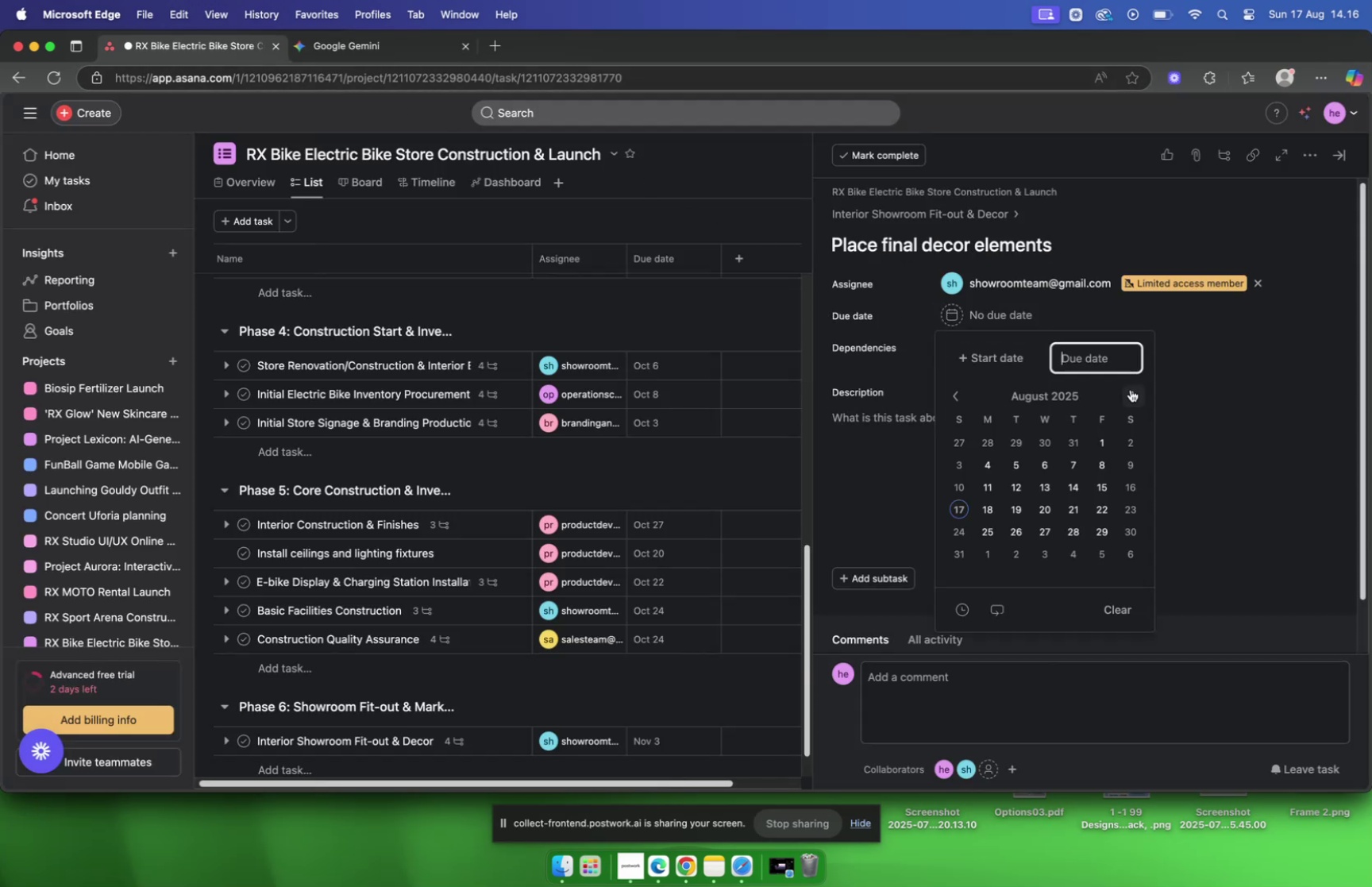 
left_click([1131, 389])
 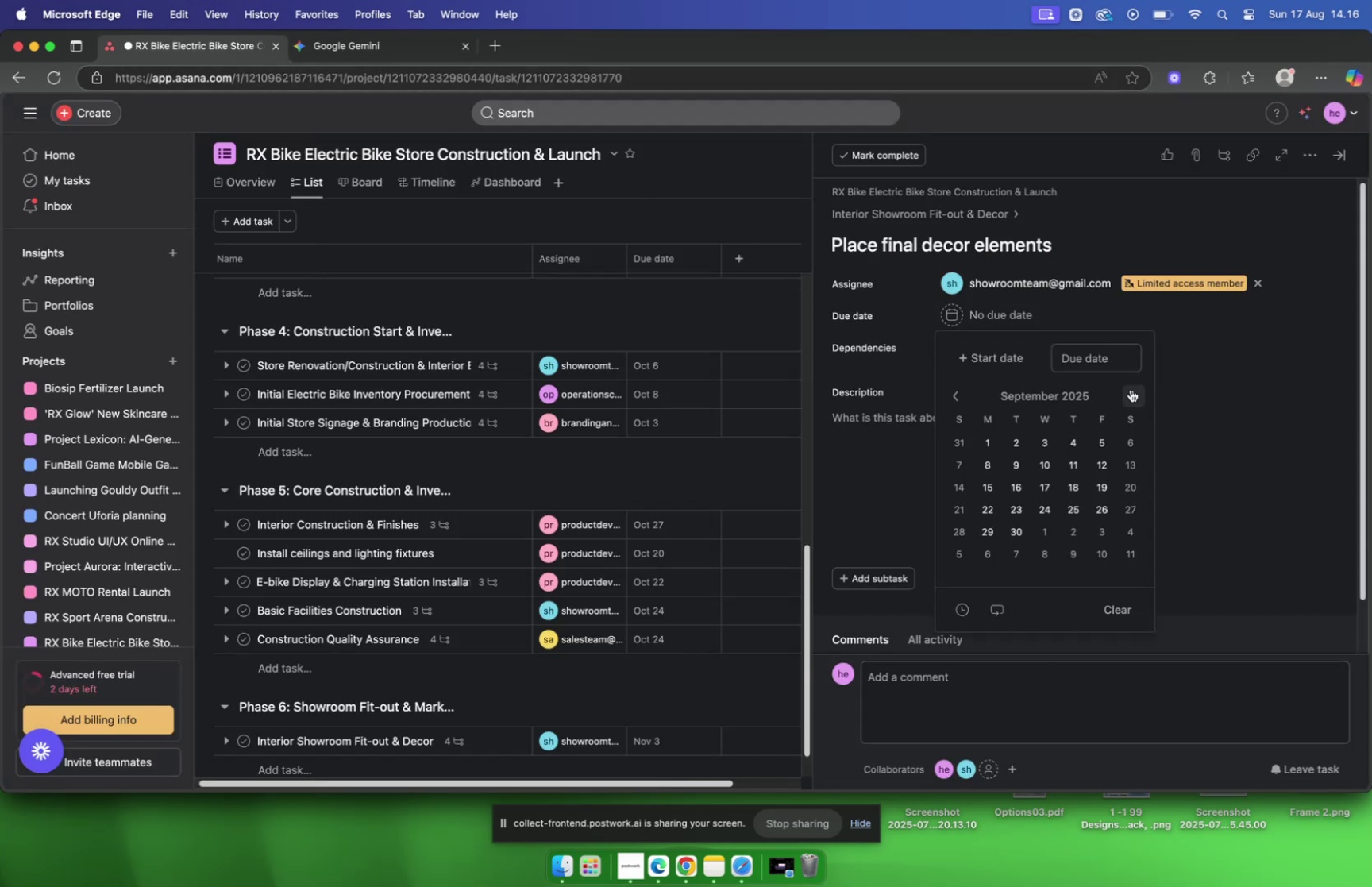 
left_click([1131, 389])
 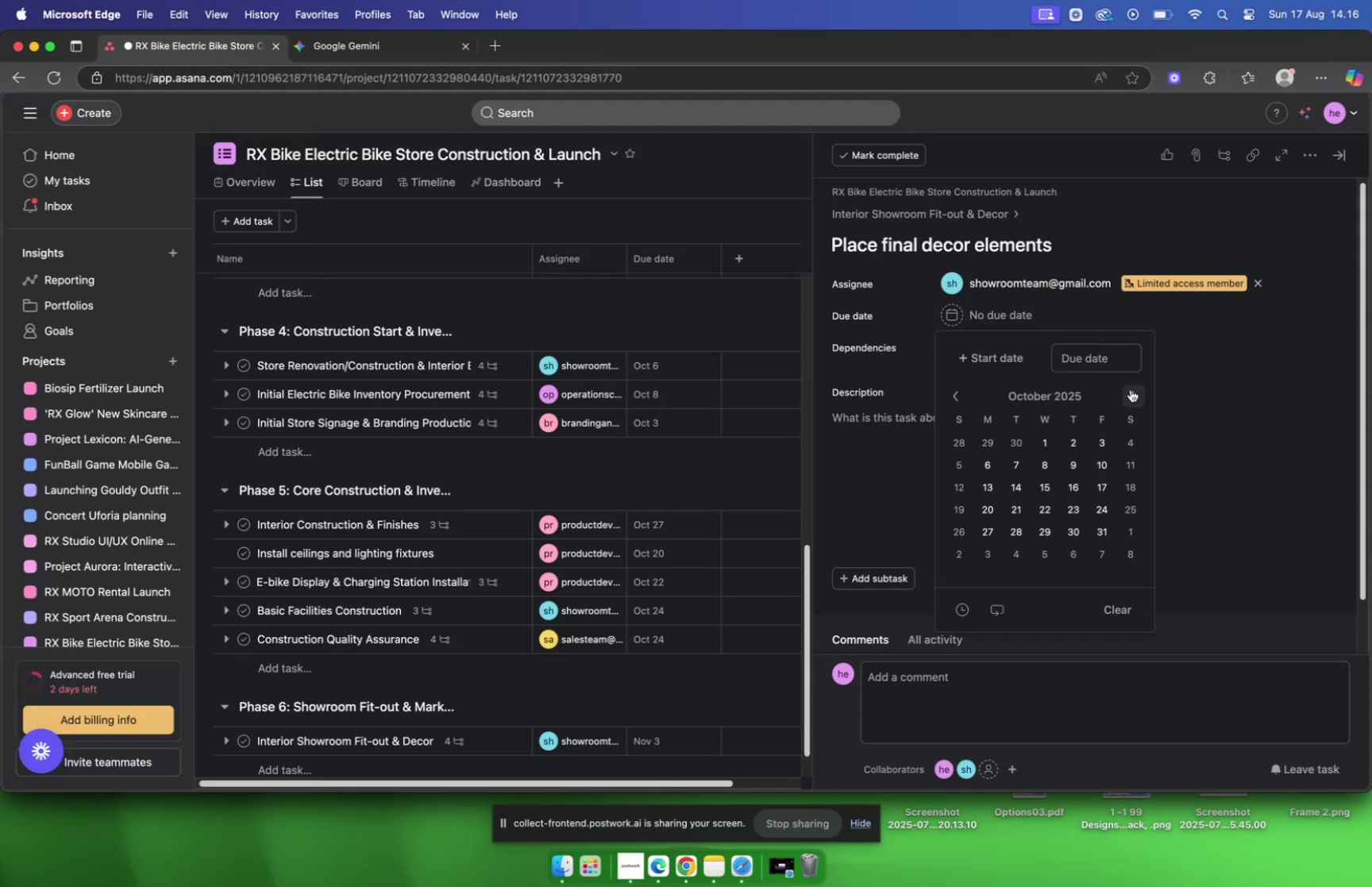 
left_click([1131, 389])
 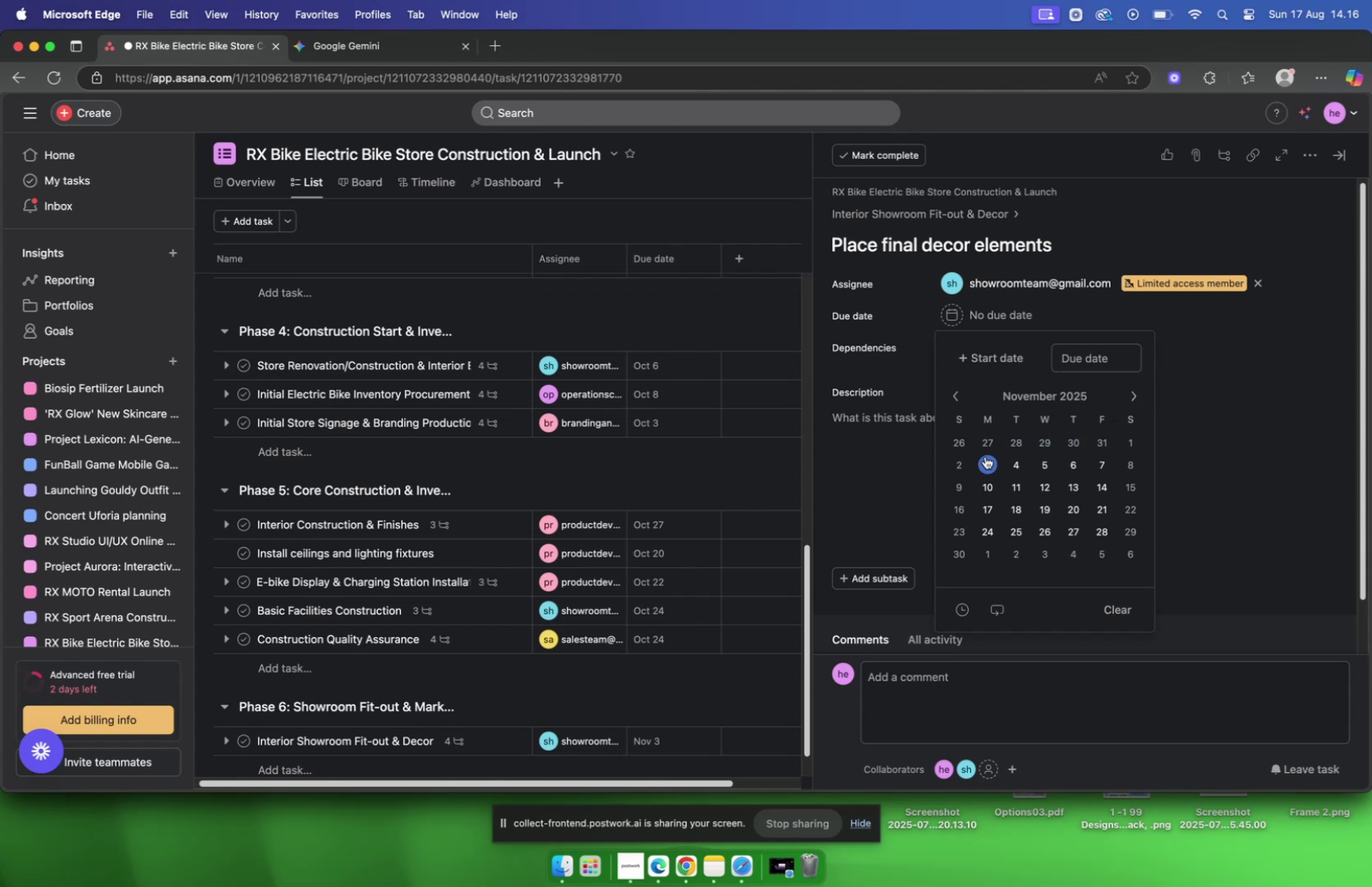 
left_click([986, 457])
 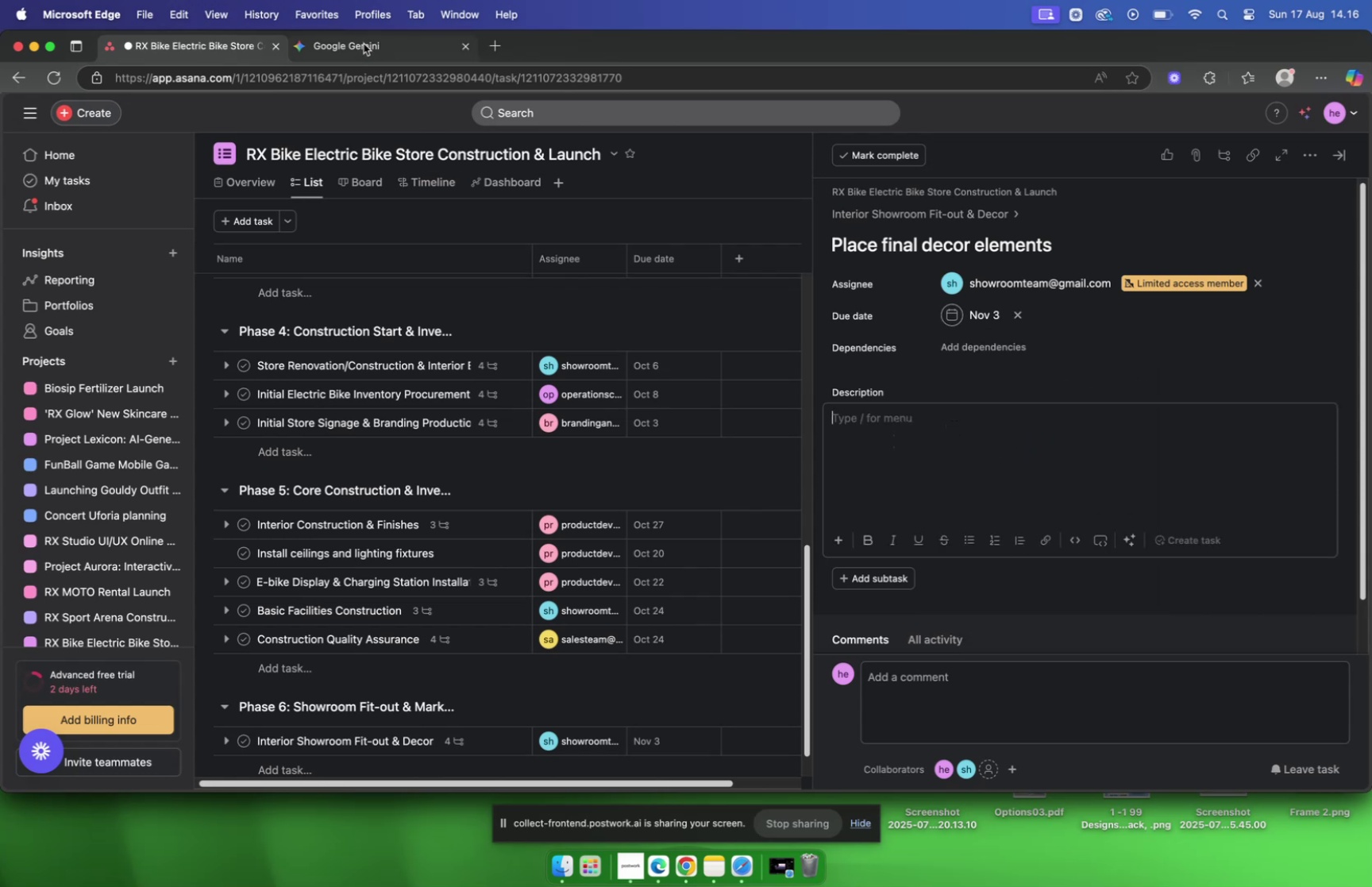 
wait(6.3)
 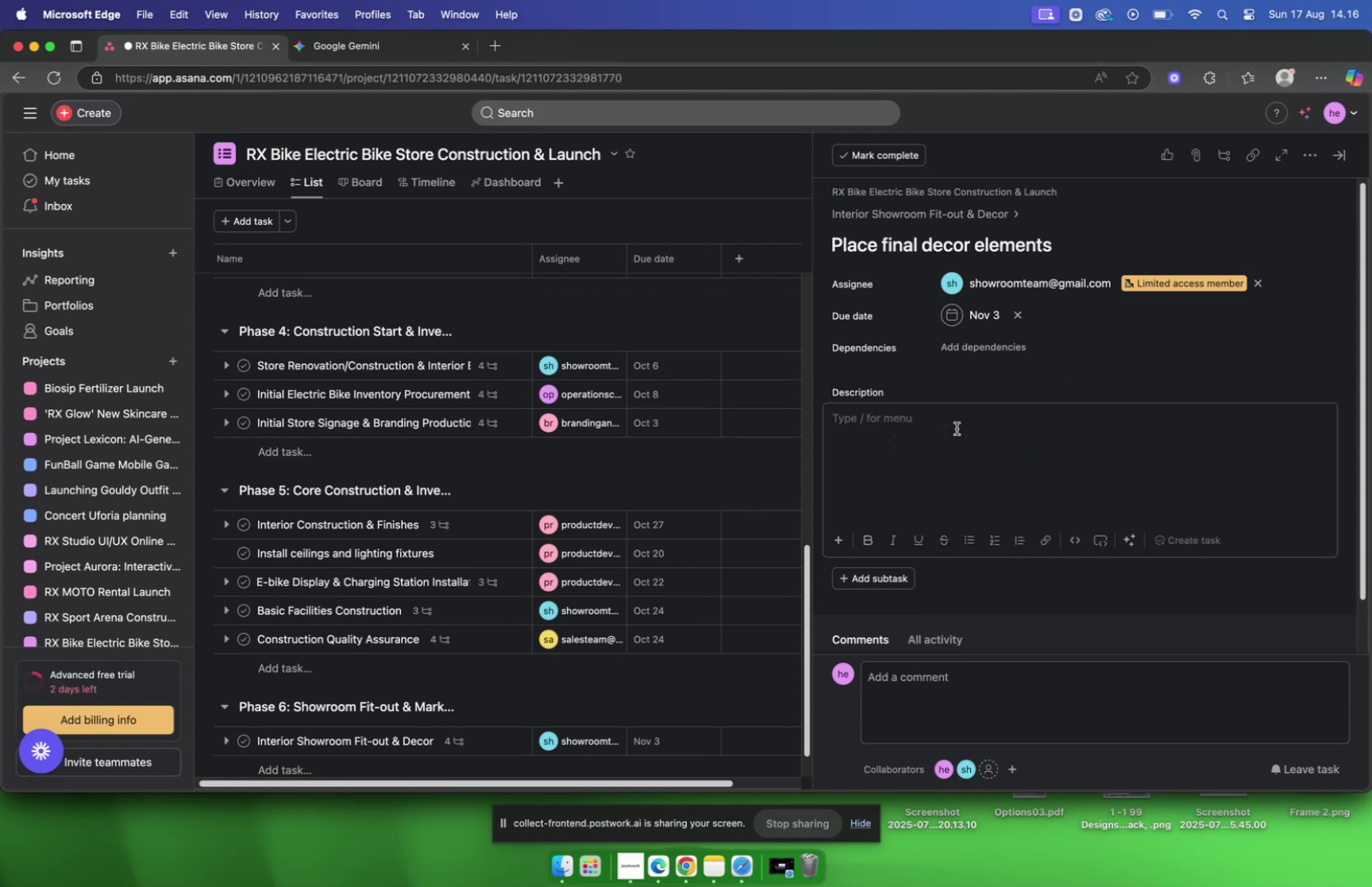 
left_click([364, 43])
 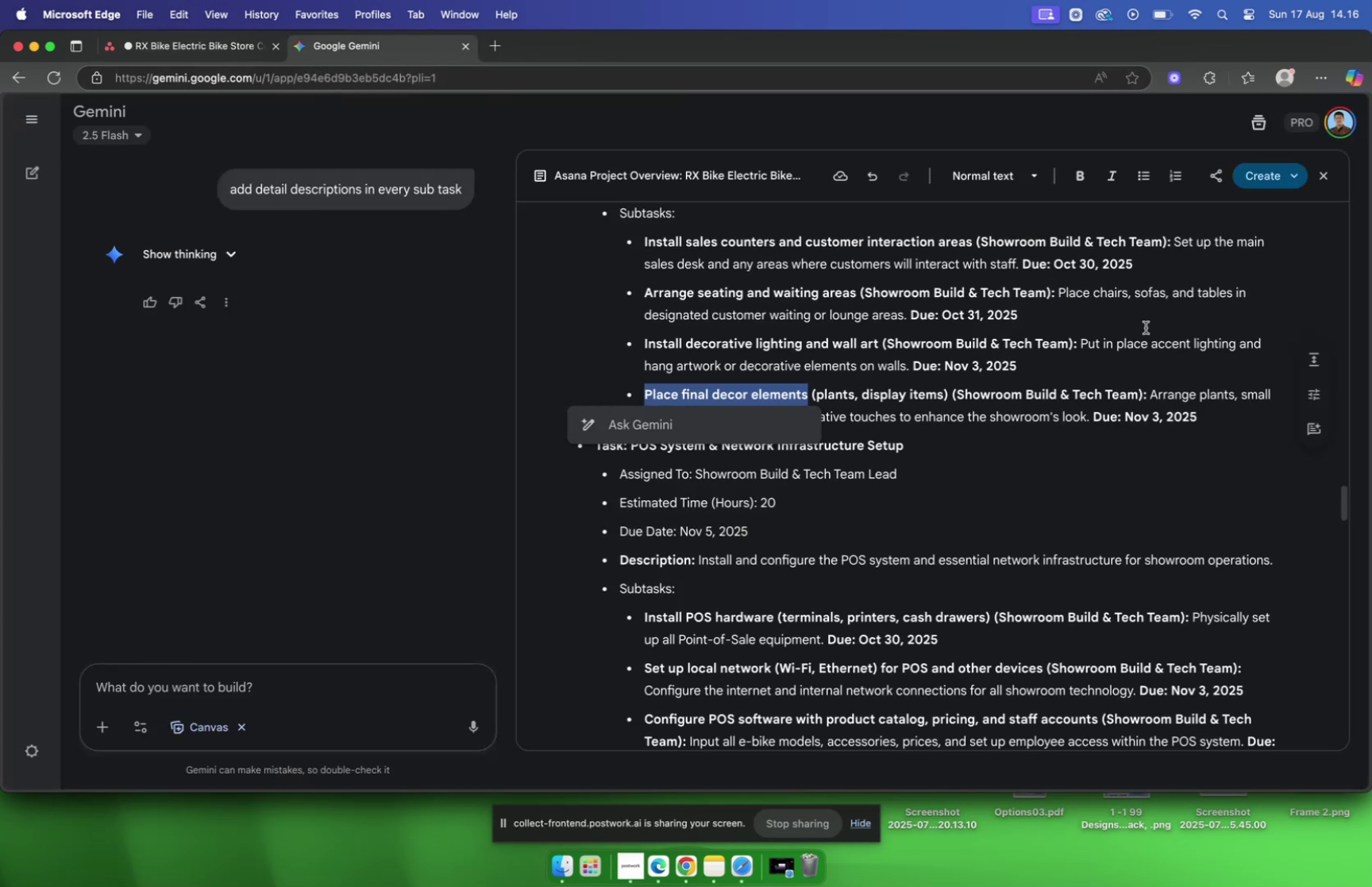 
scroll: coordinate [1145, 321], scroll_direction: down, amount: 1.0
 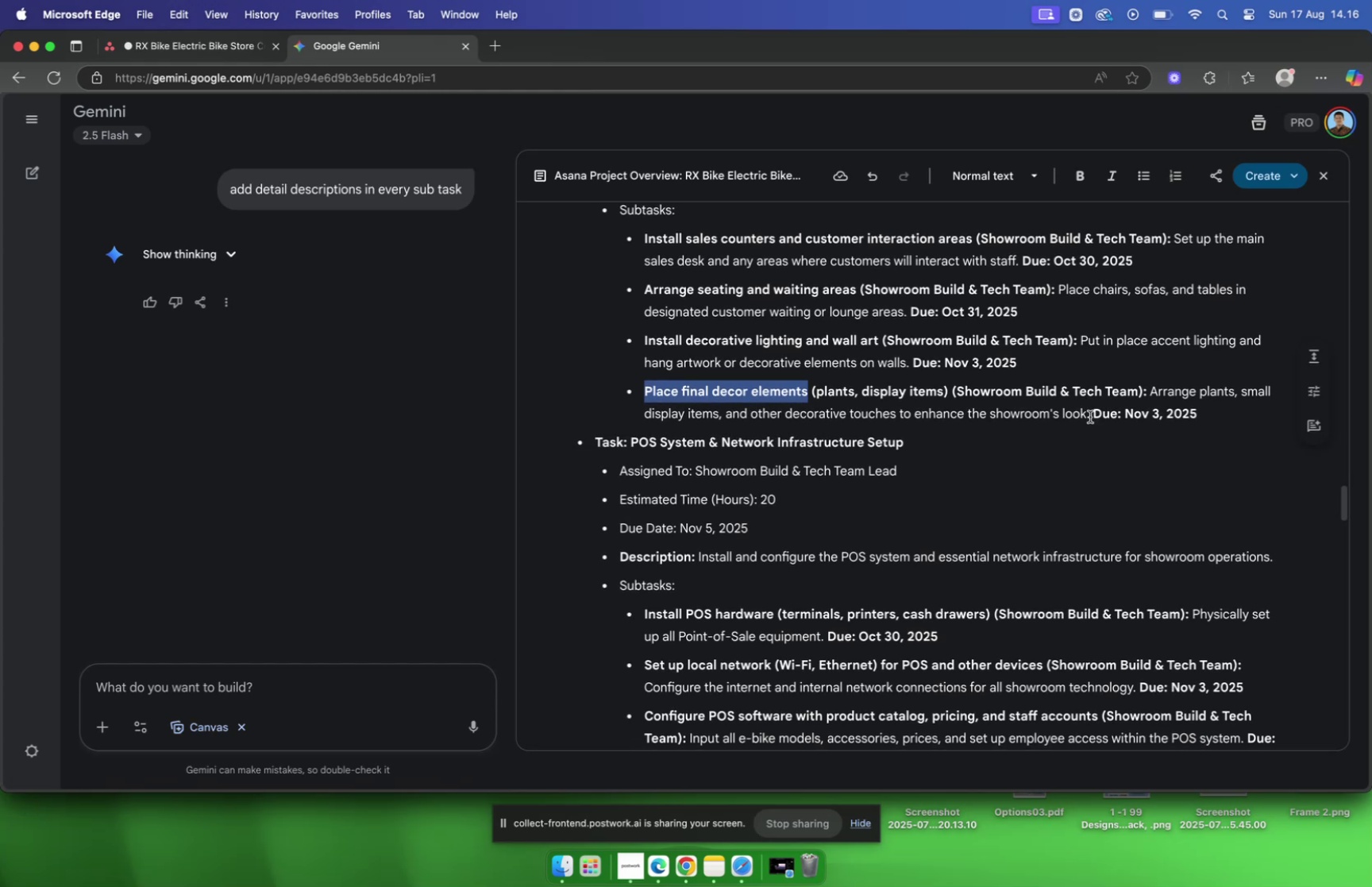 
left_click_drag(start_coordinate=[1089, 416], to_coordinate=[1151, 389])
 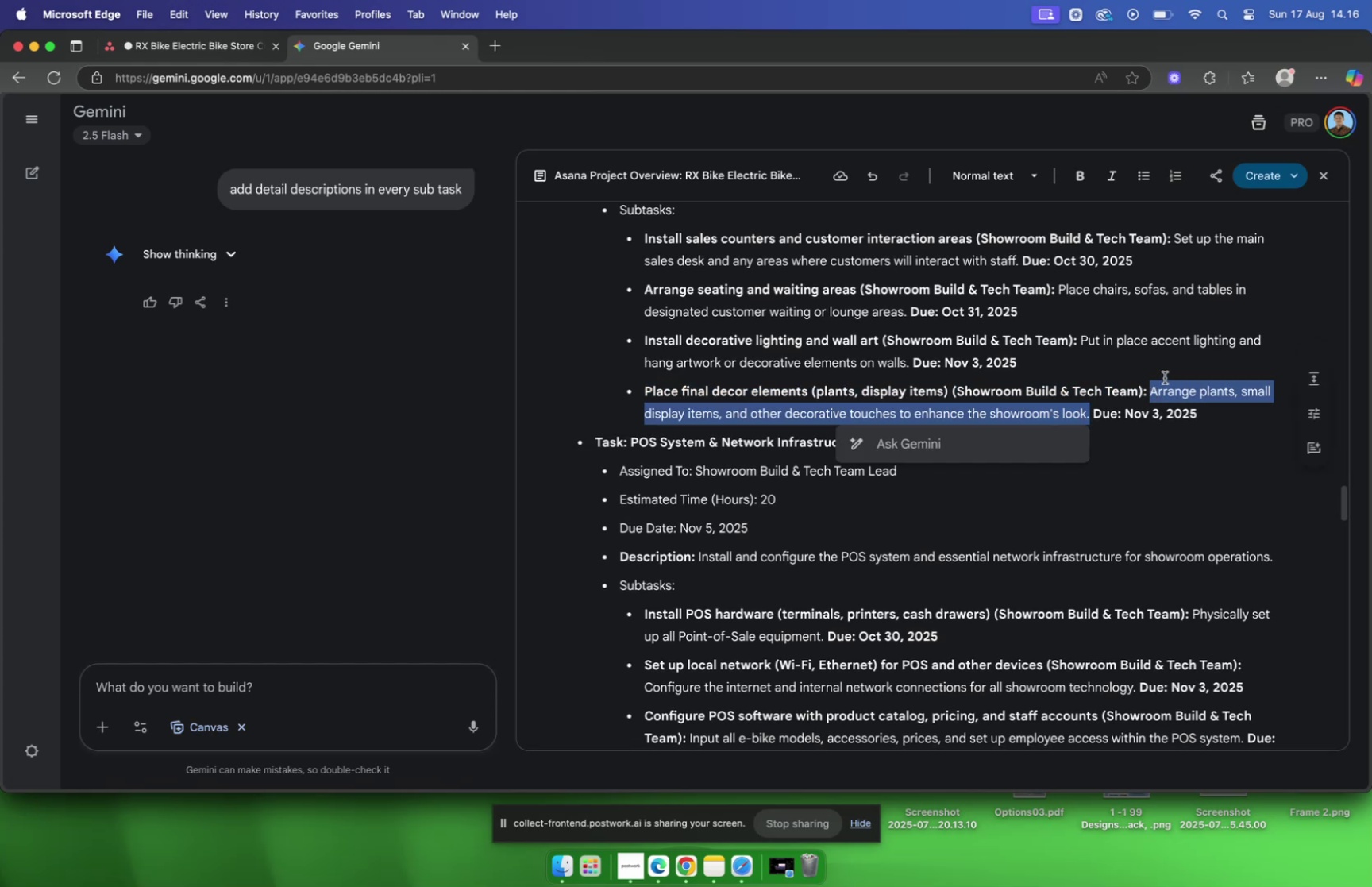 
key(Meta+C)
 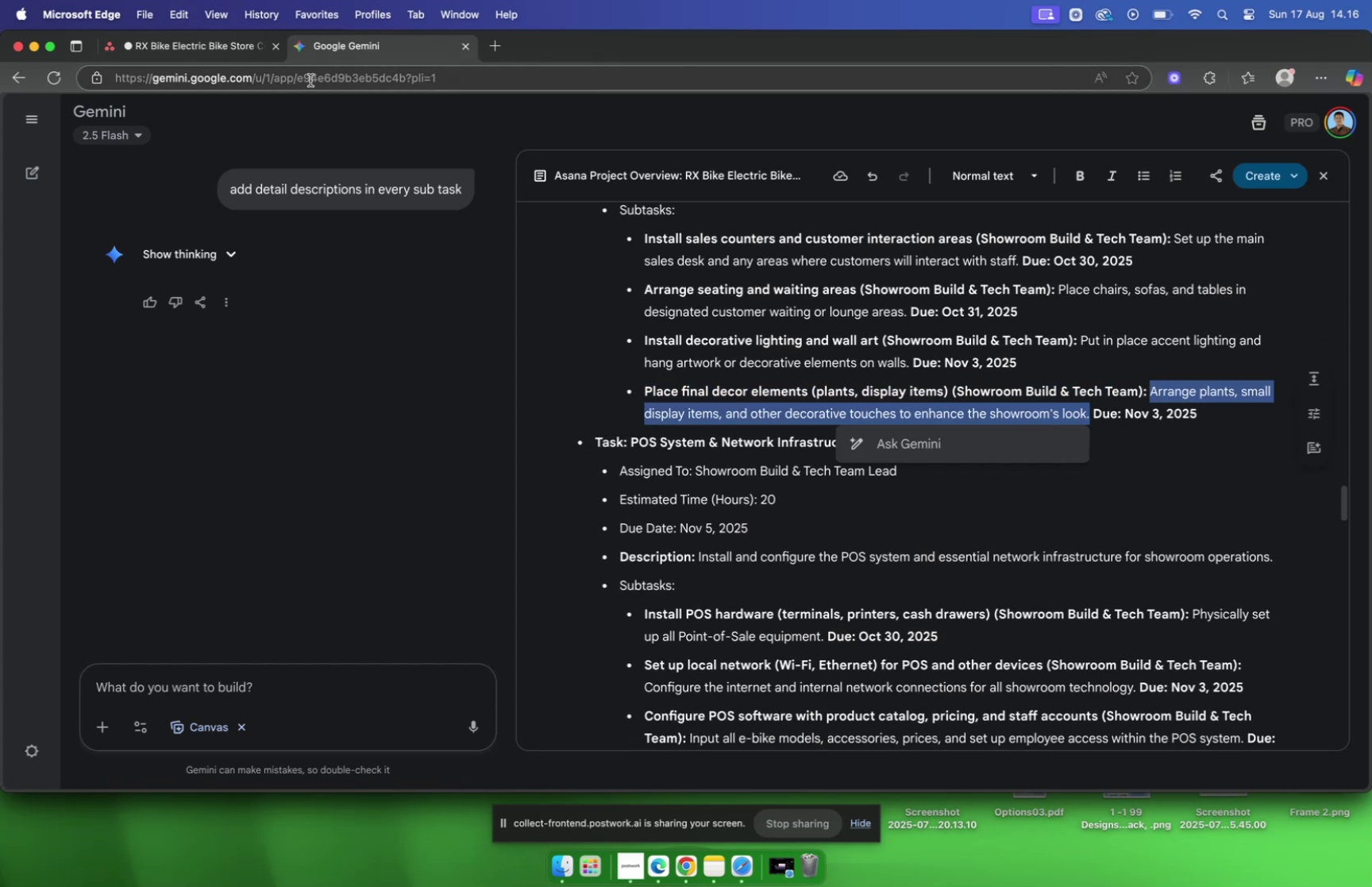 
mouse_move([201, 49])
 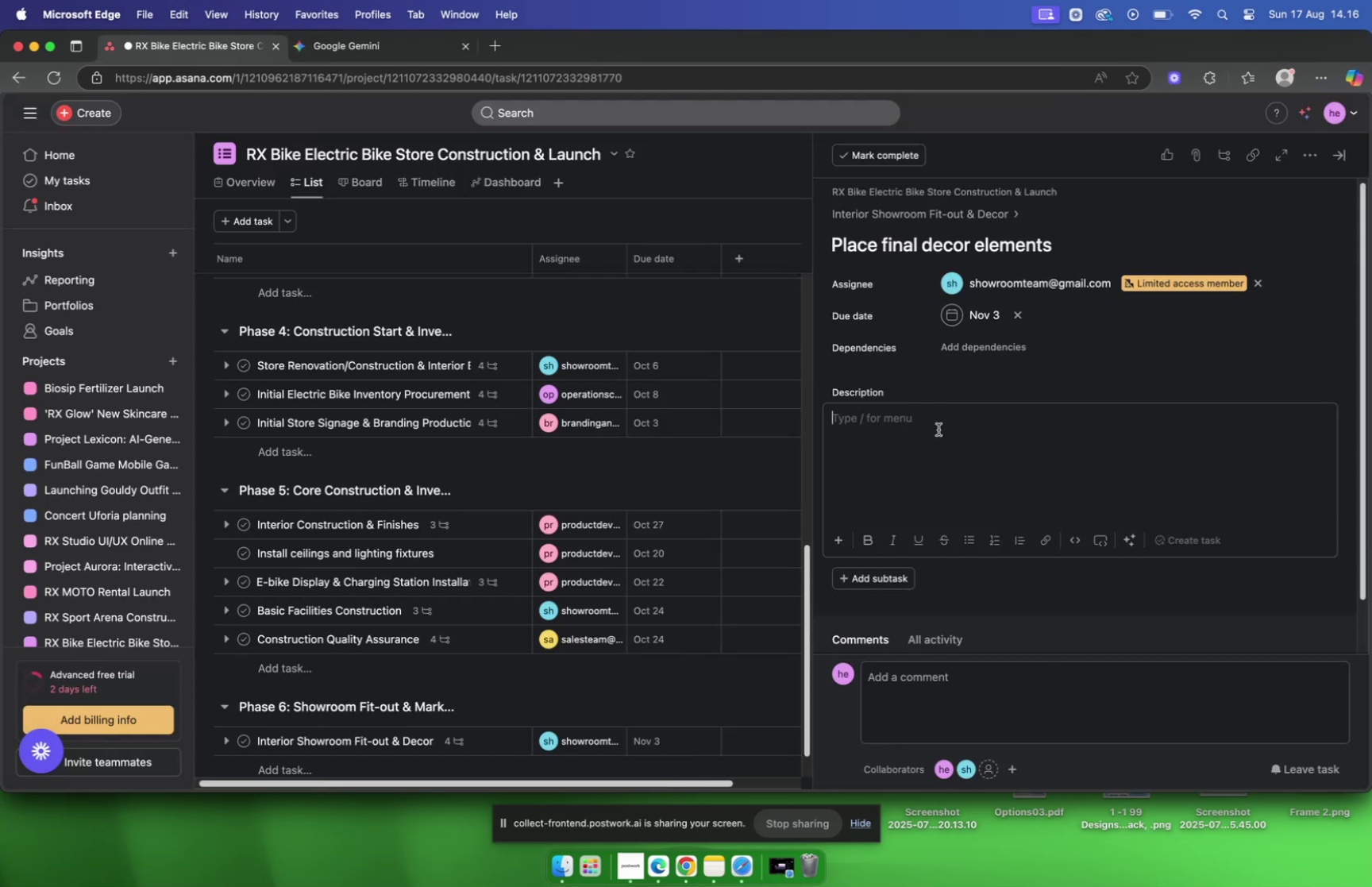 
left_click([938, 430])
 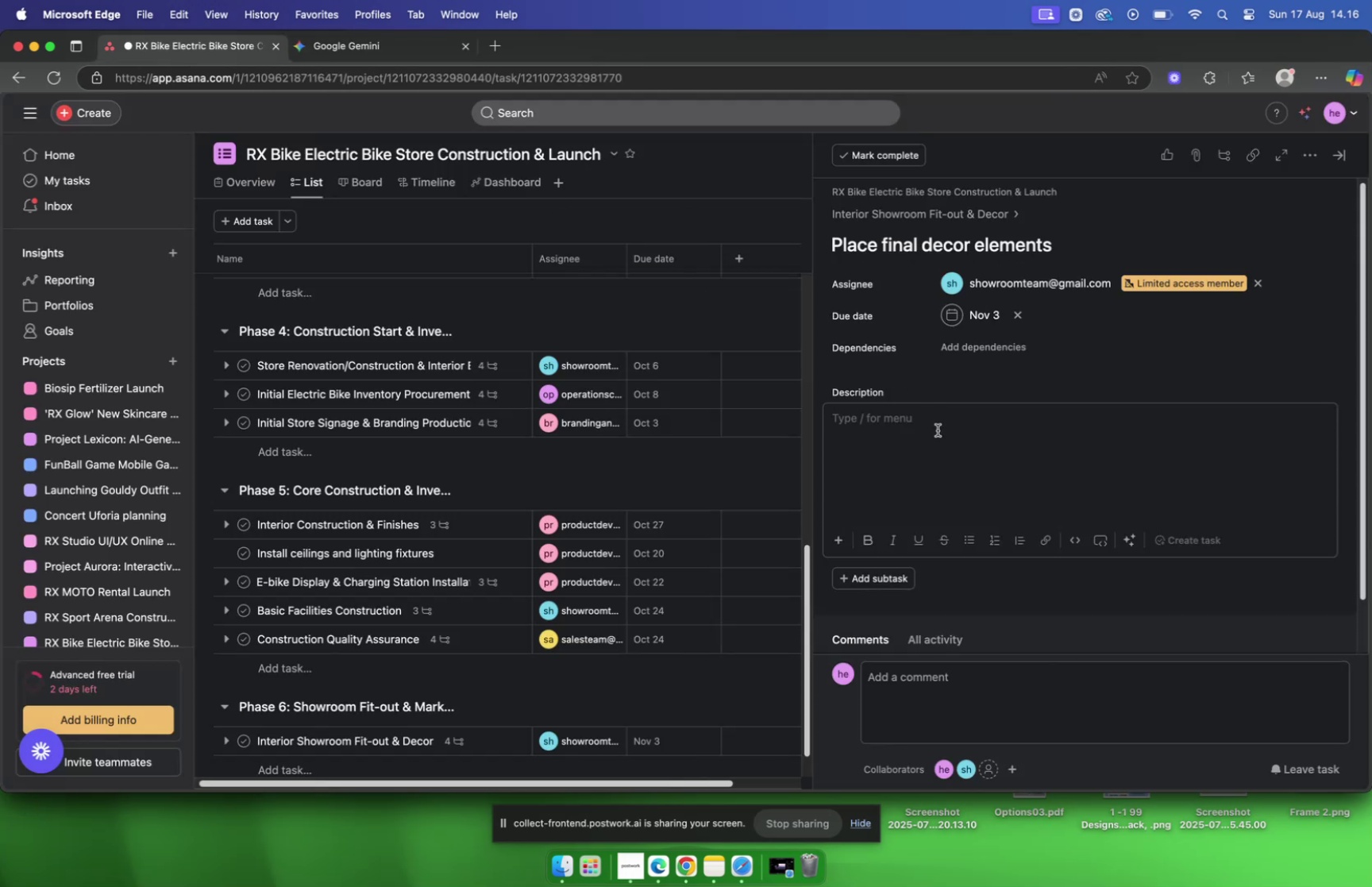 
key(Meta+V)
 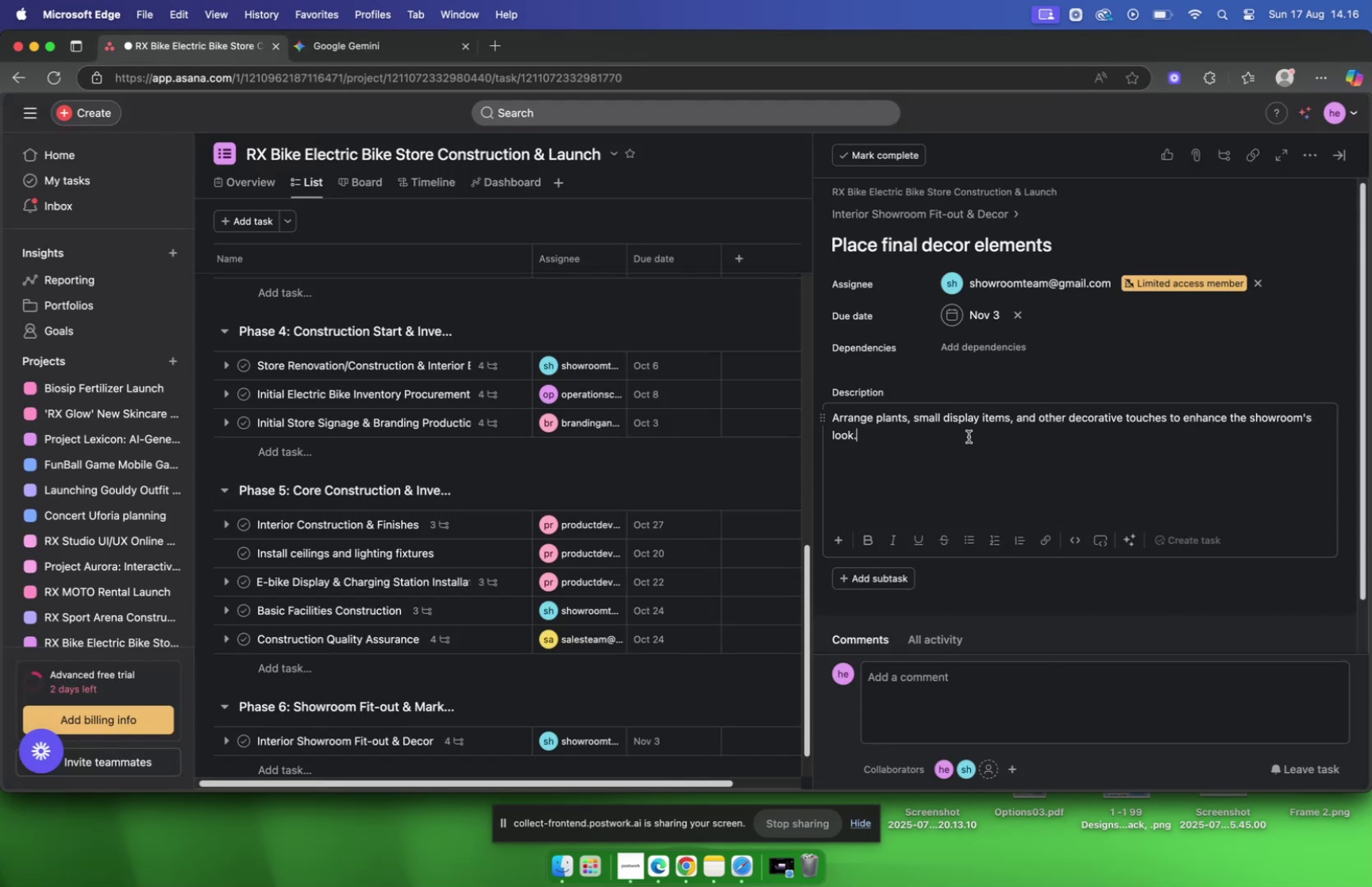 
left_click([914, 211])
 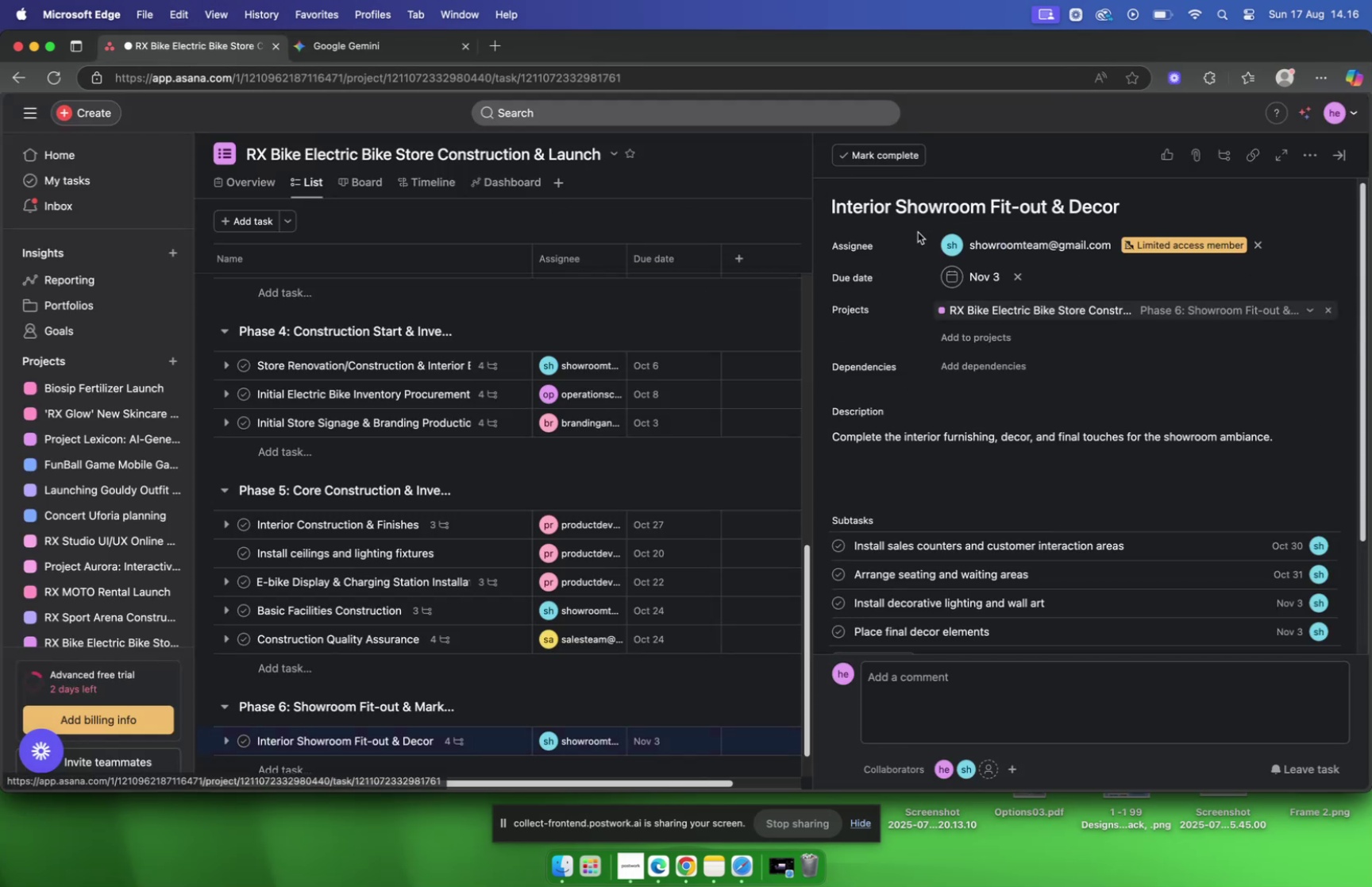 
scroll: coordinate [928, 253], scroll_direction: down, amount: 14.0
 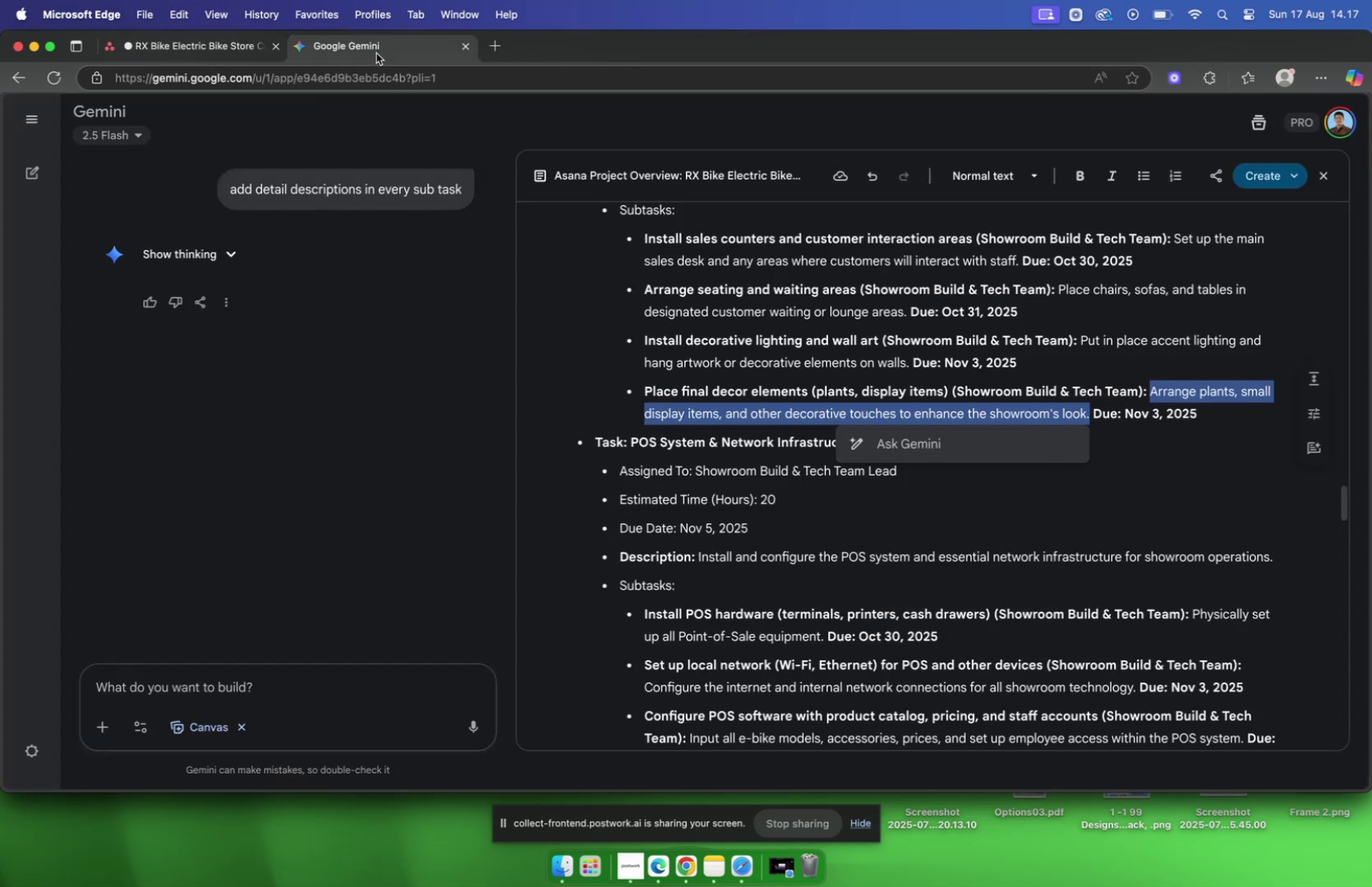 
scroll: coordinate [696, 323], scroll_direction: up, amount: 18.0
 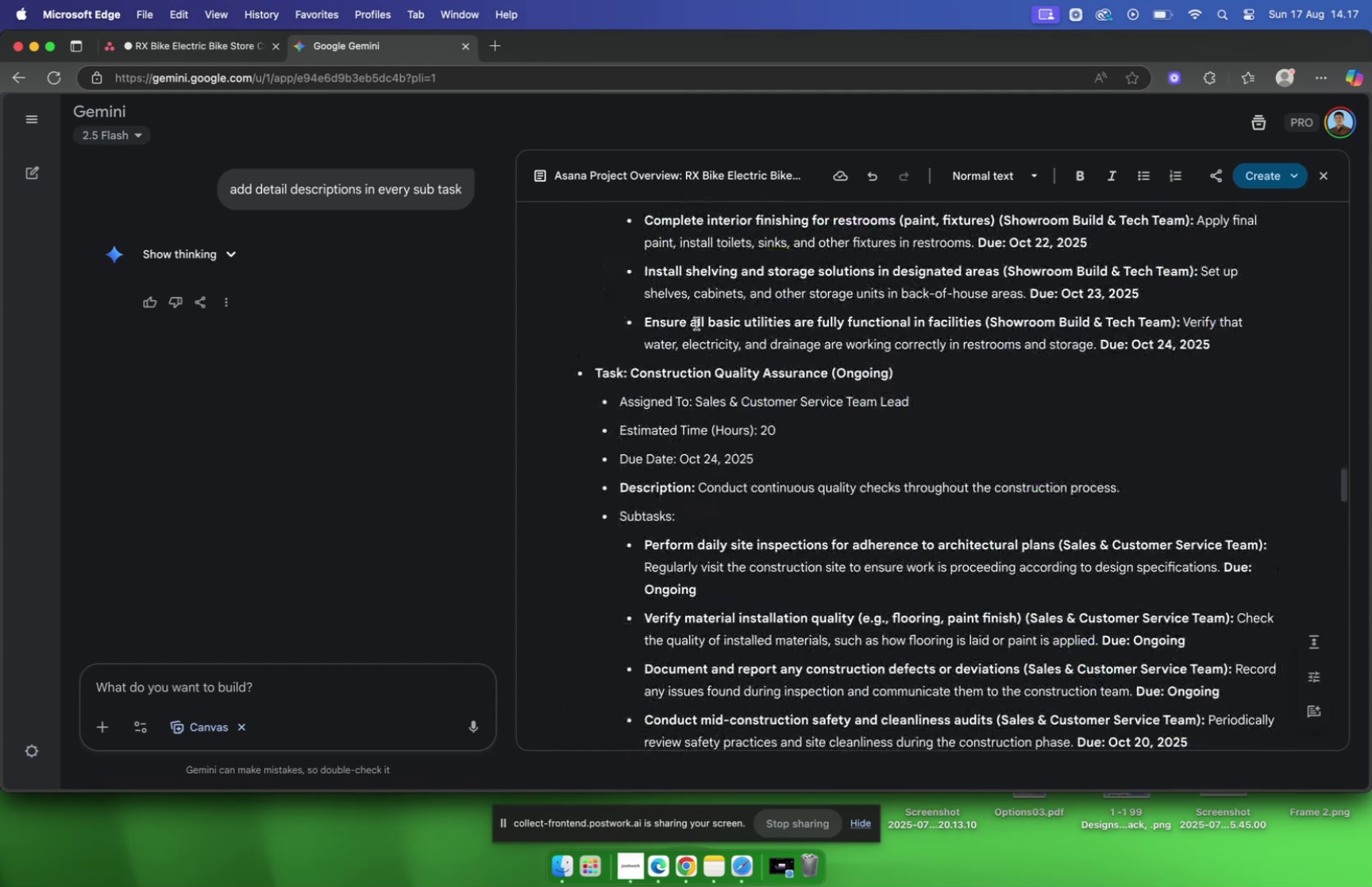 
scroll: coordinate [696, 329], scroll_direction: down, amount: 27.0
 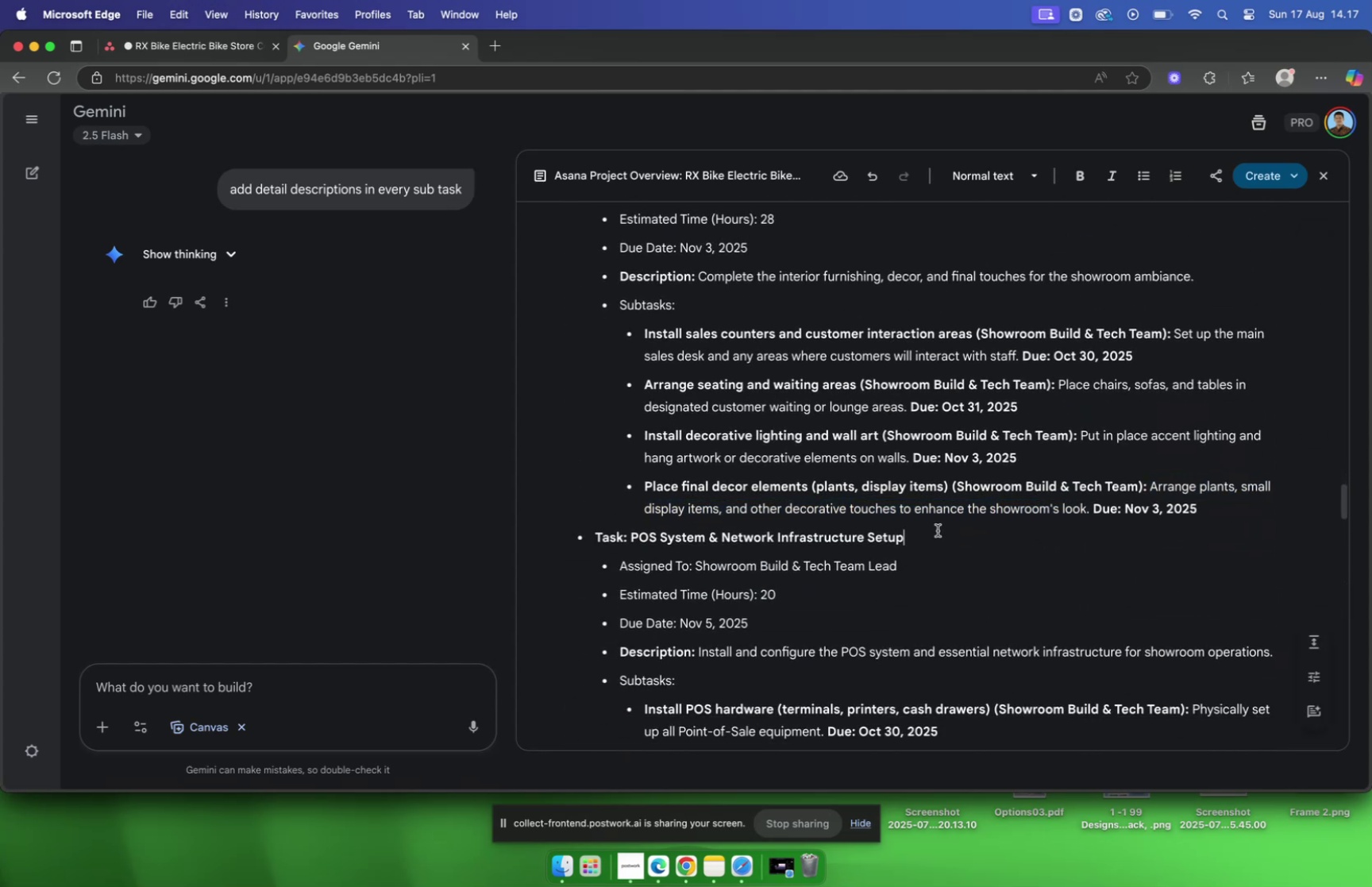 
left_click_drag(start_coordinate=[931, 538], to_coordinate=[634, 546])
 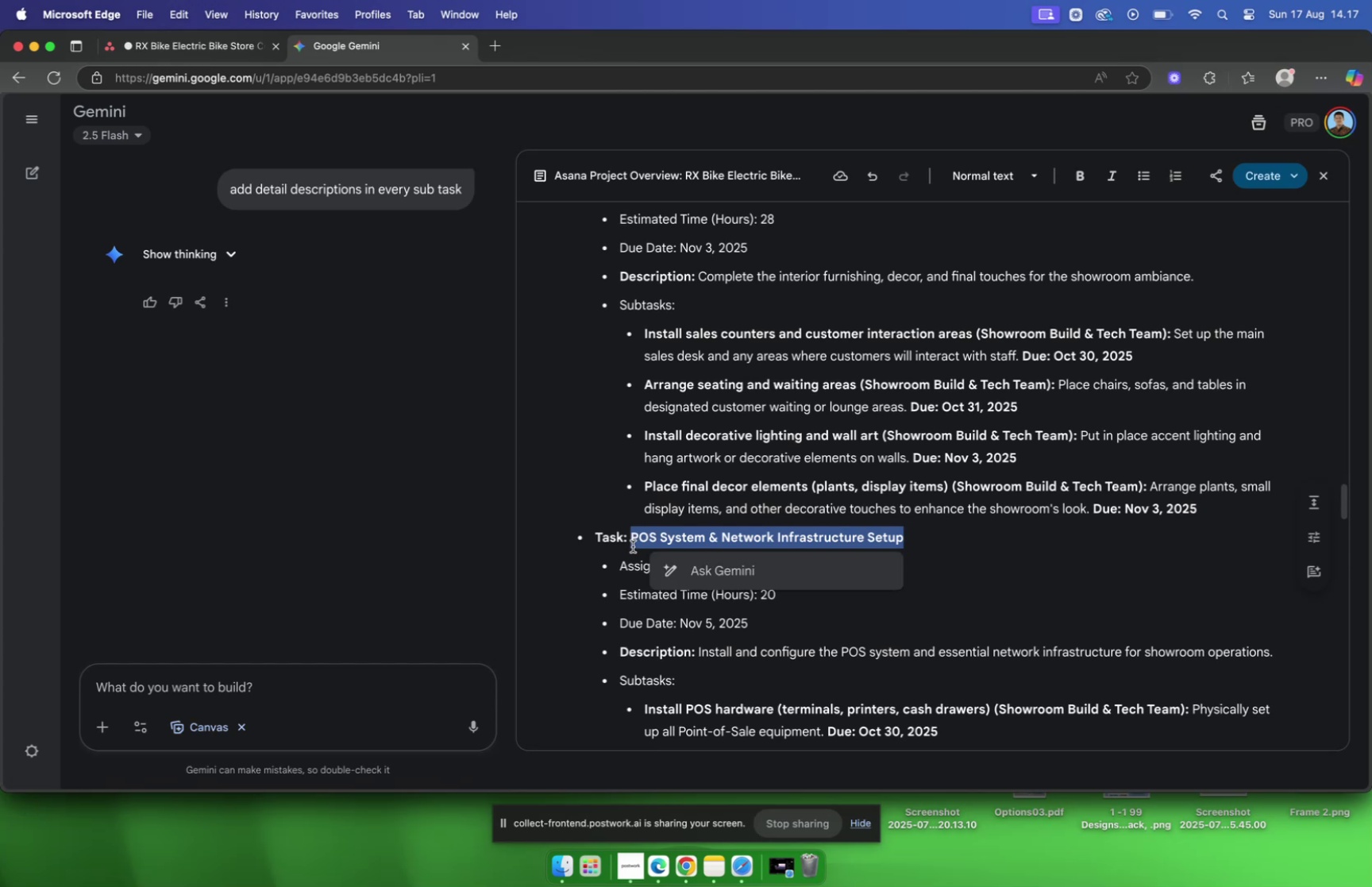 
key(Meta+C)
 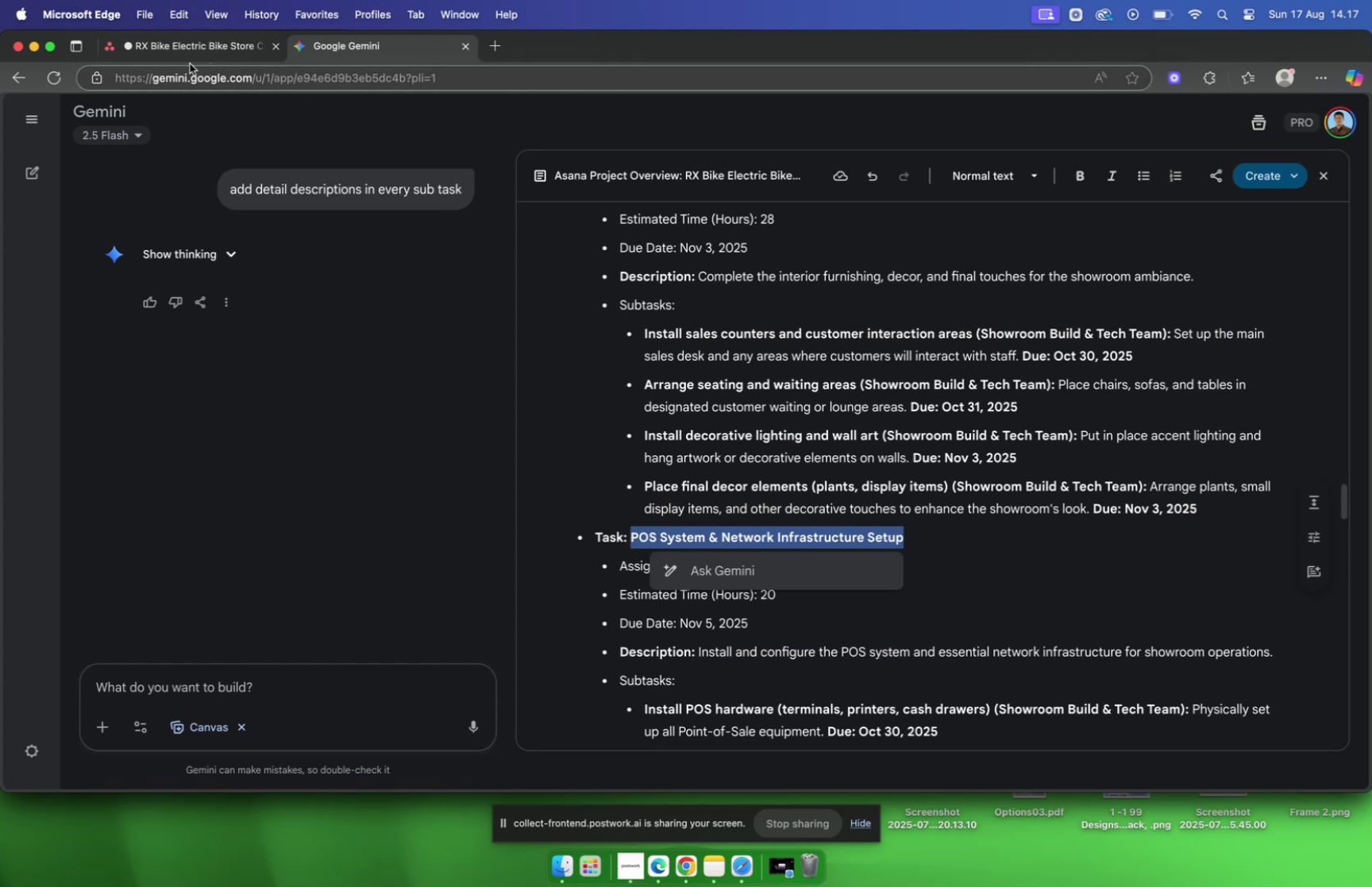 
wait(6.41)
 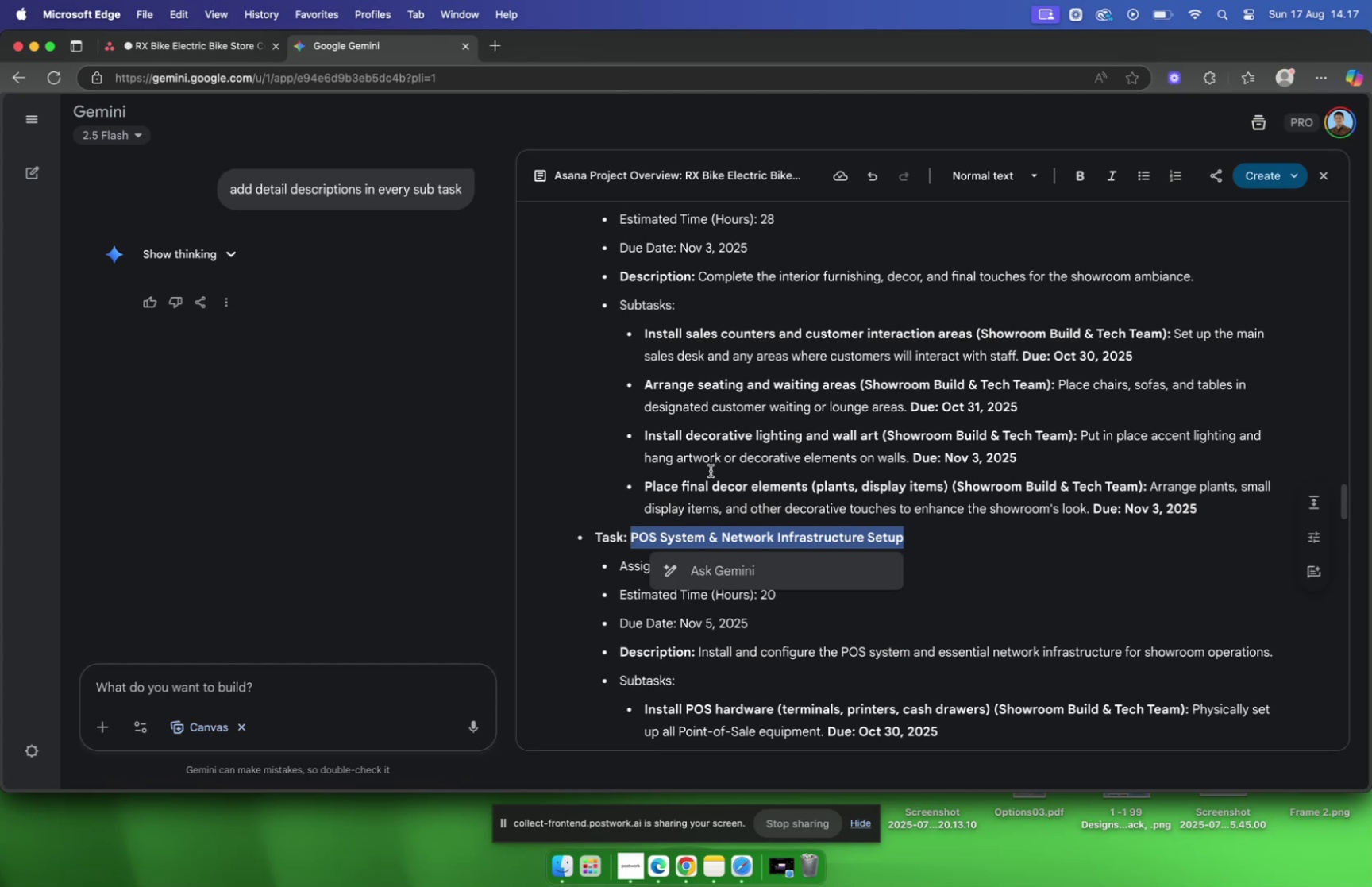 
scroll: coordinate [391, 352], scroll_direction: down, amount: 26.0
 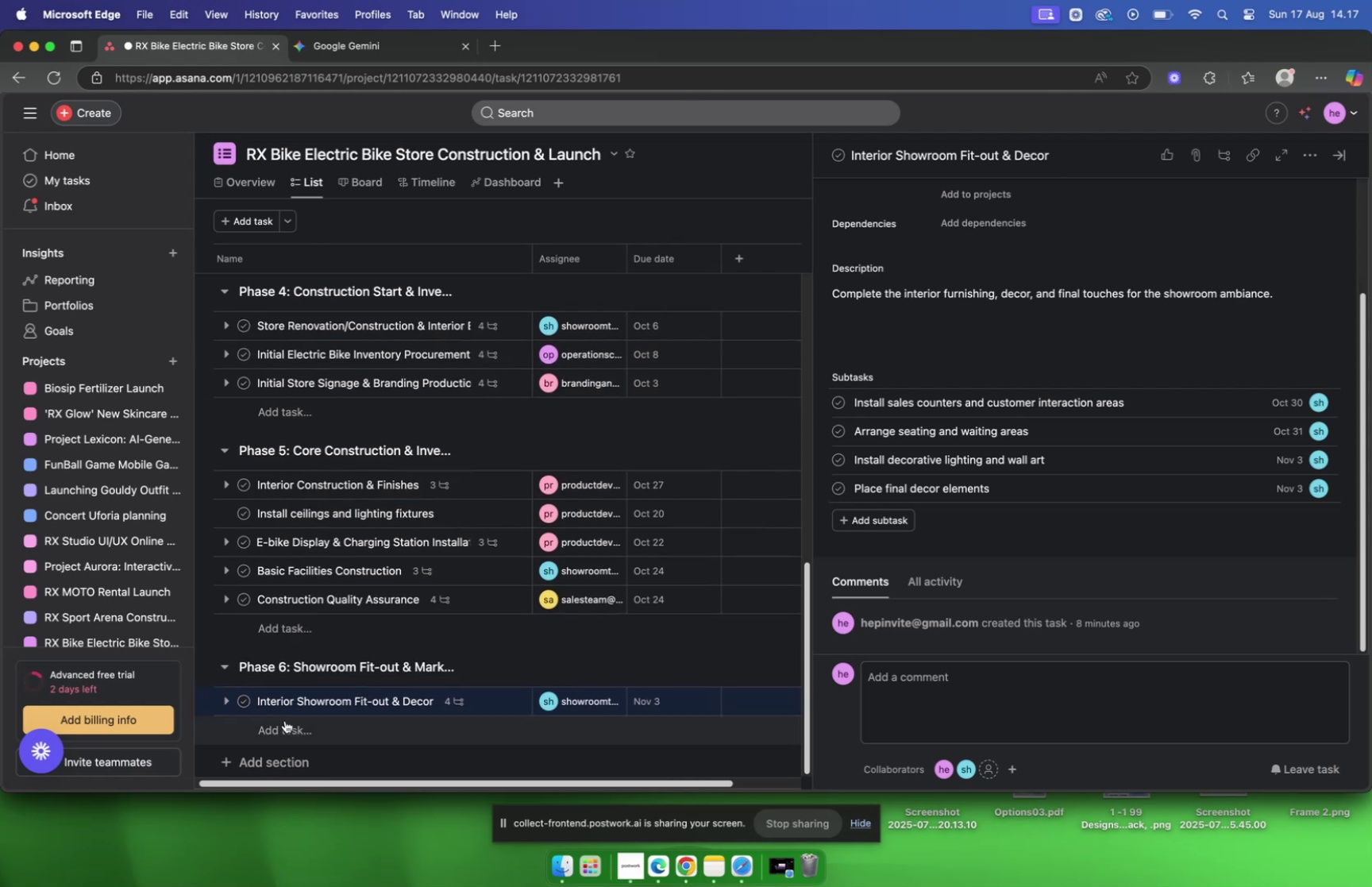 
left_click([284, 720])
 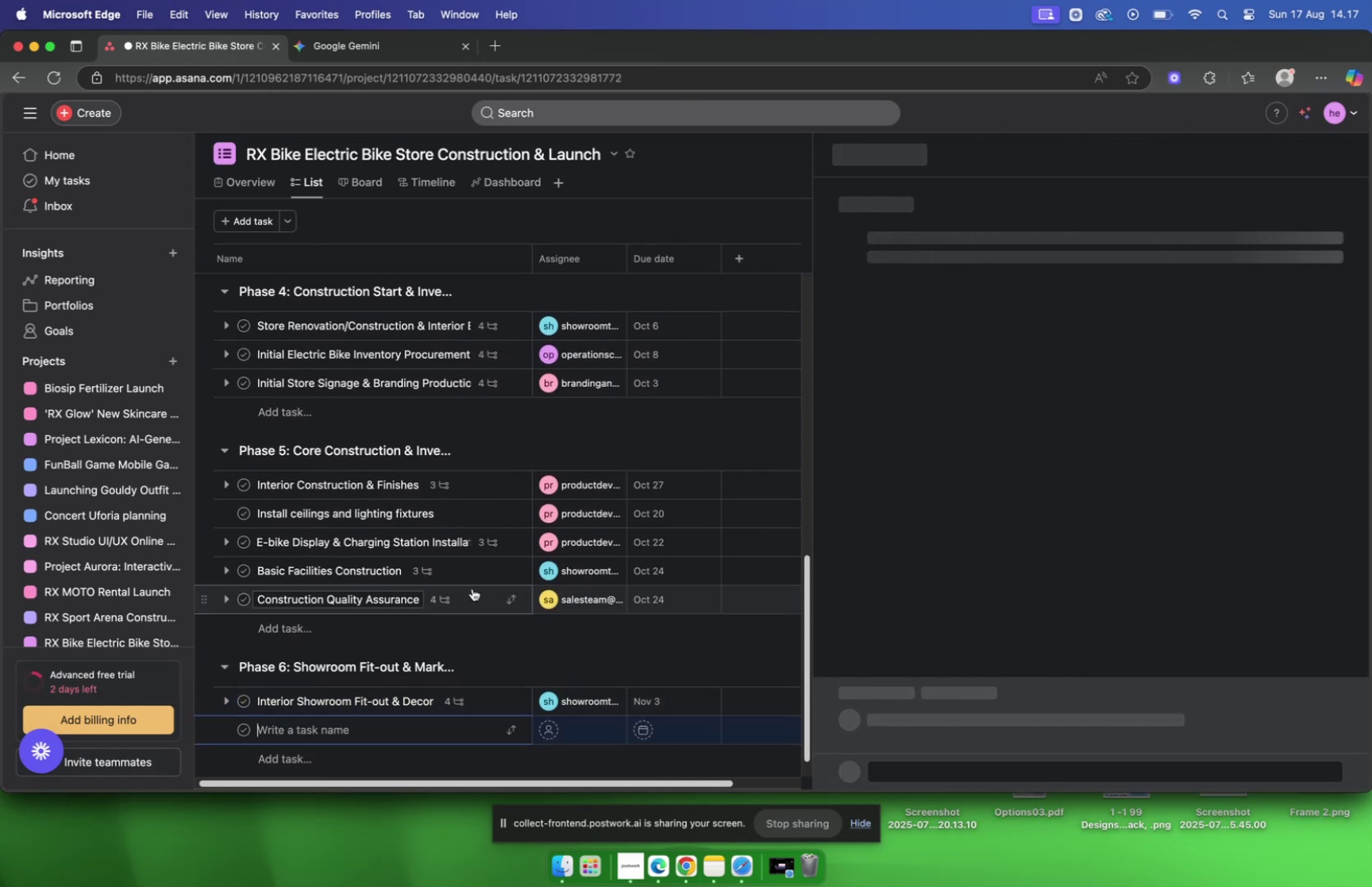 
key(Meta+V)
 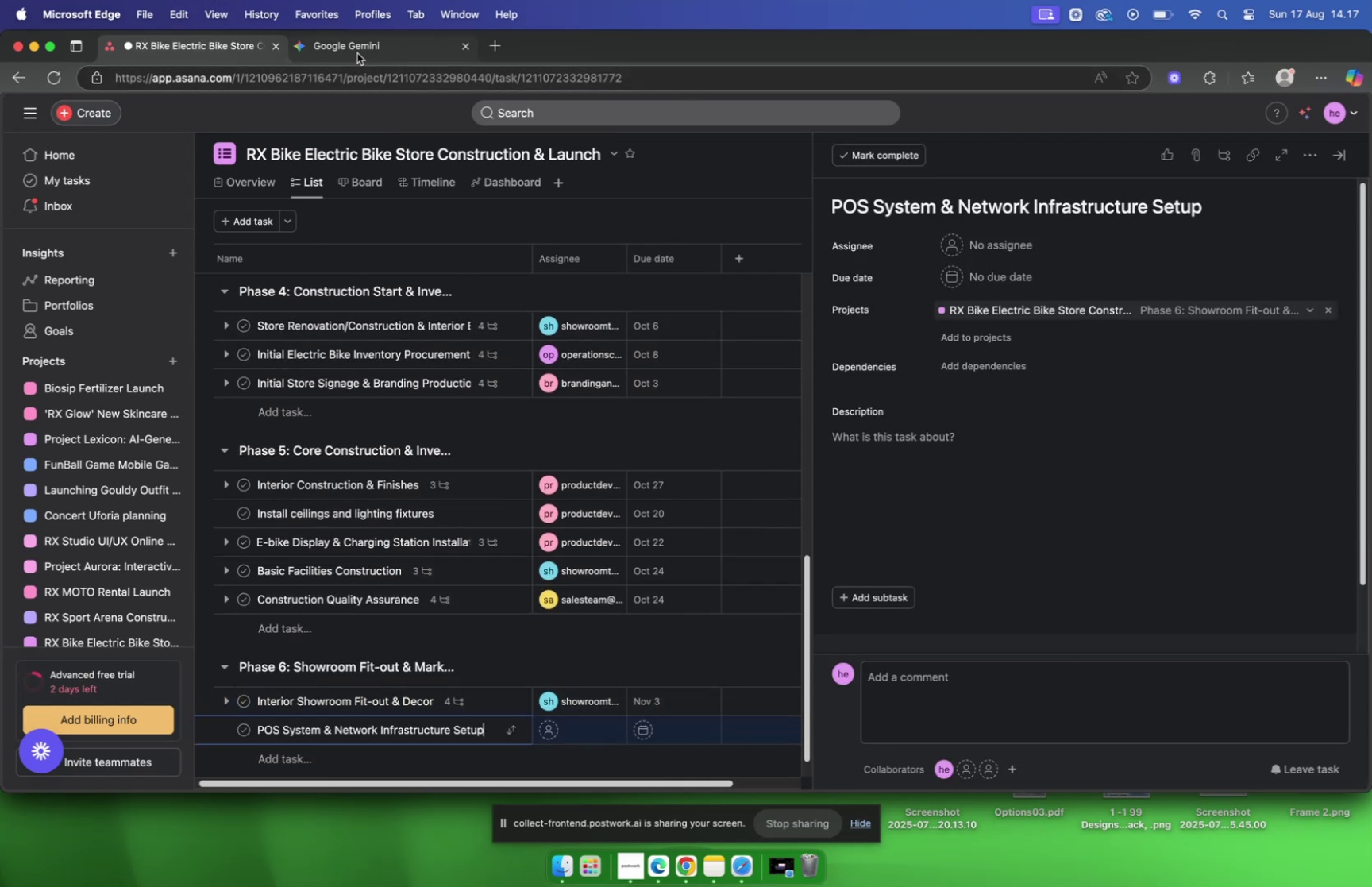 
wait(5.52)
 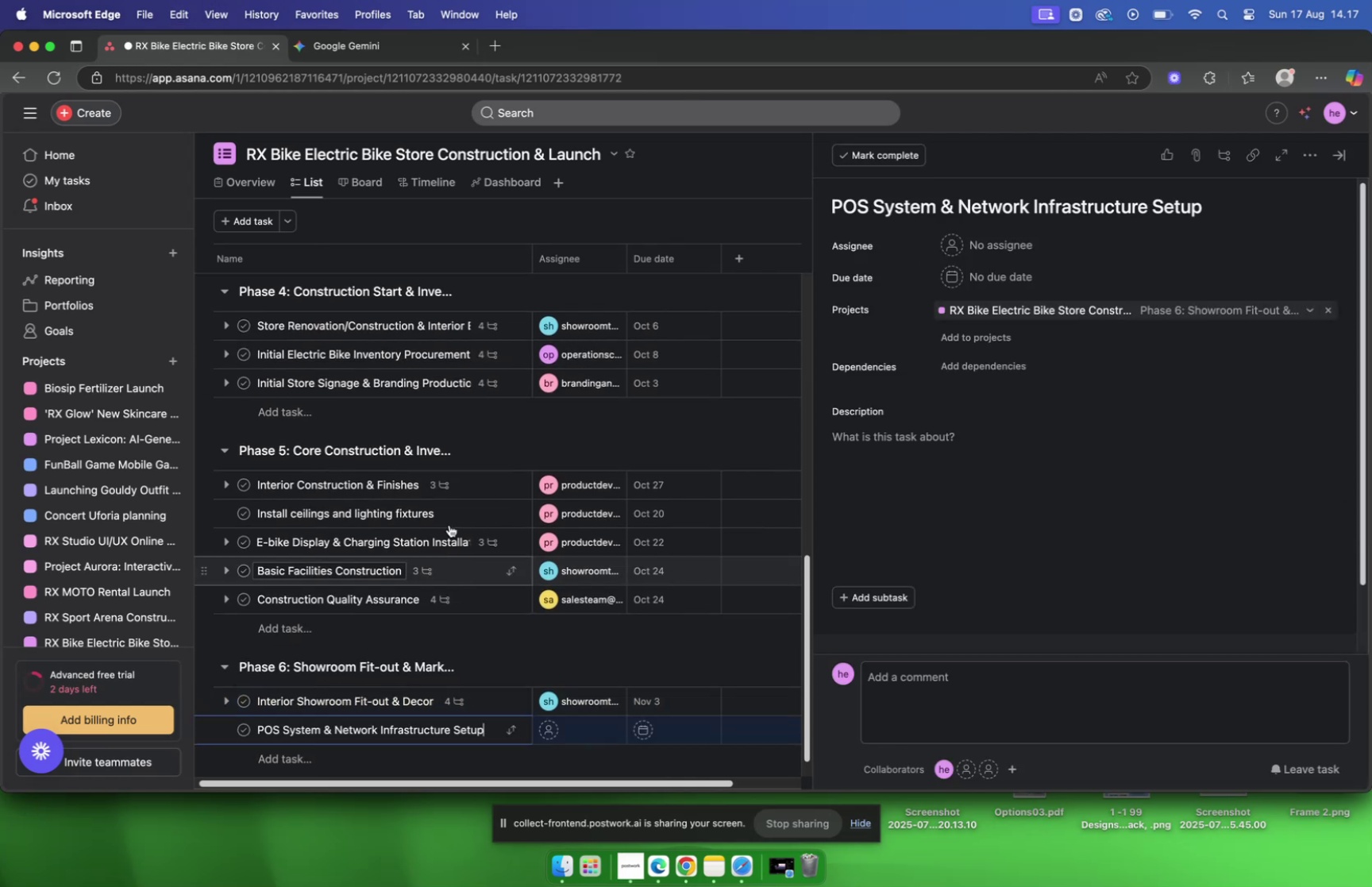 
left_click([357, 53])
 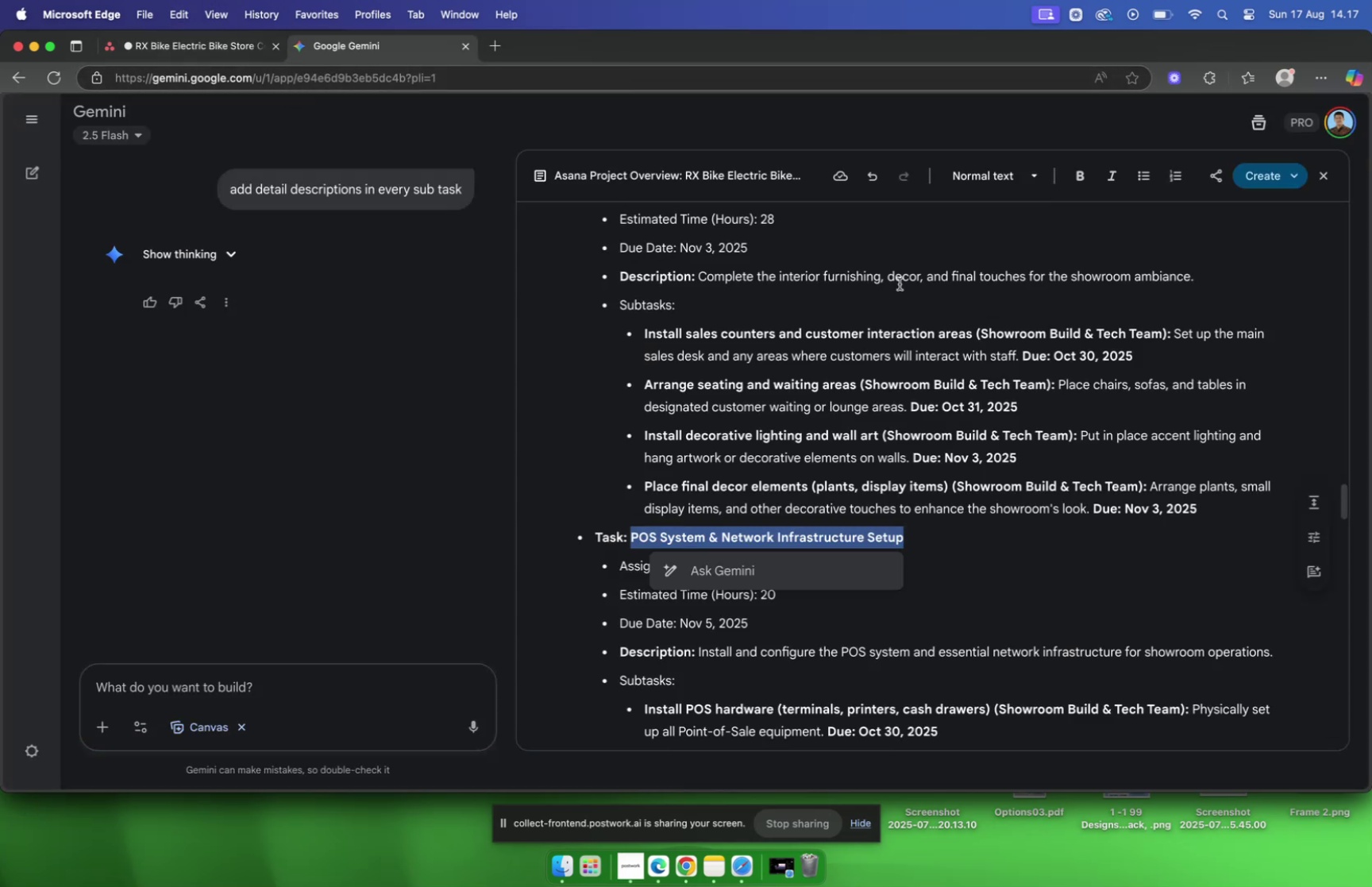 
scroll: coordinate [903, 283], scroll_direction: down, amount: 8.0
 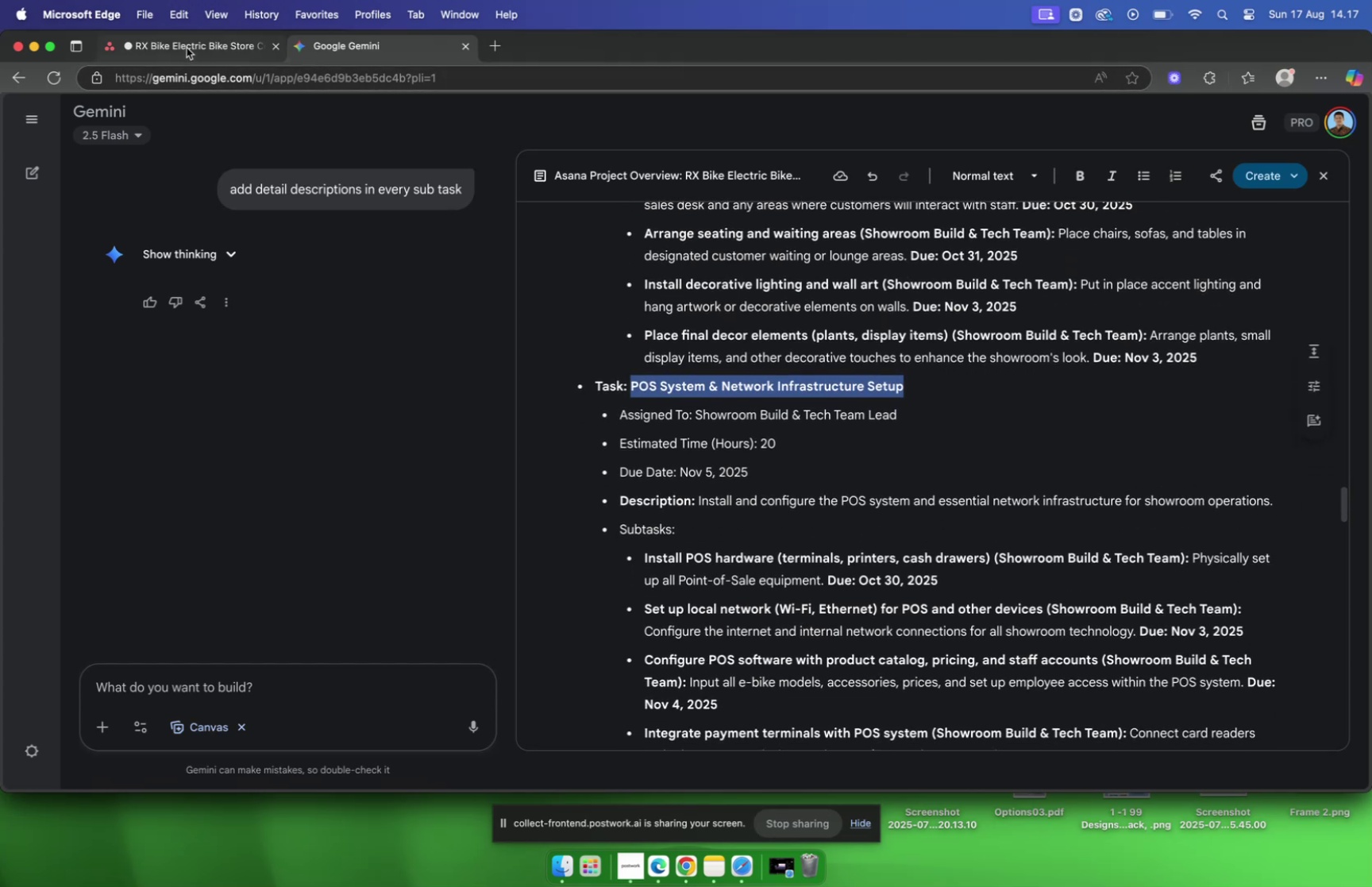 
wait(6.65)
 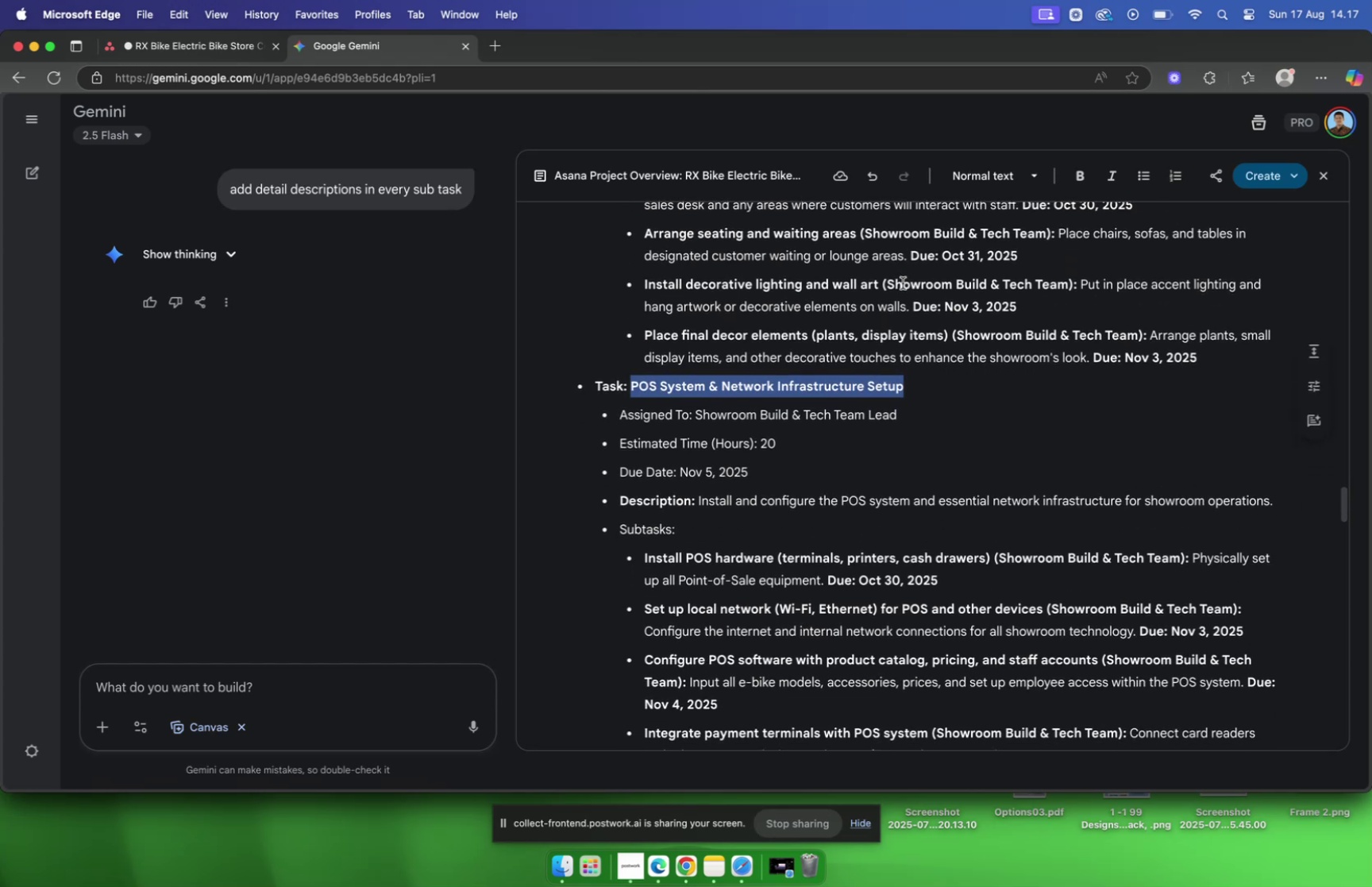 
left_click([187, 48])
 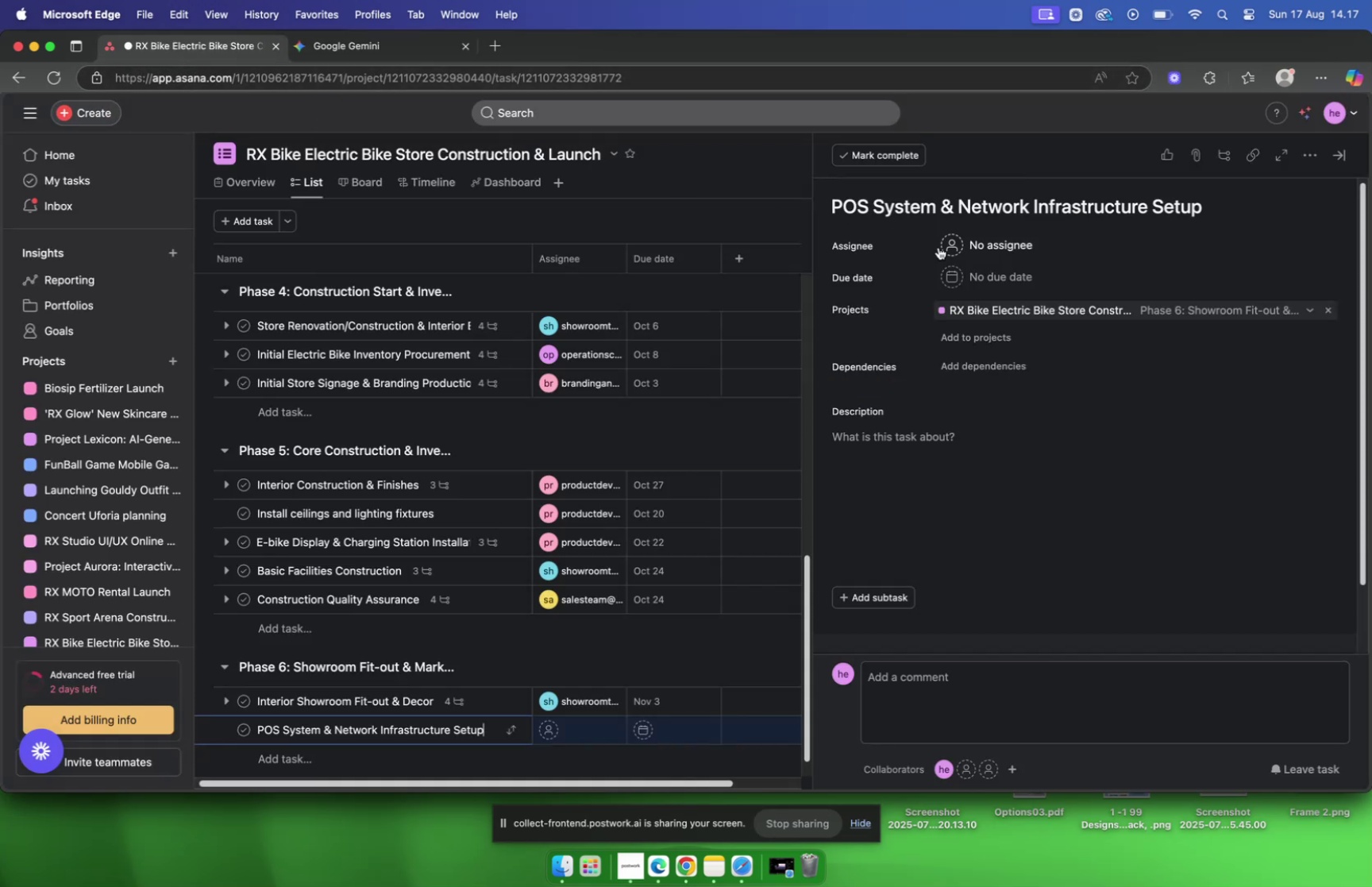 
left_click([1018, 253])
 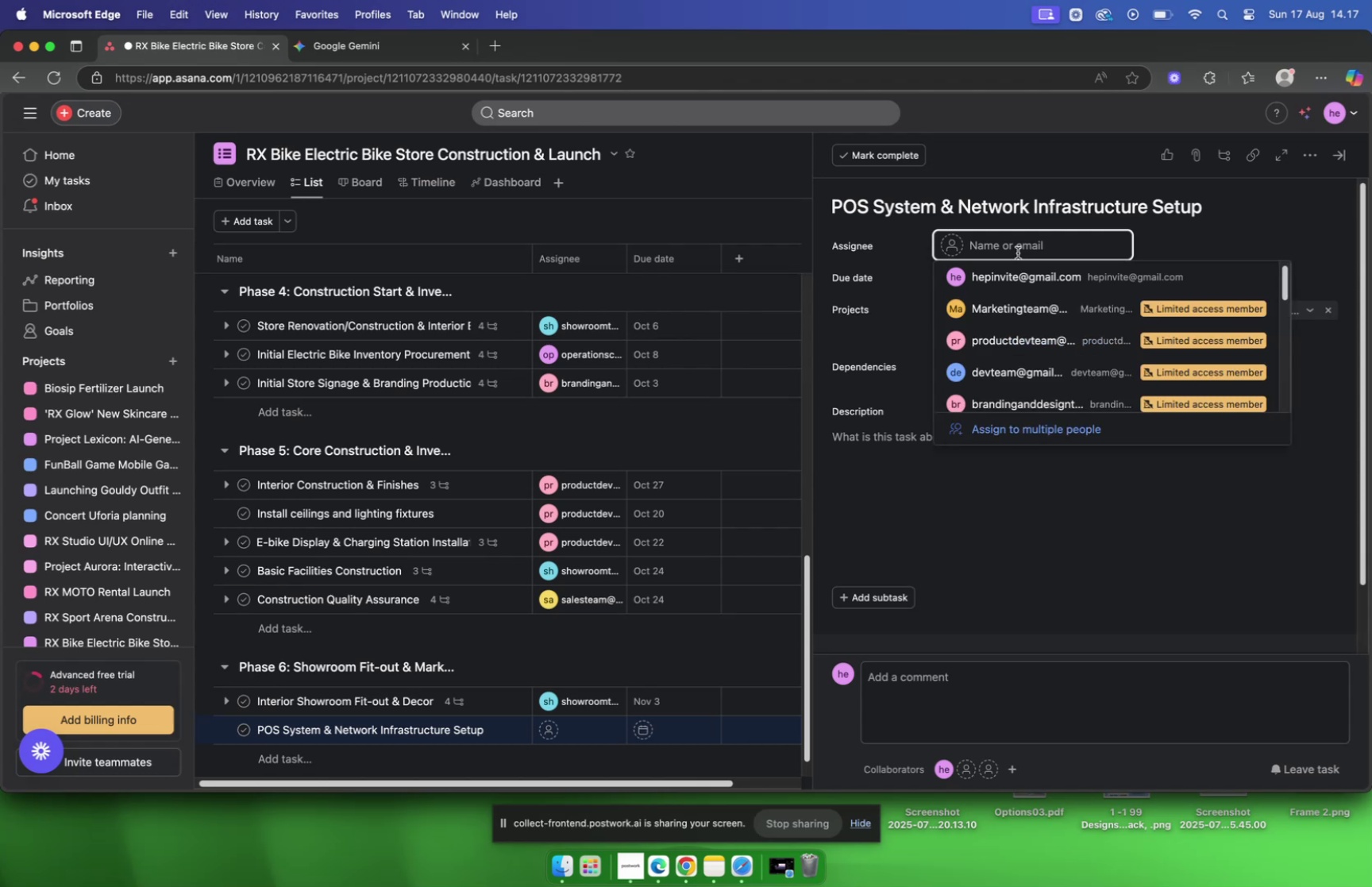 
type(sho)
 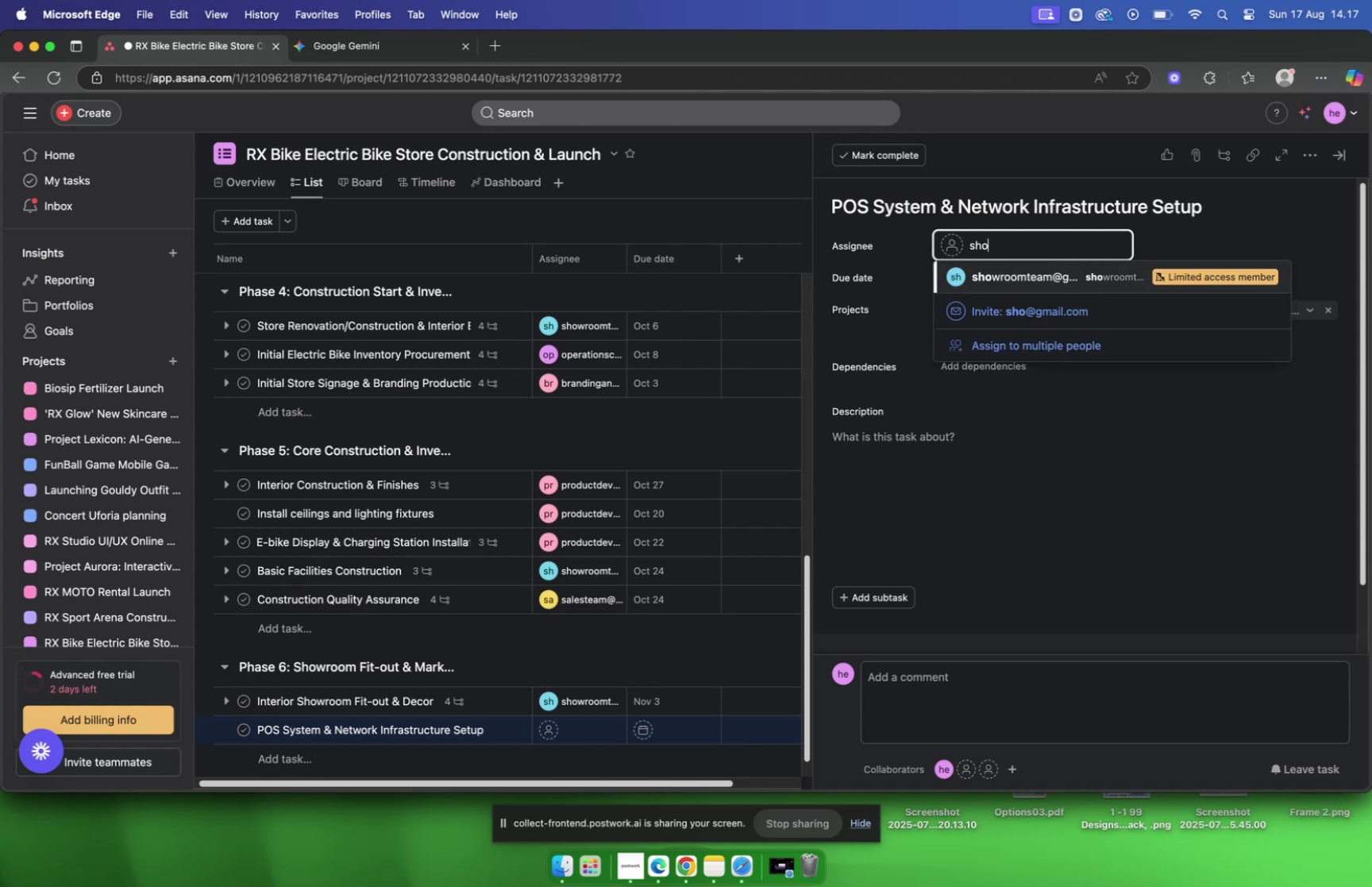 
key(Enter)
 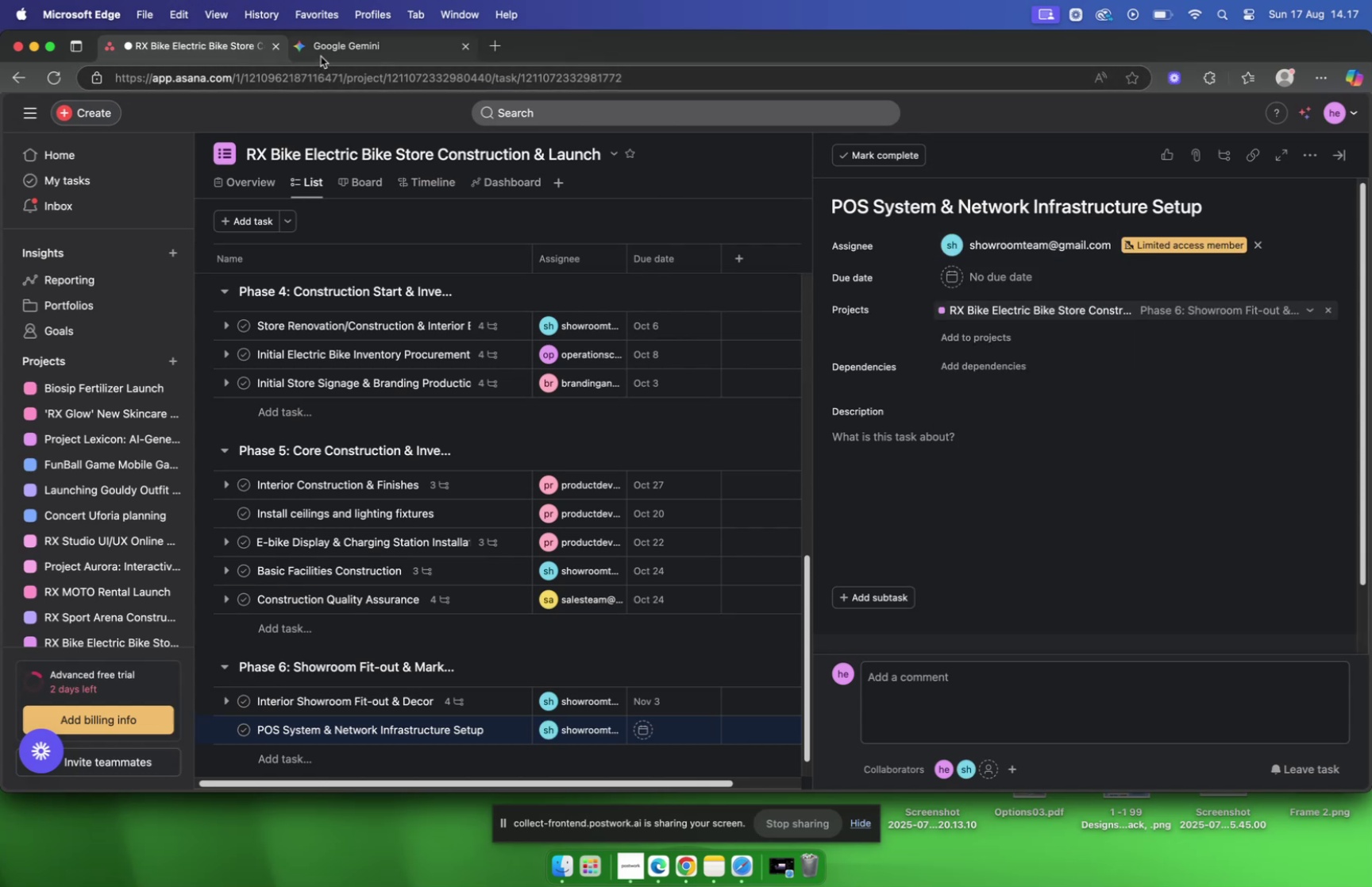 
wait(5.75)
 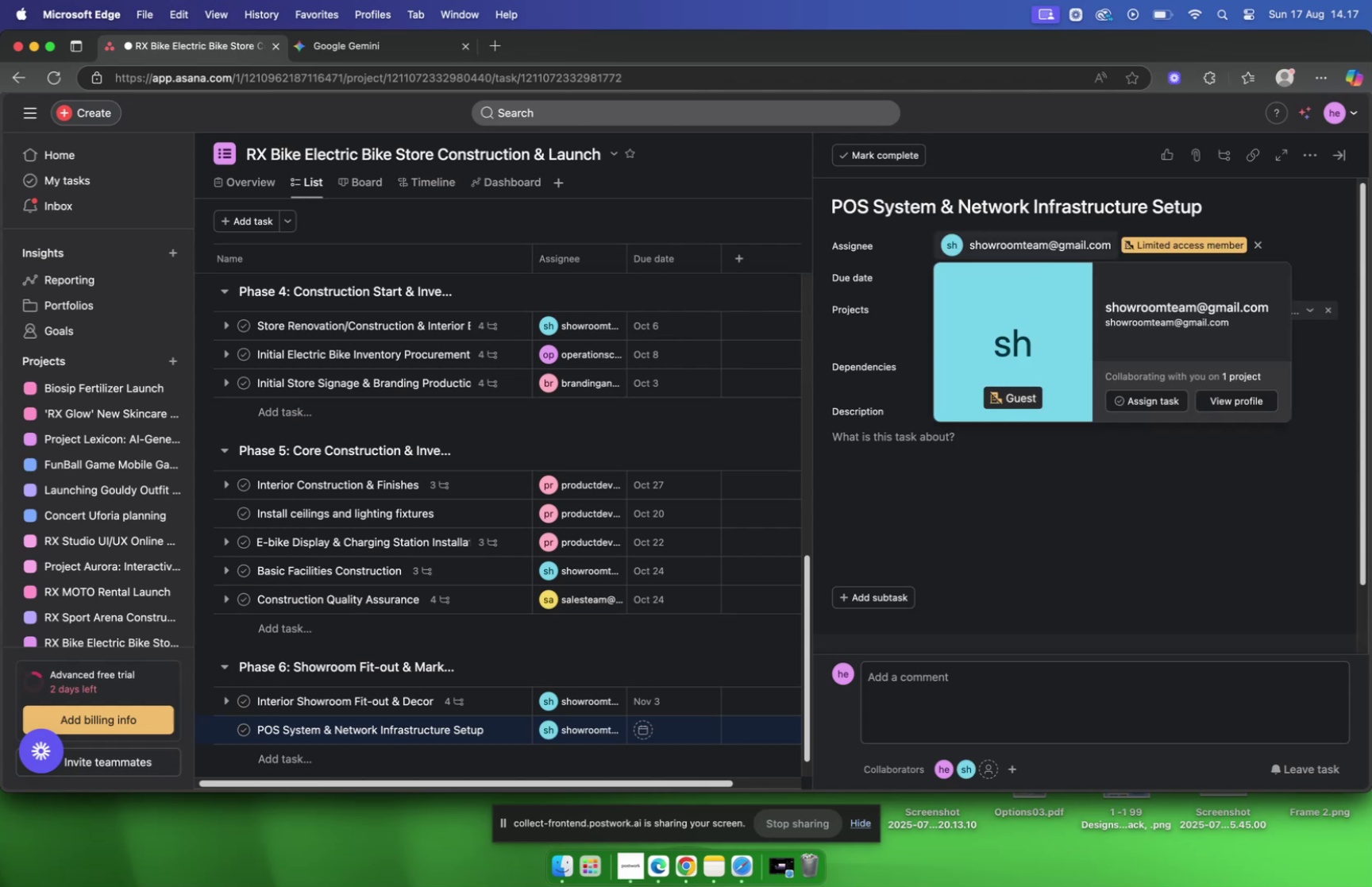 
left_click([322, 52])
 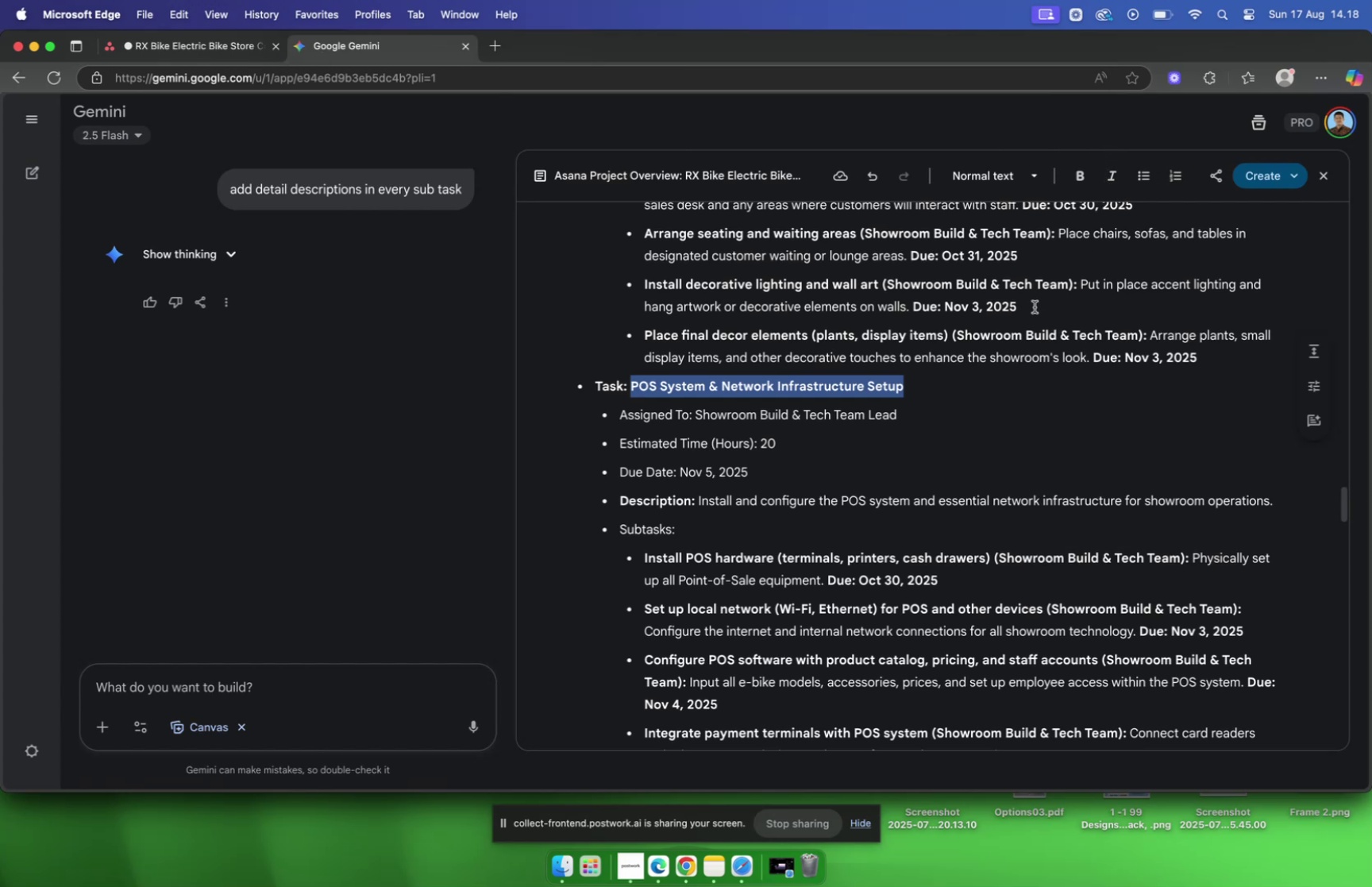 
wait(12.65)
 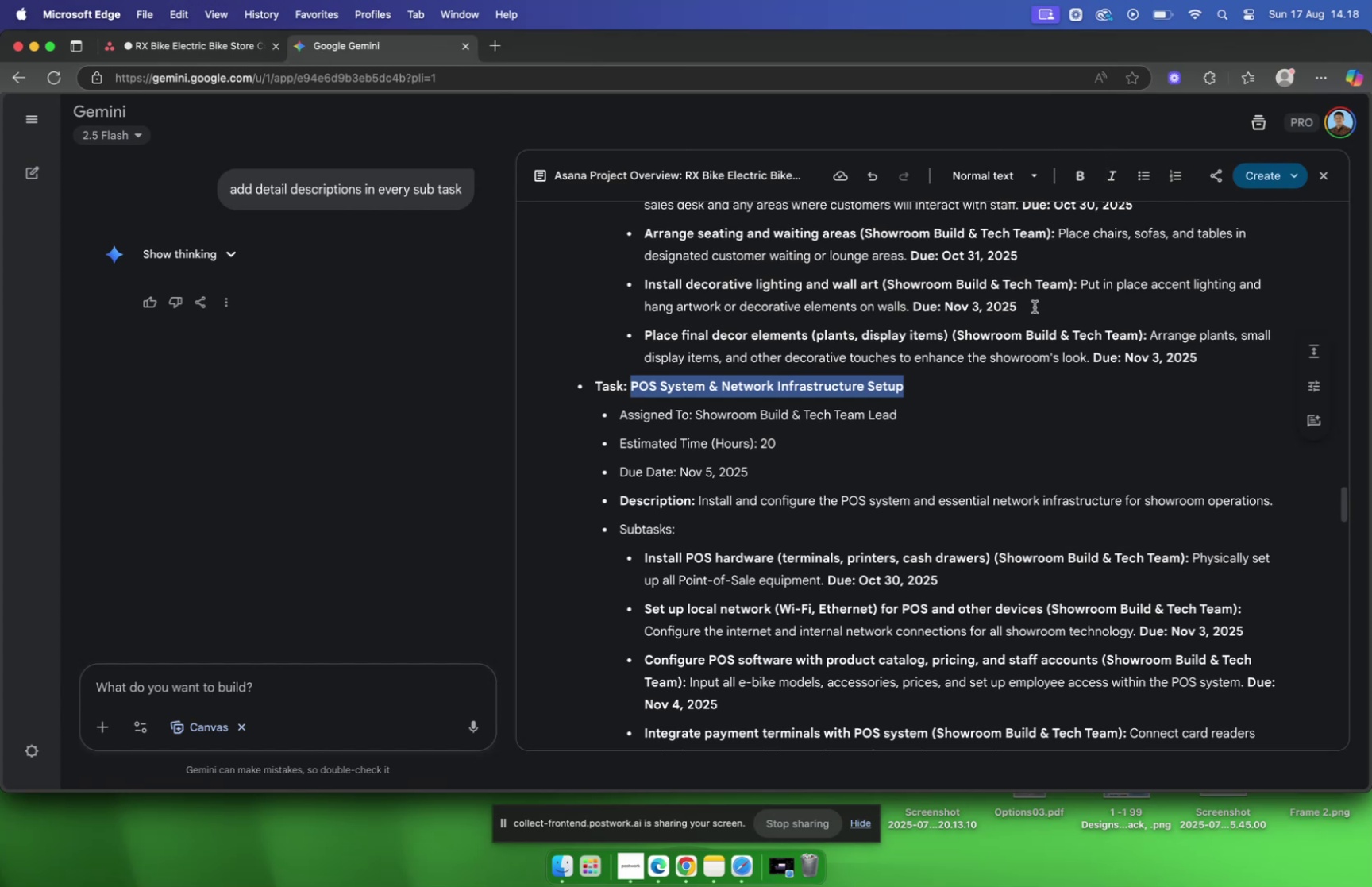 
mouse_move([185, 64])
 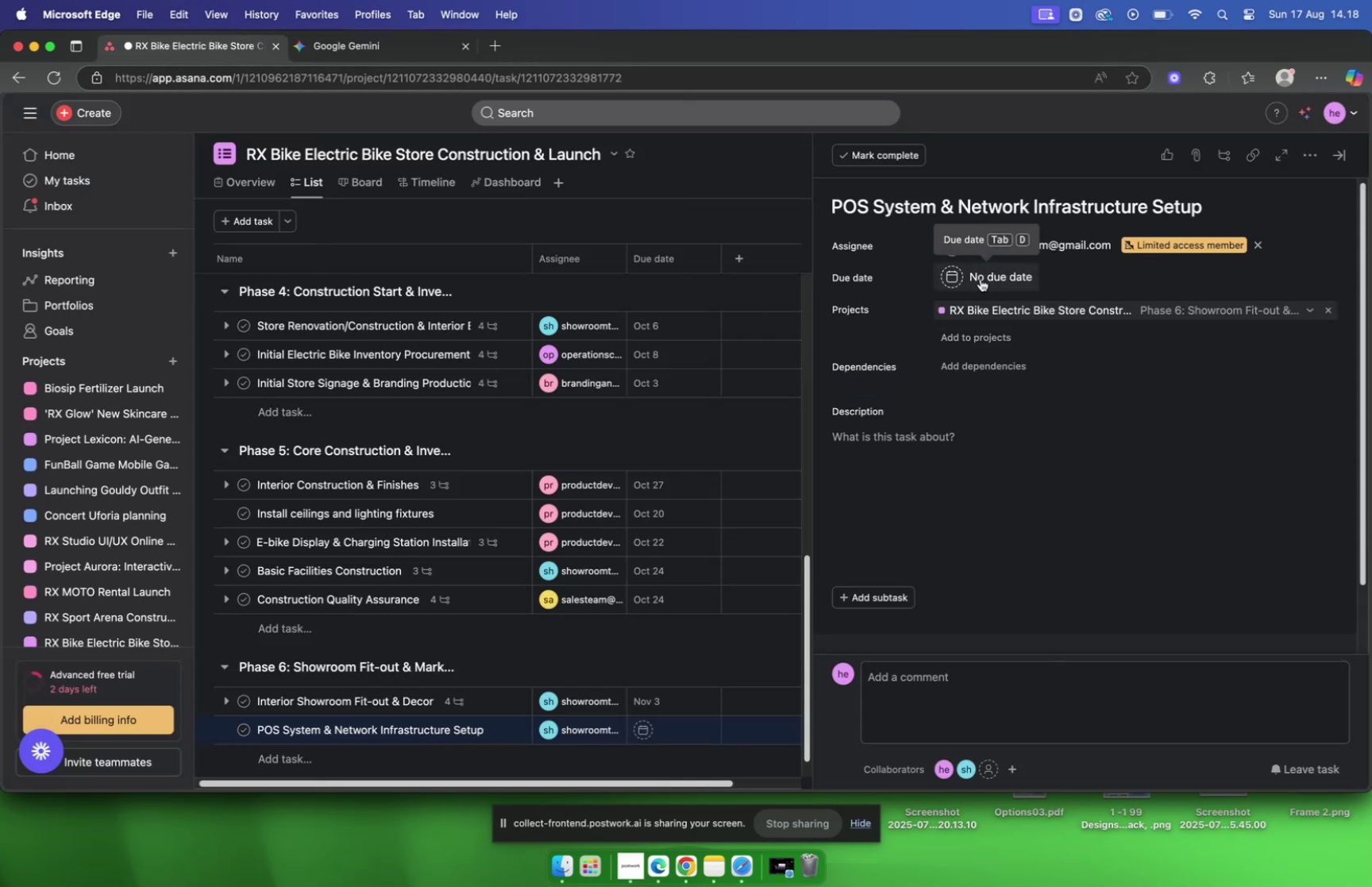 
left_click([981, 279])
 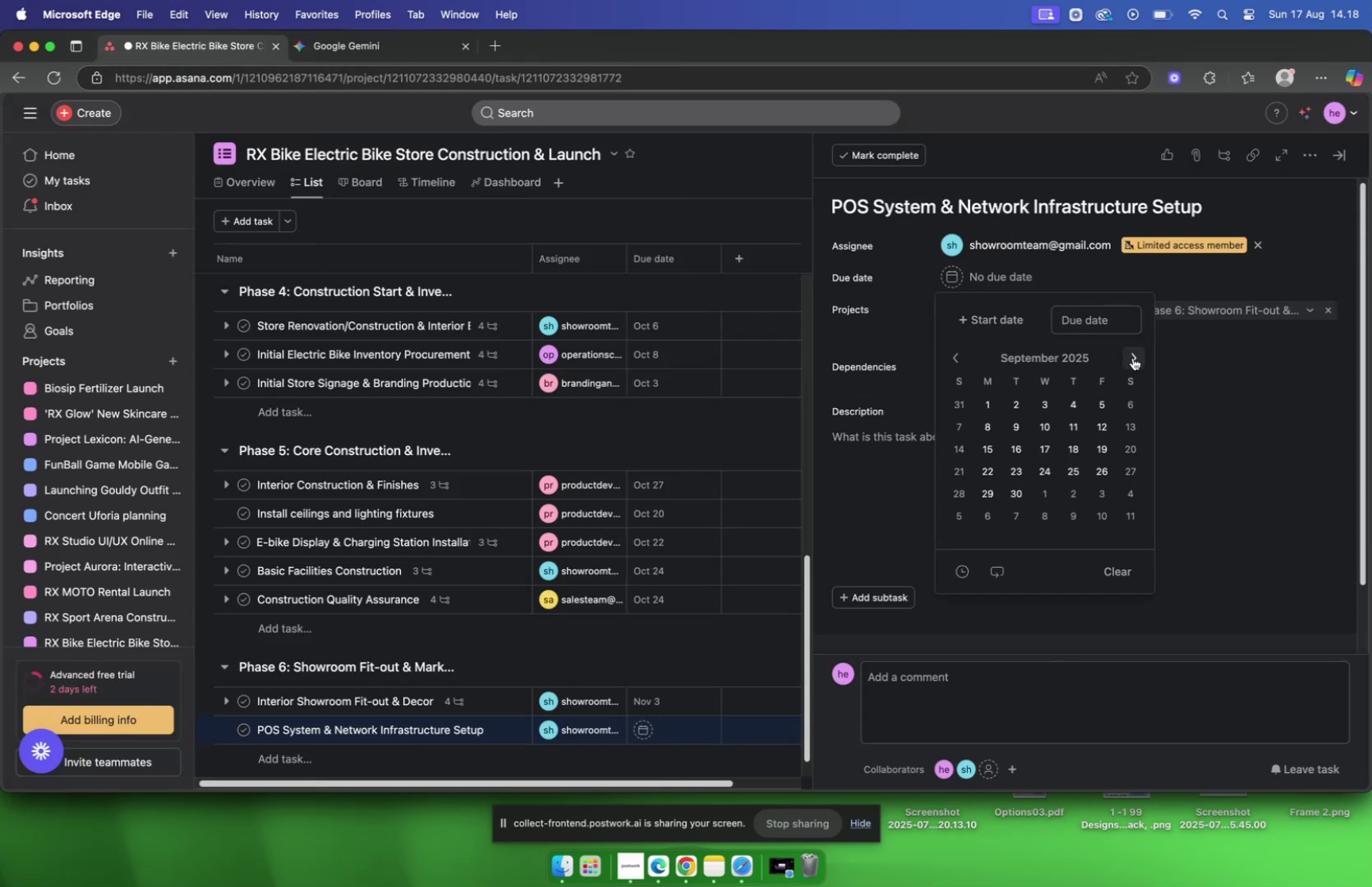 
wait(8.37)
 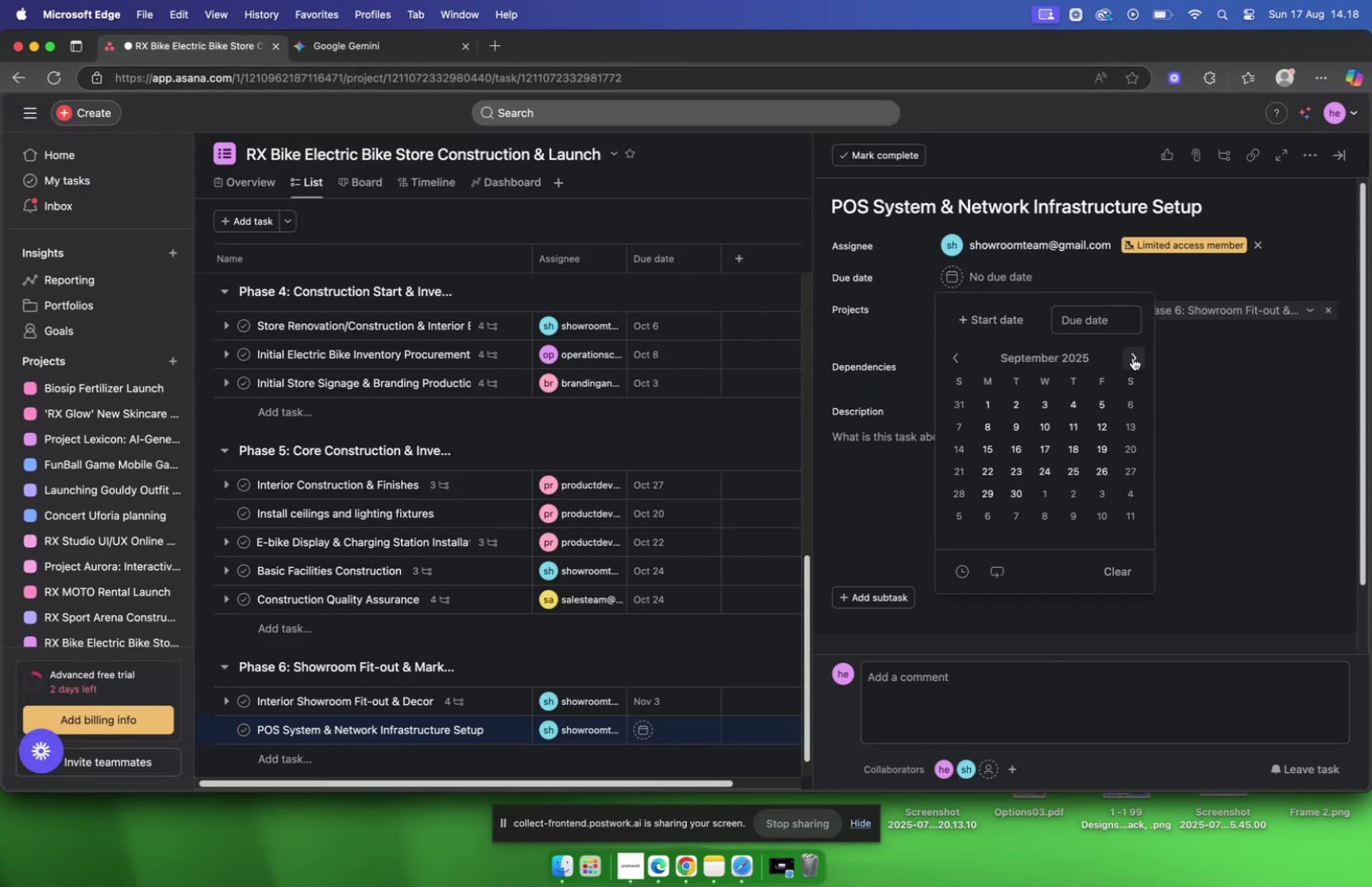 
left_click([1039, 422])
 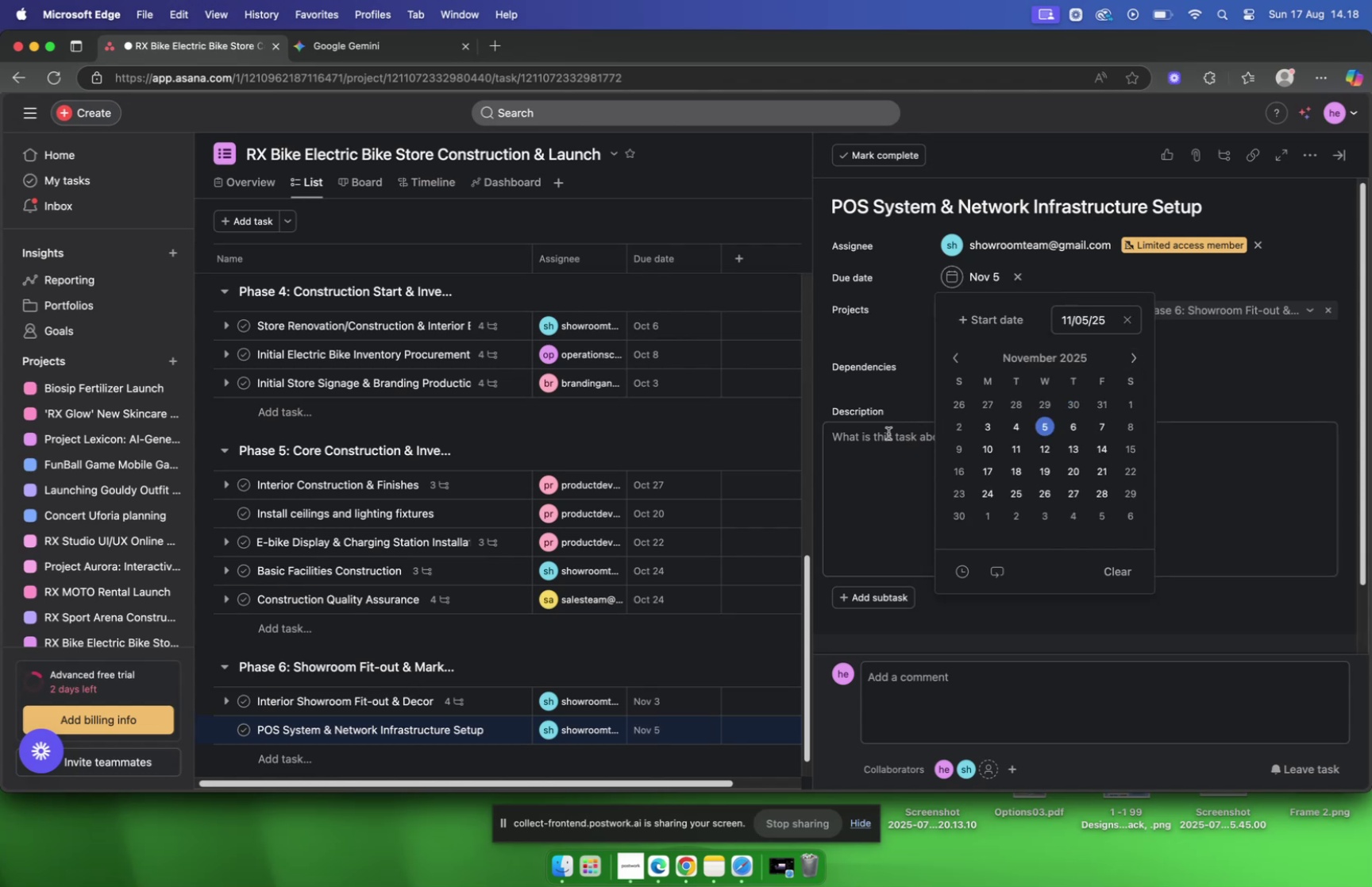 
left_click([886, 433])
 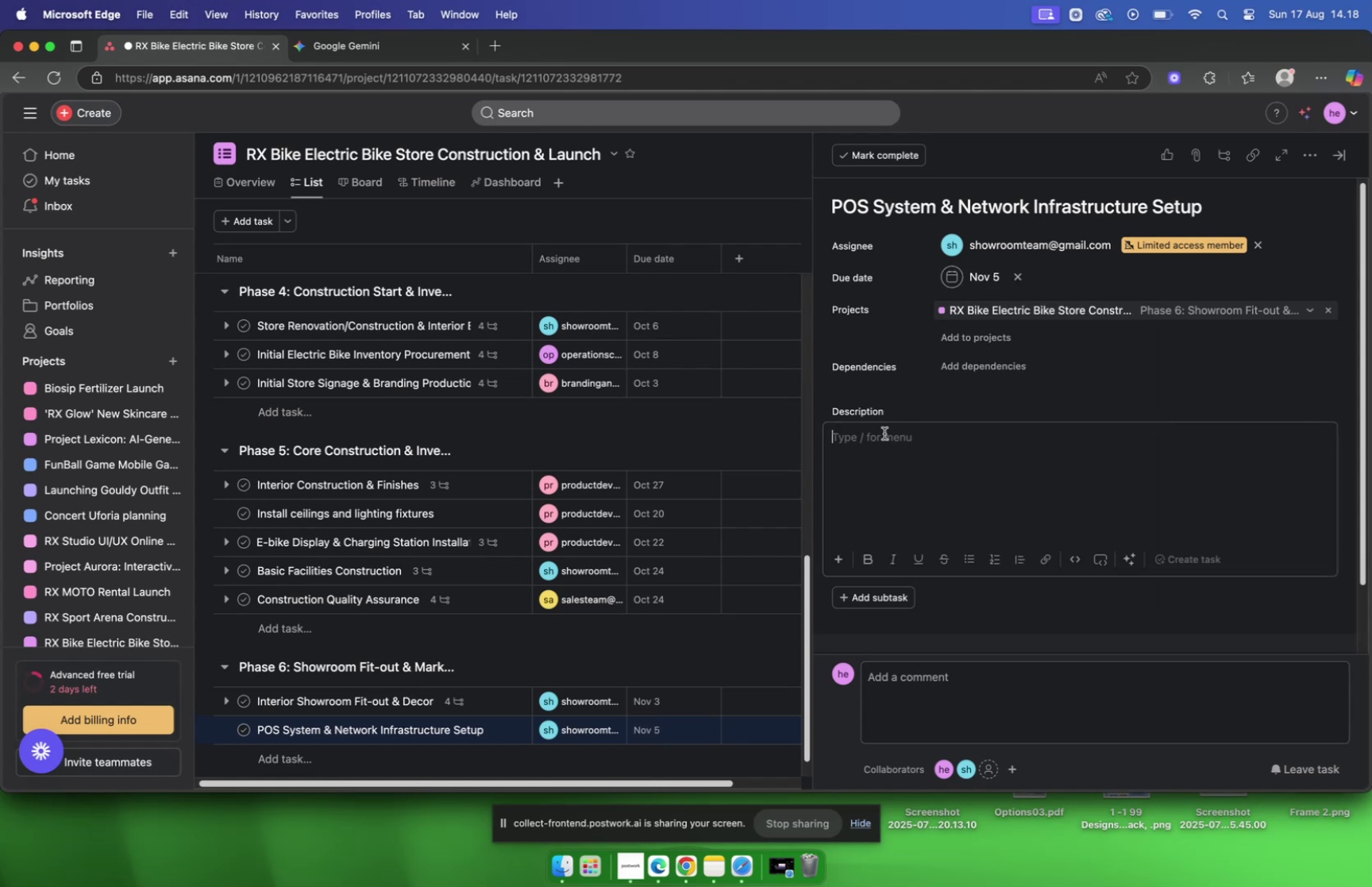 
wait(9.07)
 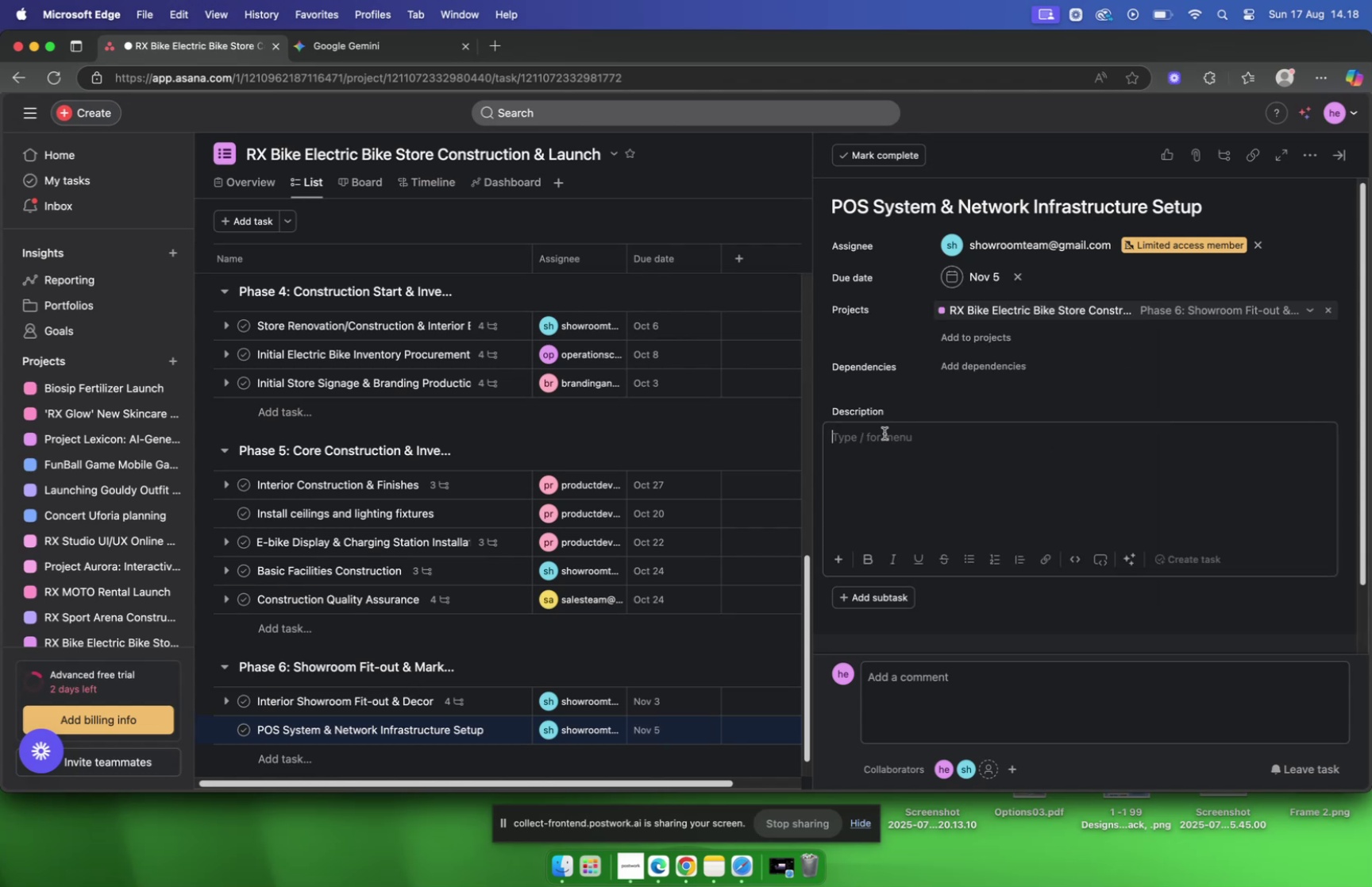 
left_click([369, 54])
 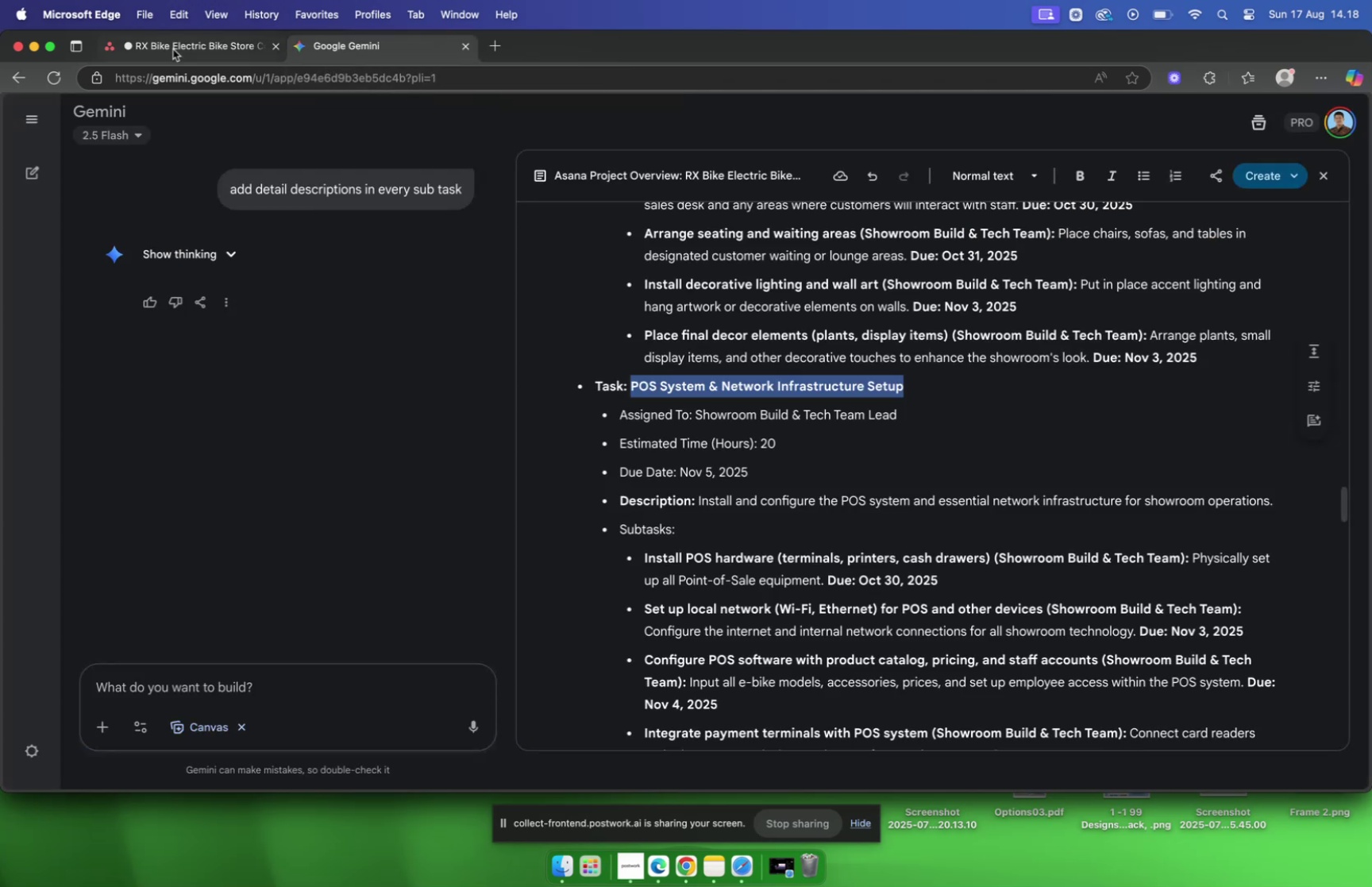 
left_click([160, 47])
 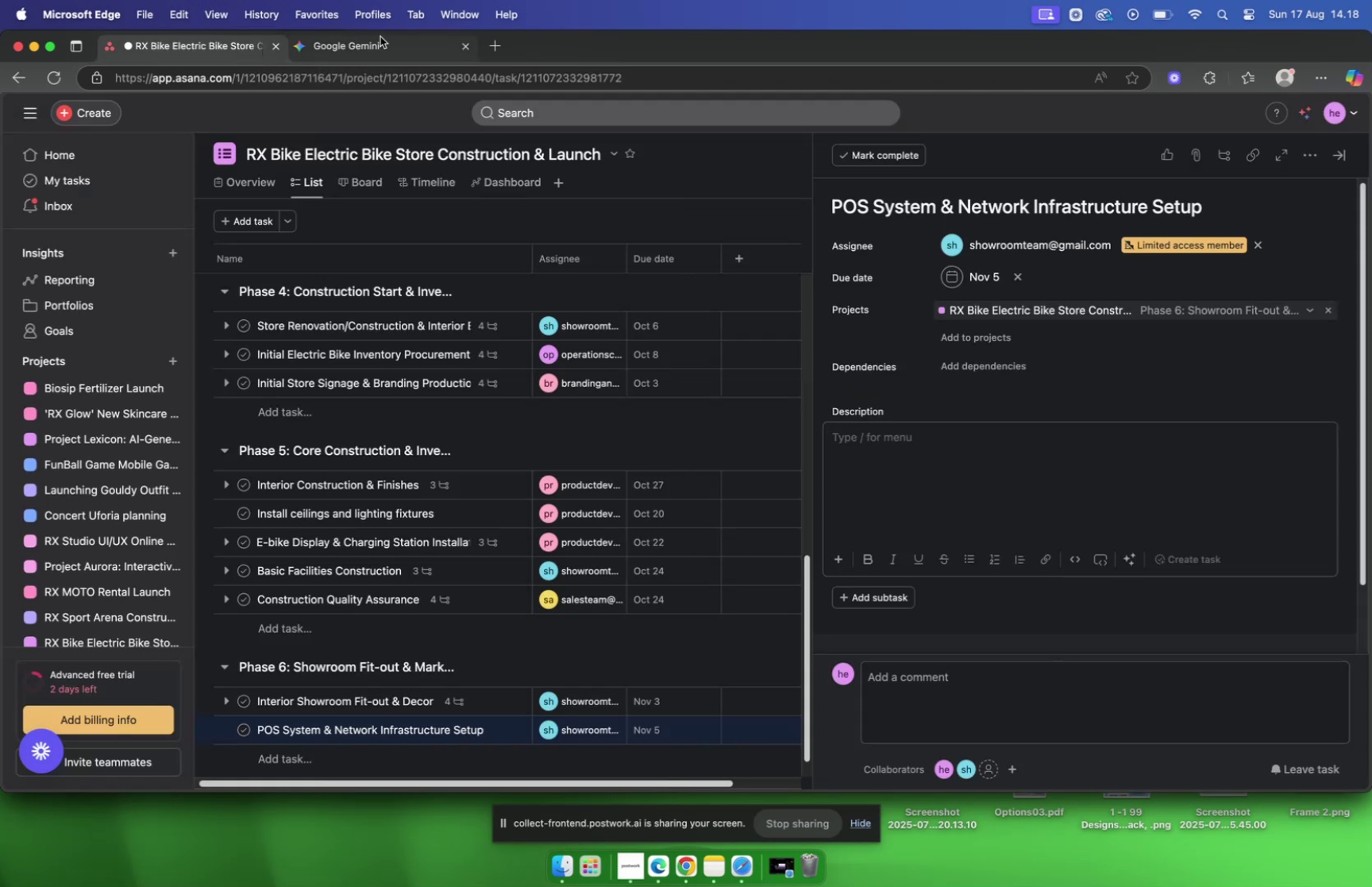 
left_click([367, 39])
 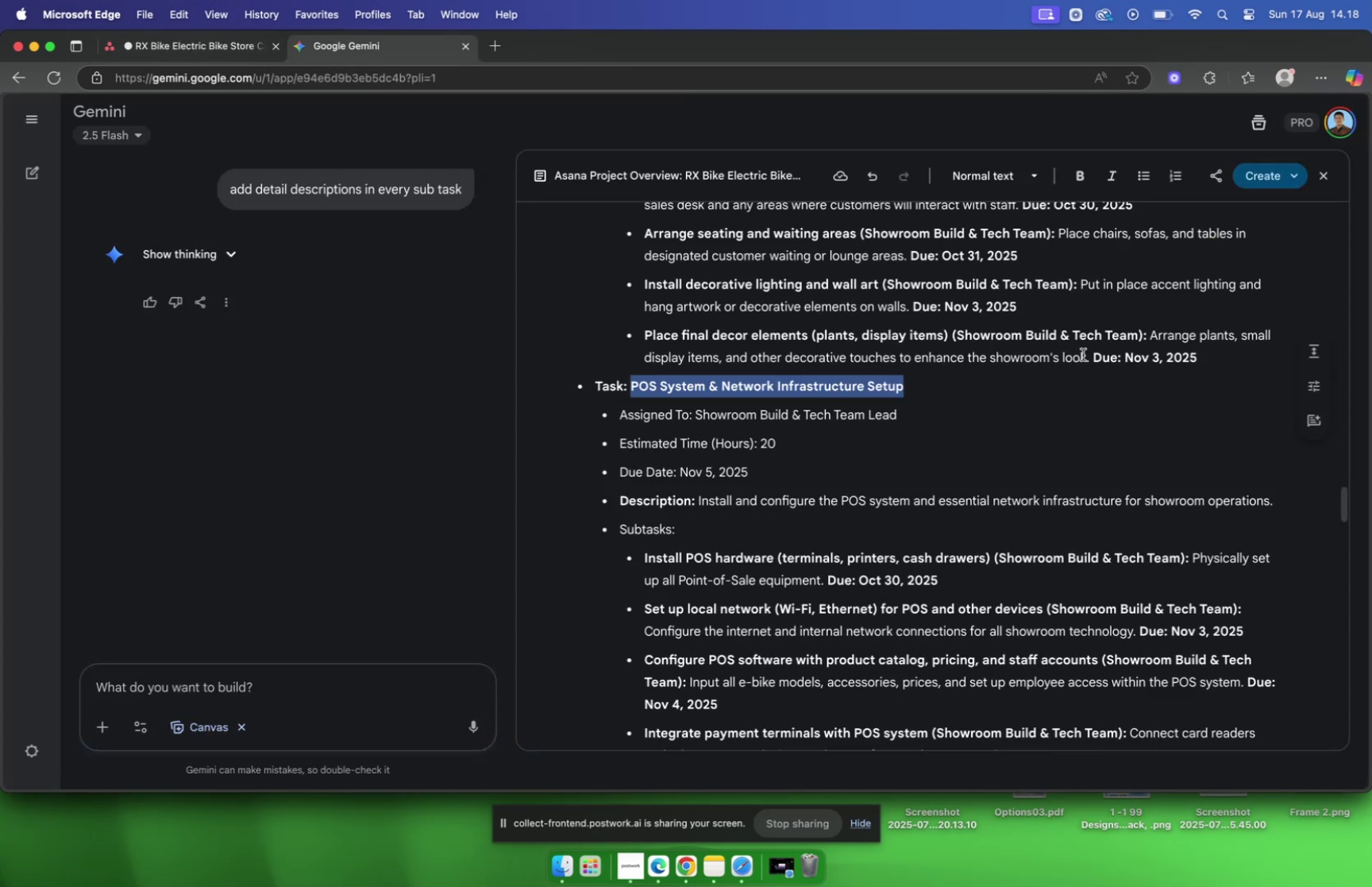 
scroll: coordinate [1083, 353], scroll_direction: down, amount: 2.0
 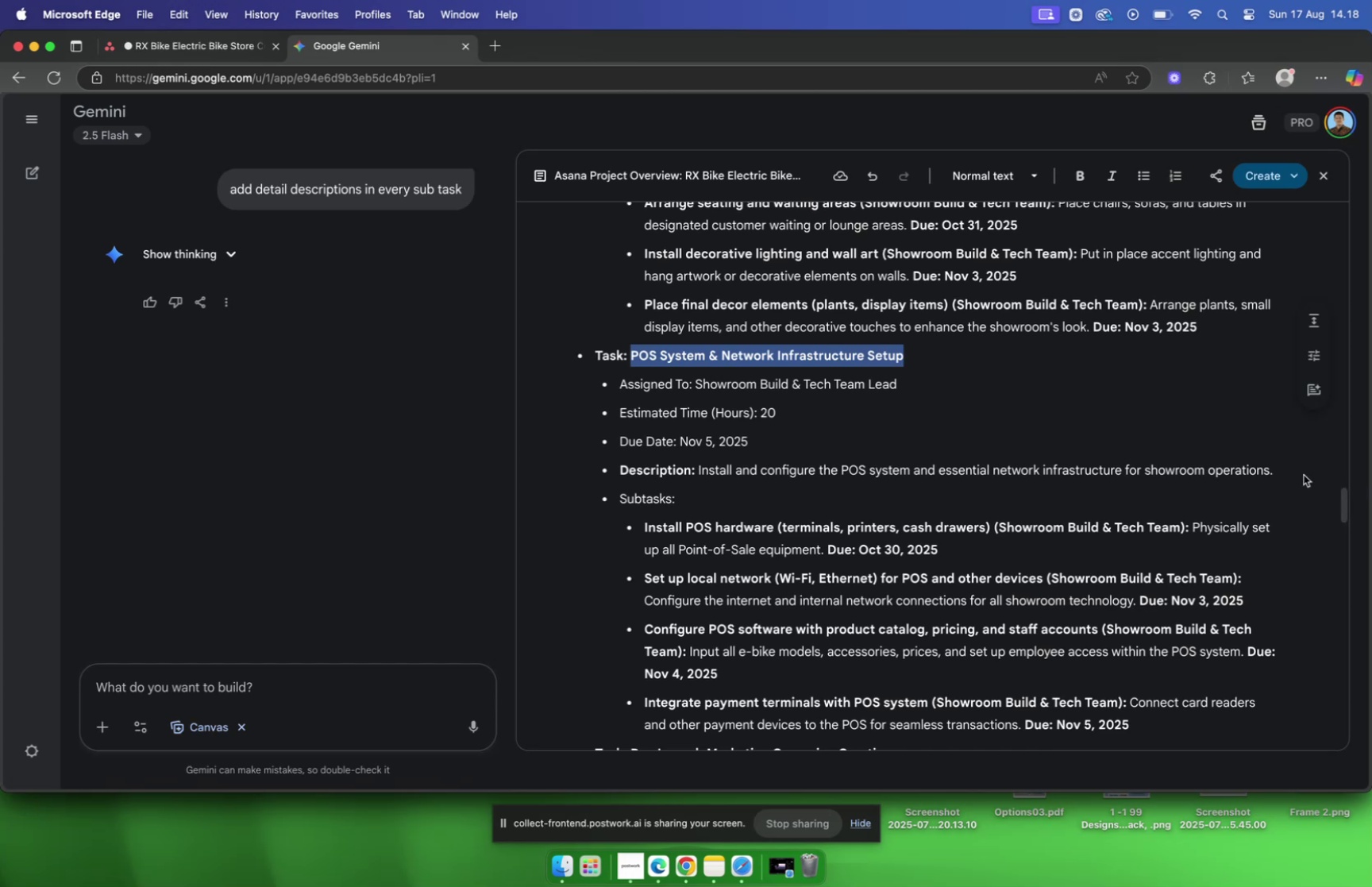 
left_click([1289, 471])
 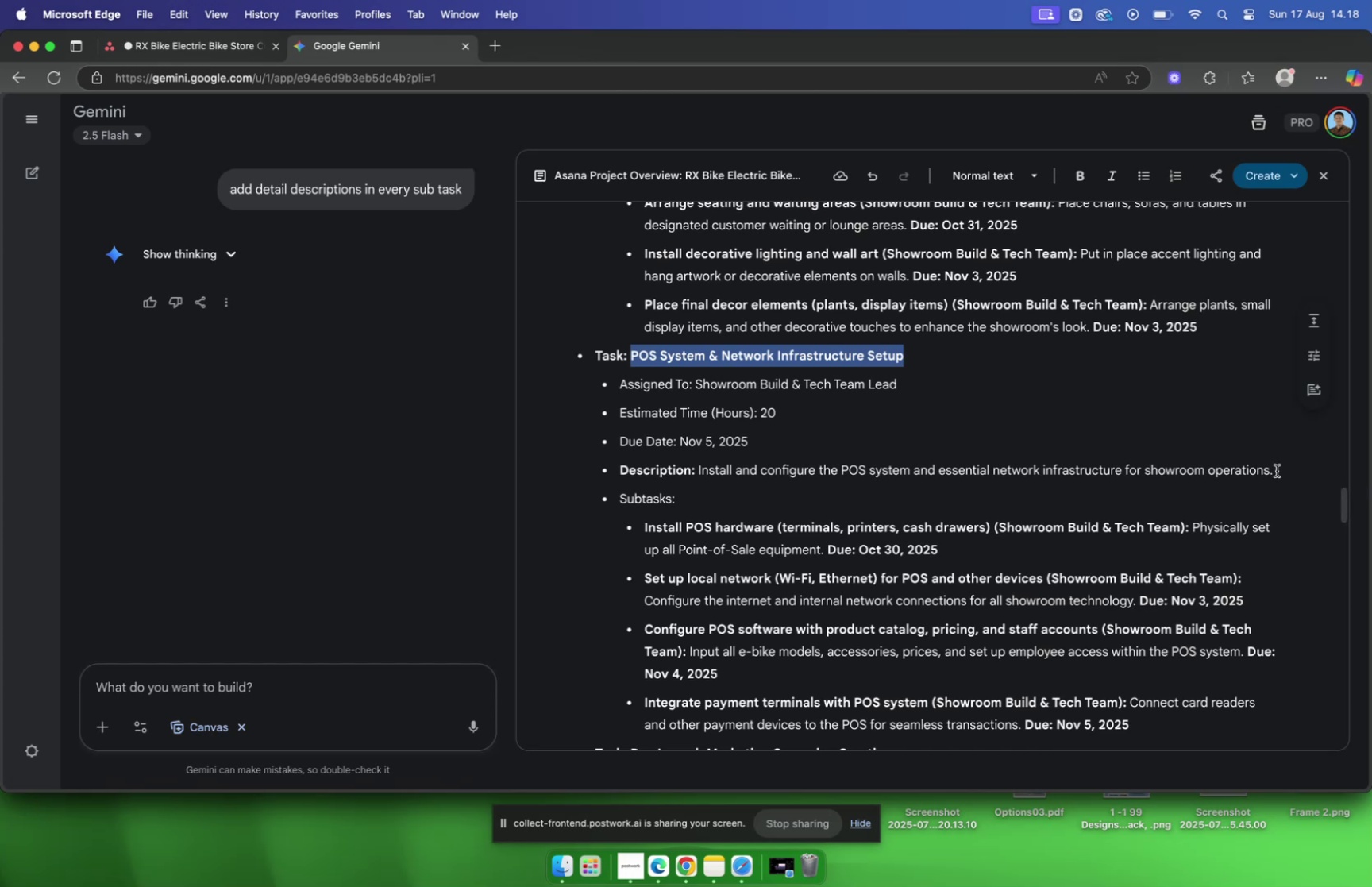 
left_click_drag(start_coordinate=[1277, 470], to_coordinate=[699, 477])
 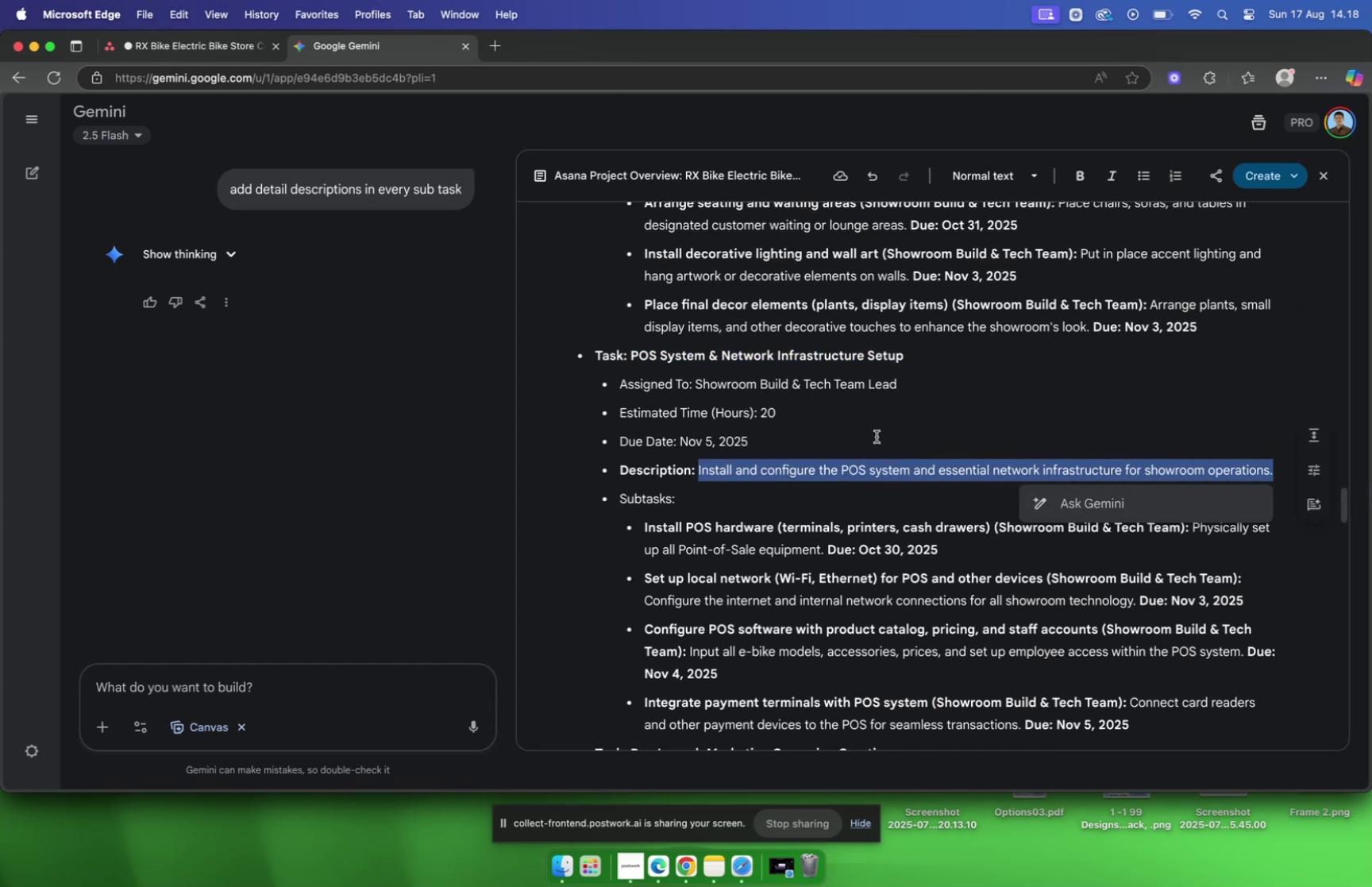 
key(Meta+C)
 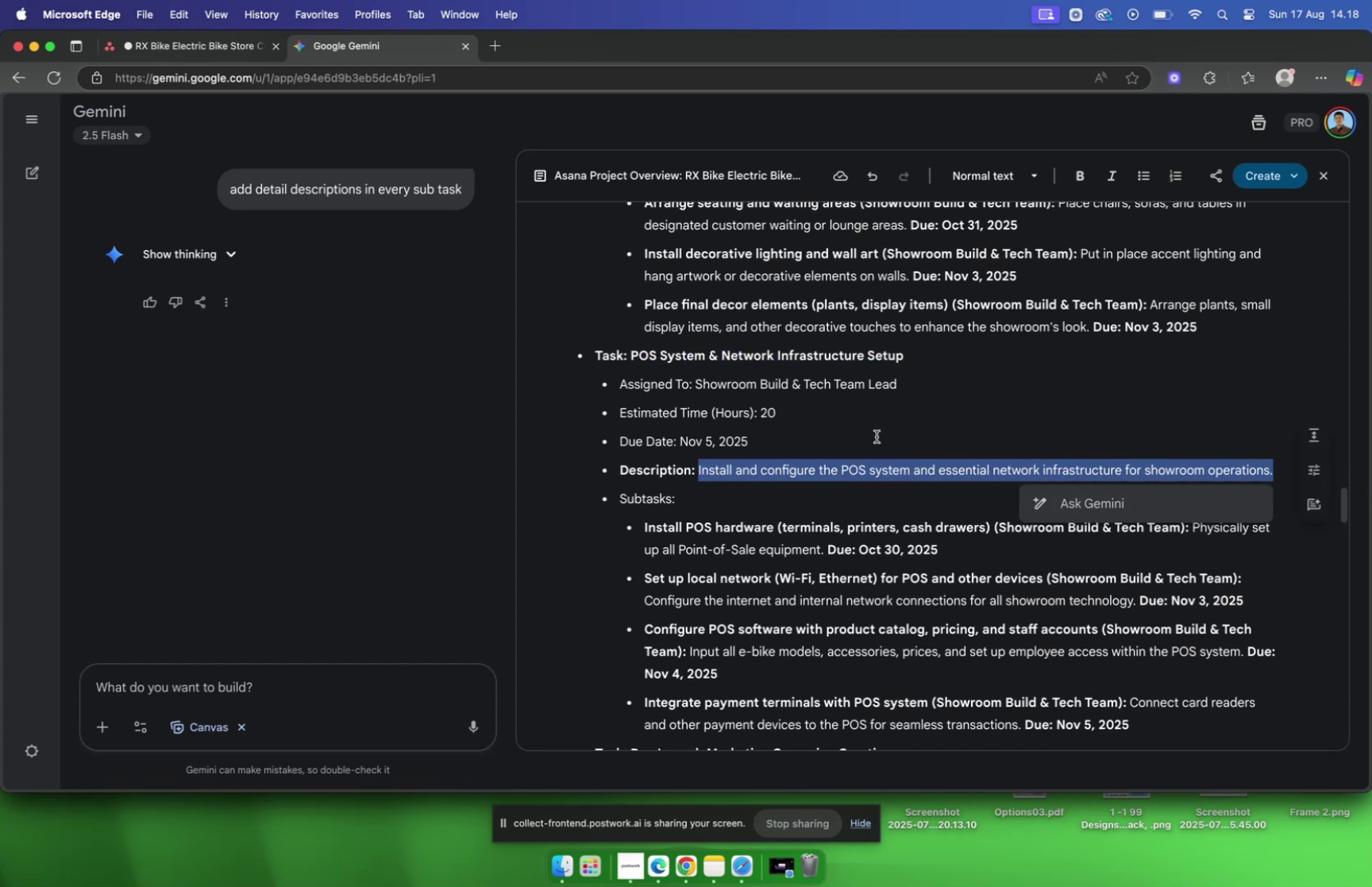 
key(Meta+C)
 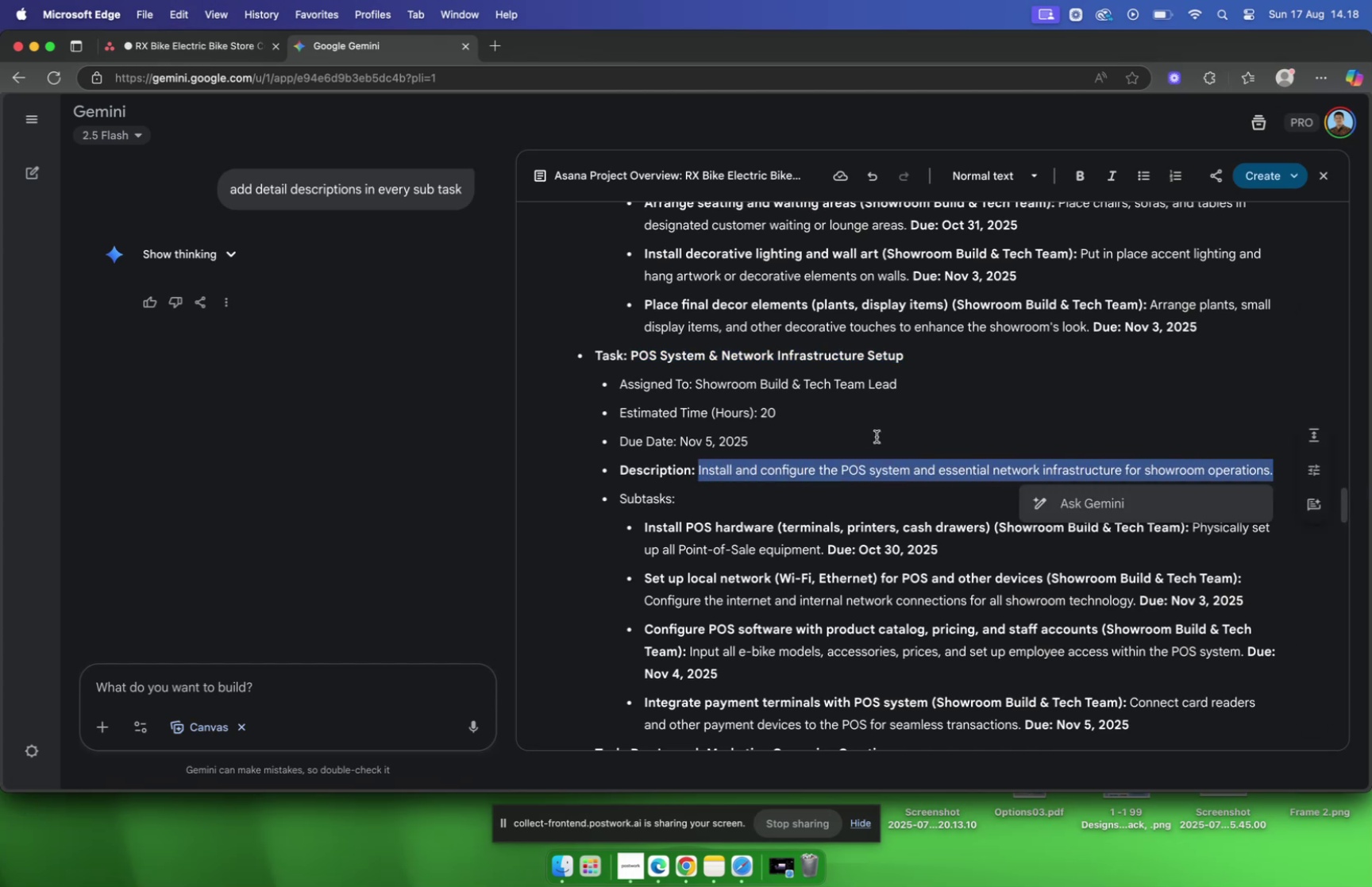 
key(Meta+CommandLeft)
 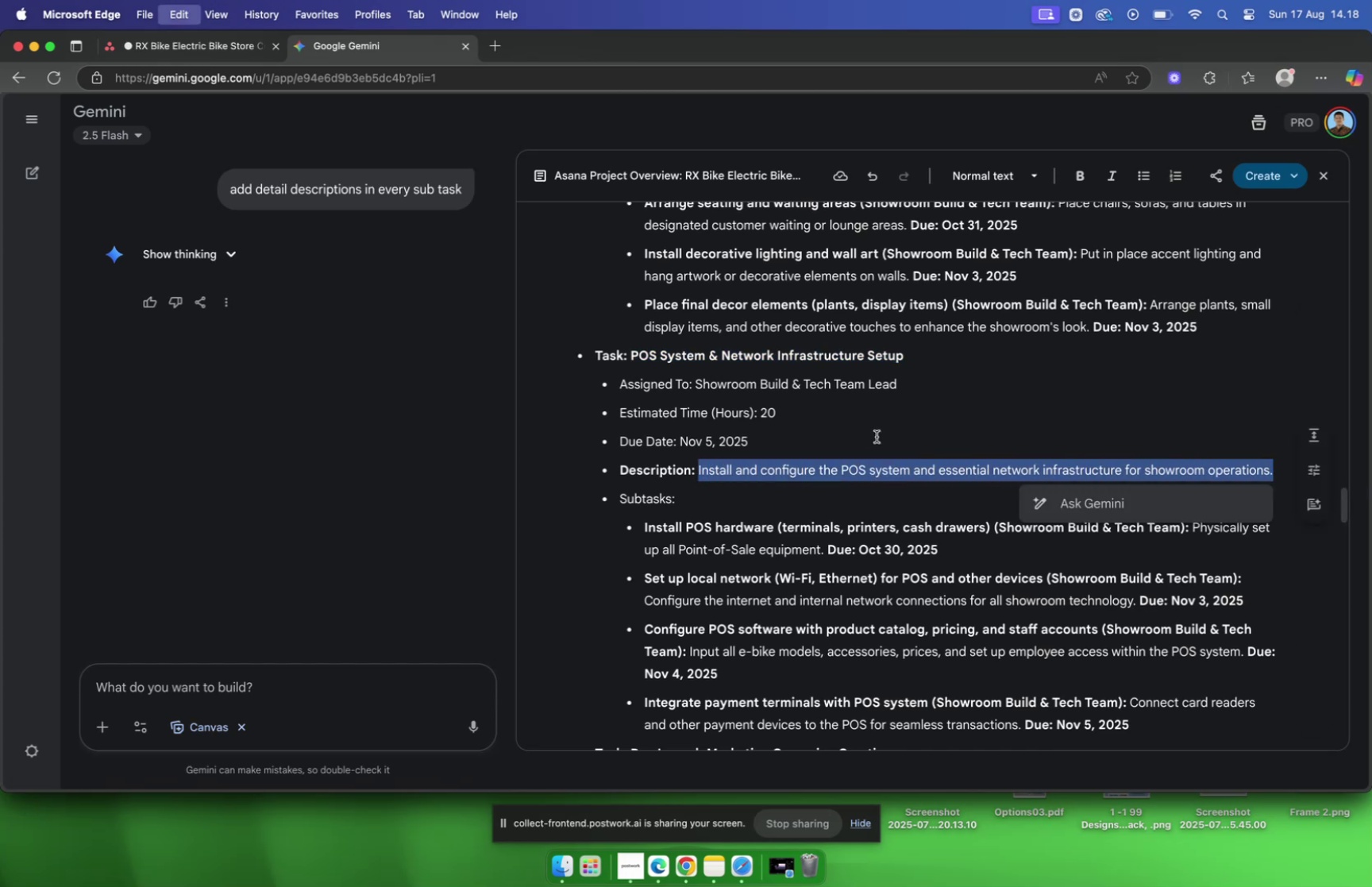 
key(Meta+C)
 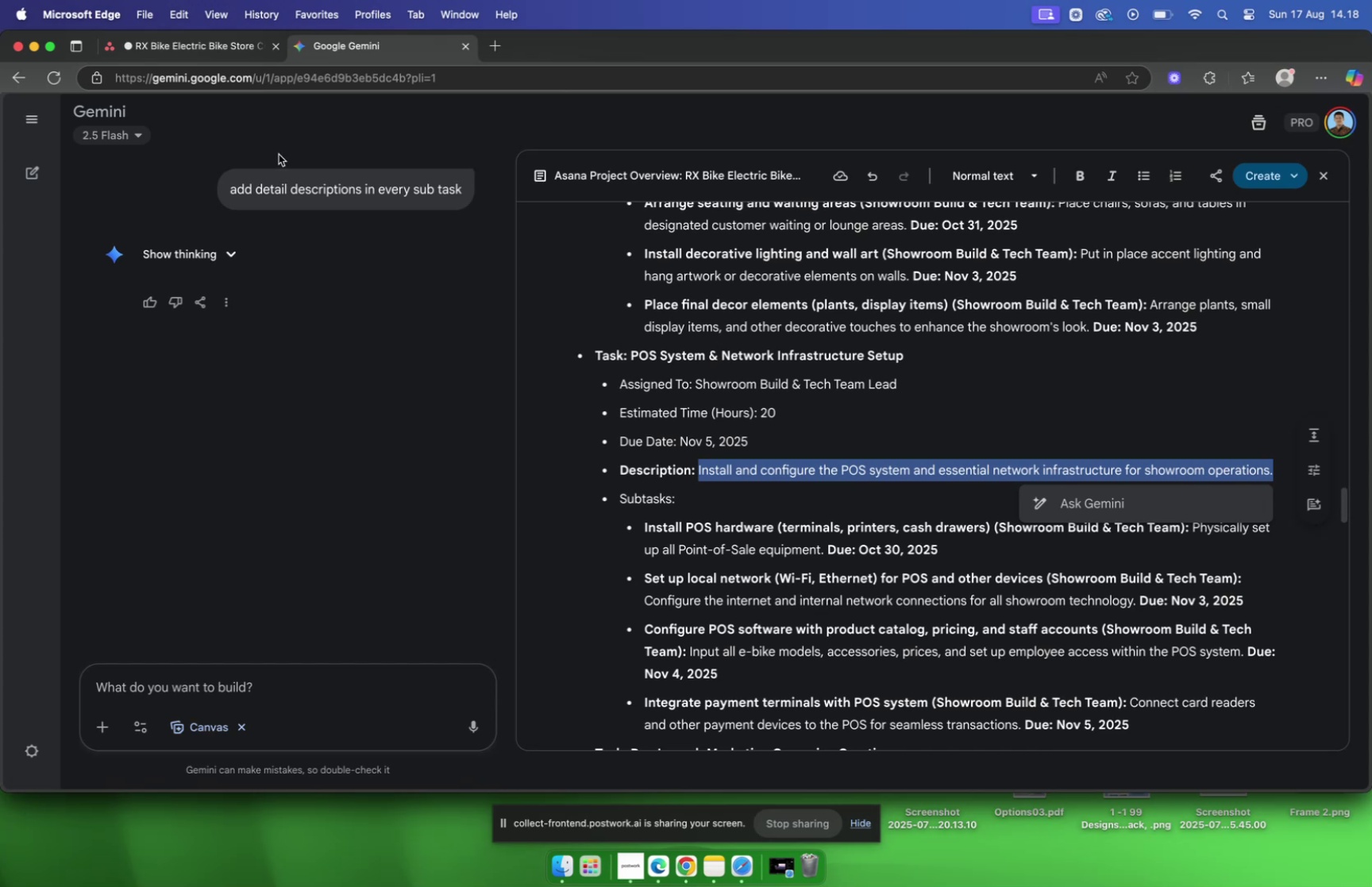 
left_click([191, 51])
 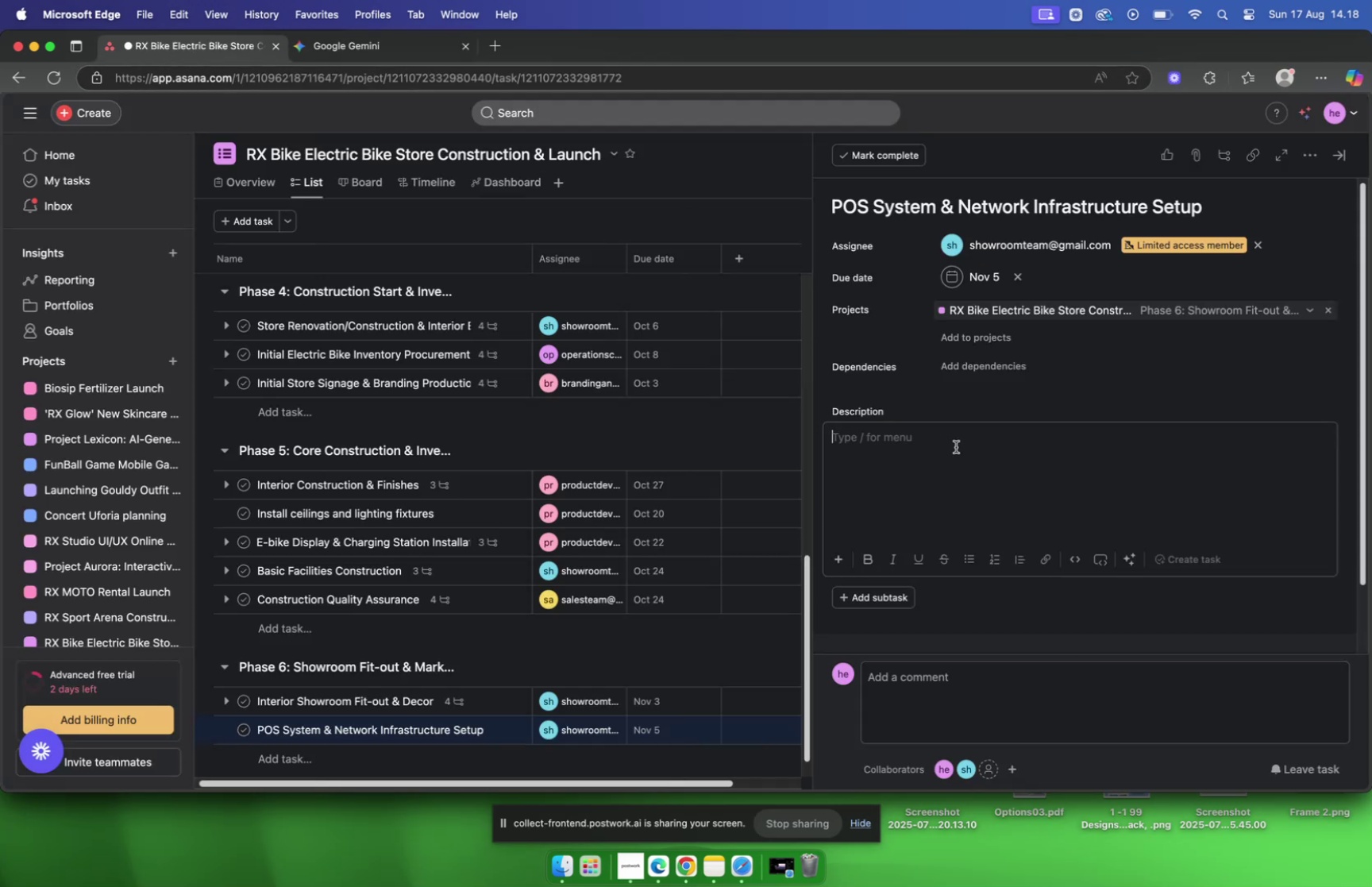 
left_click([957, 472])
 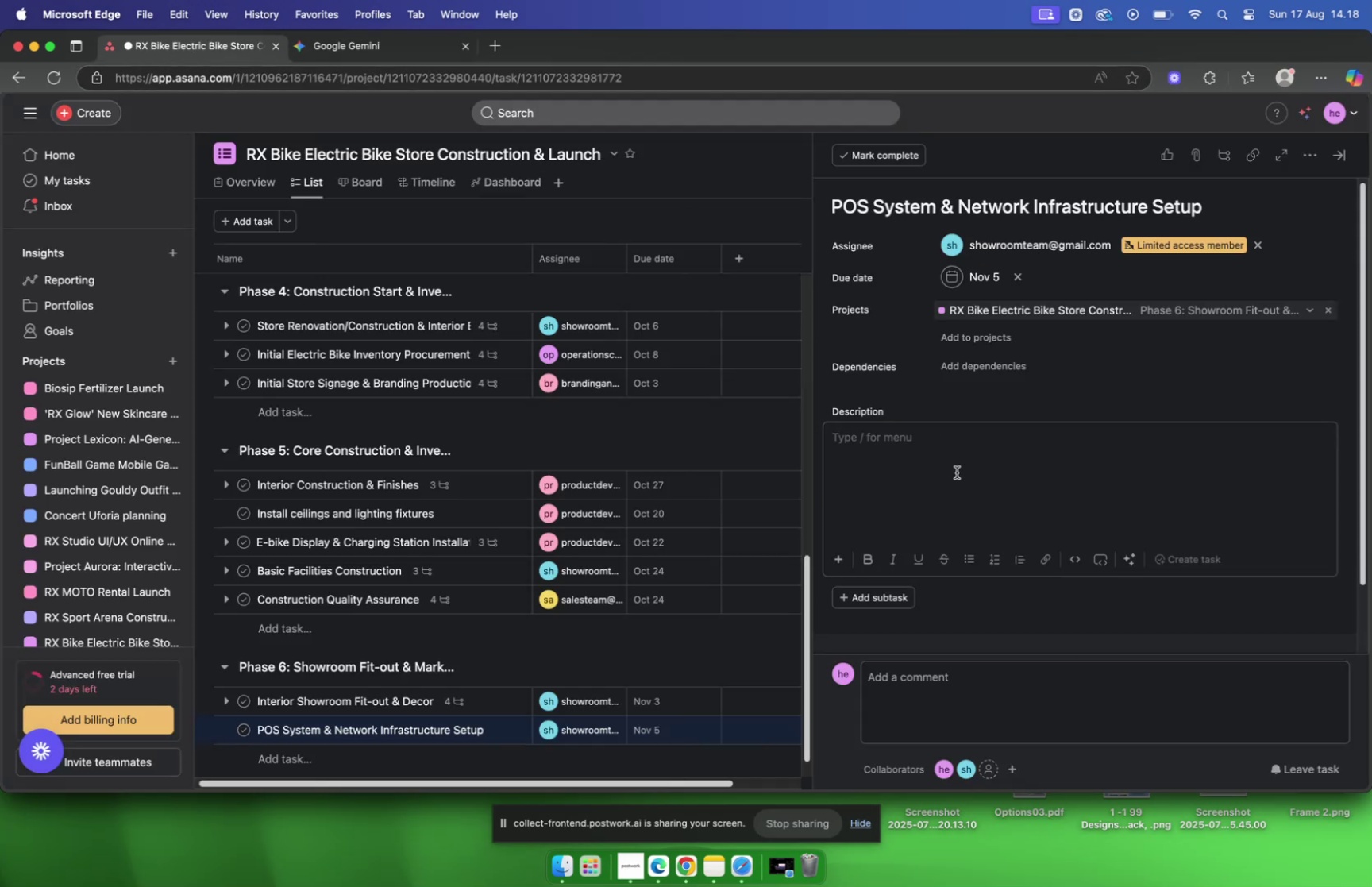 
key(Meta+V)
 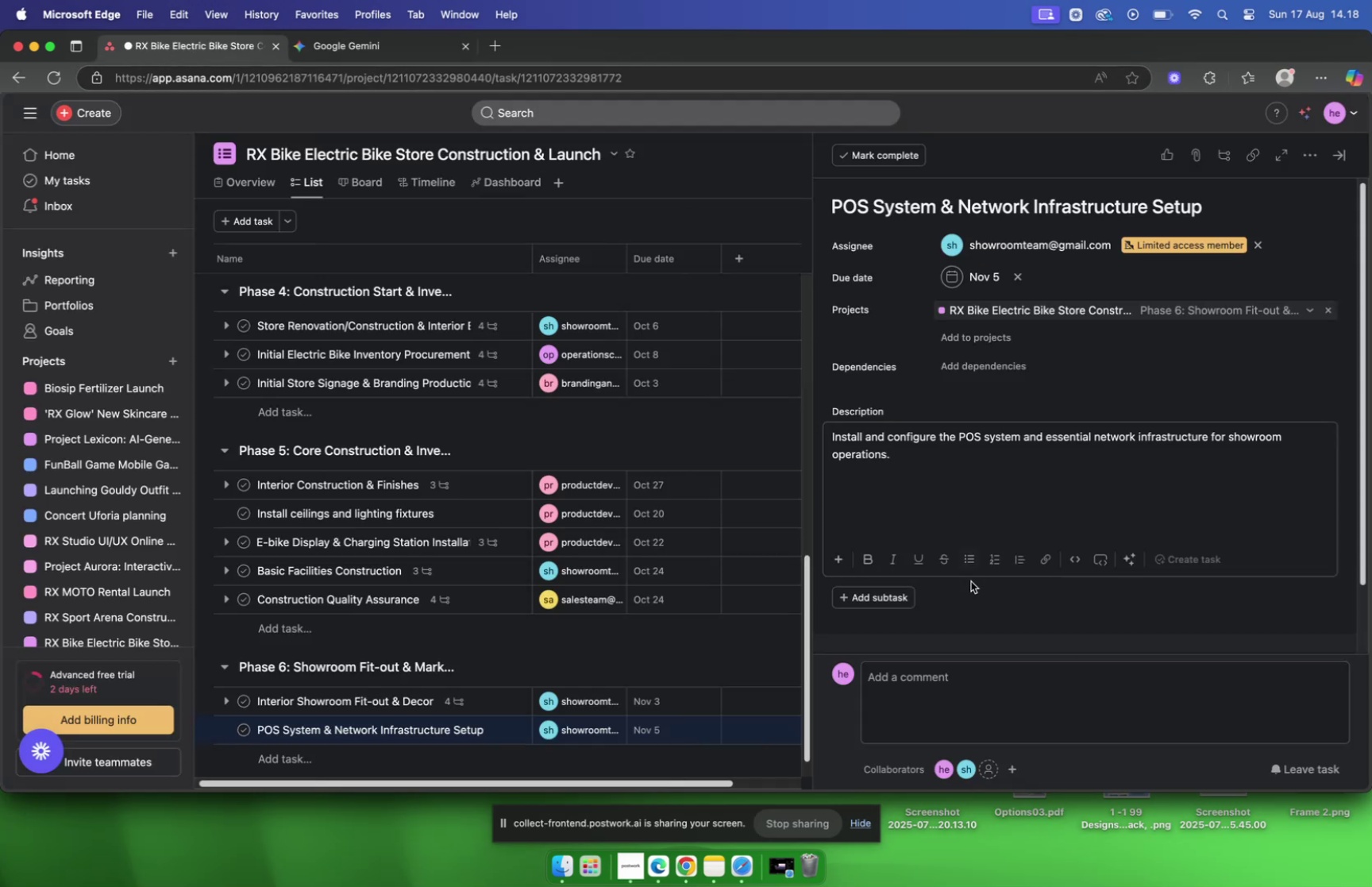 
mouse_move([885, 515])
 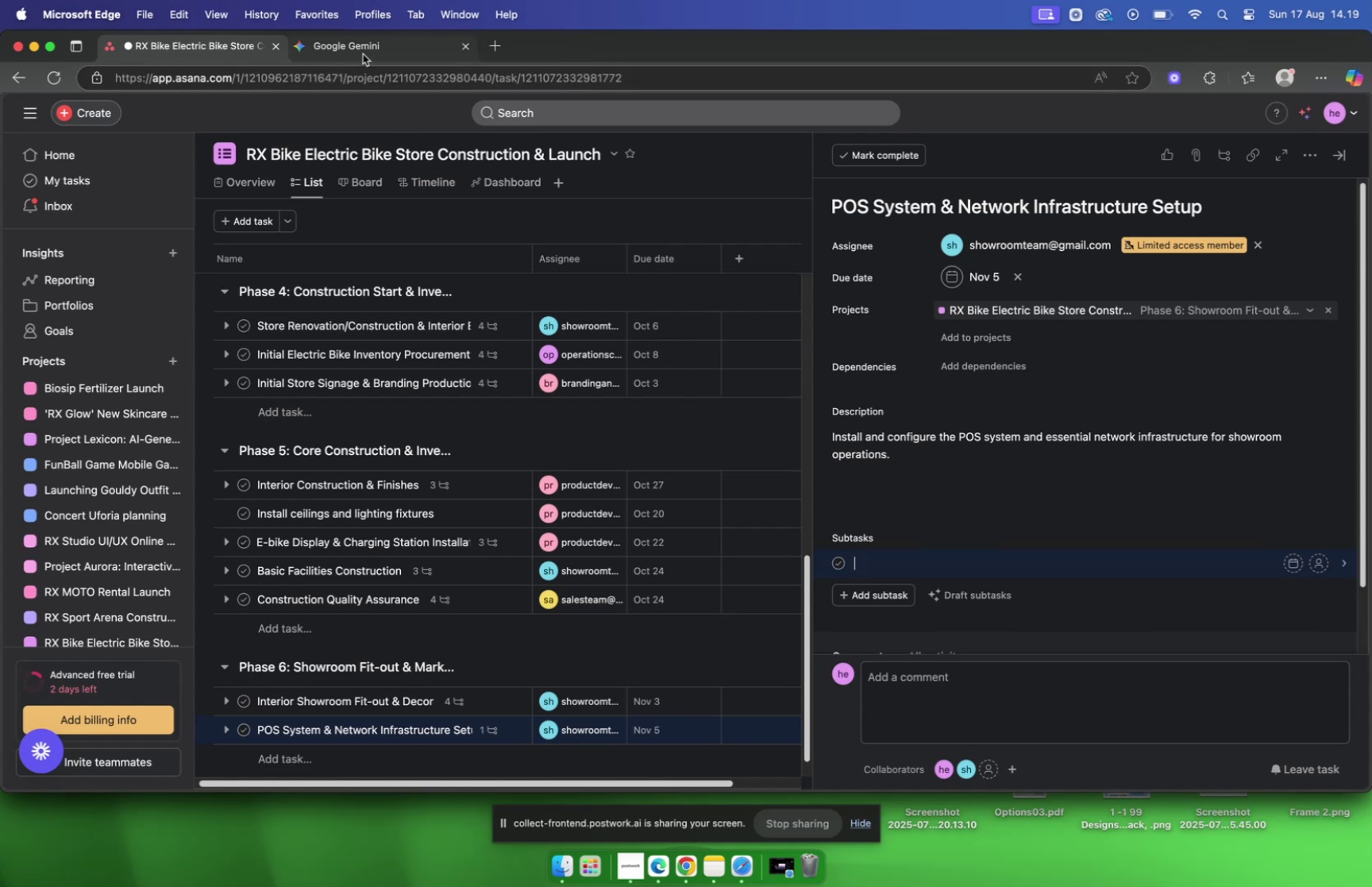 
left_click([363, 54])
 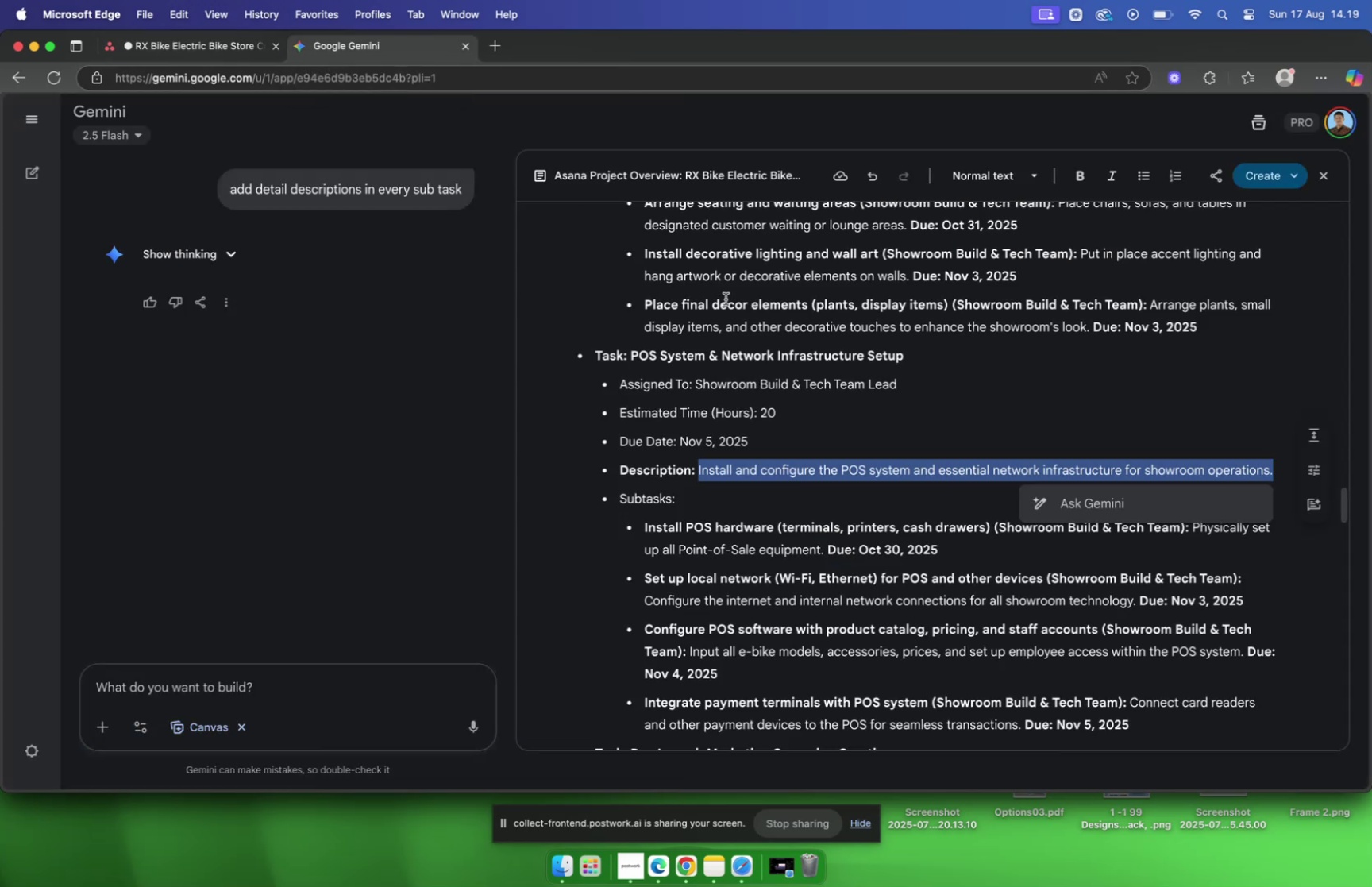 
scroll: coordinate [819, 337], scroll_direction: down, amount: 4.0
 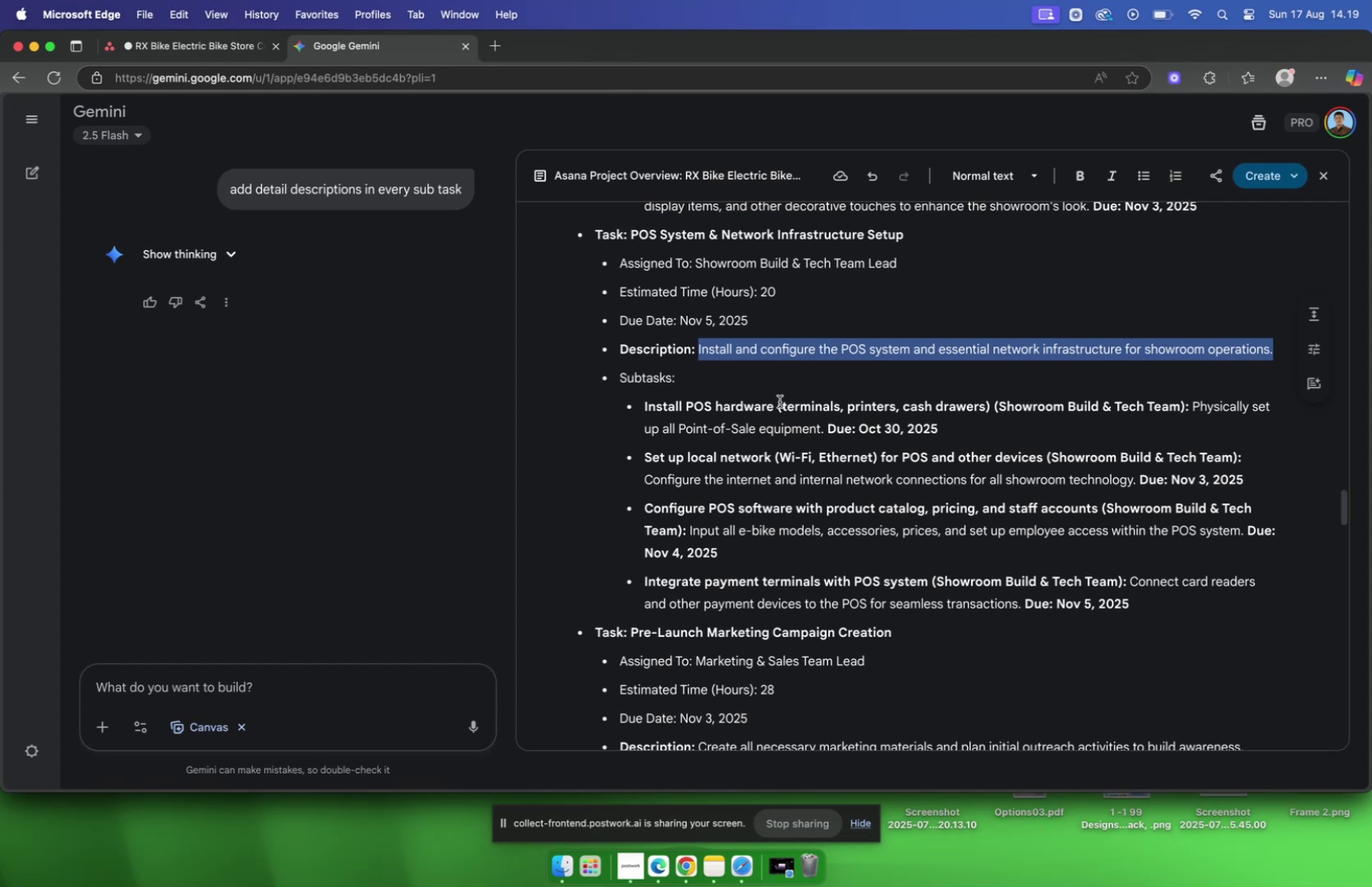 
left_click_drag(start_coordinate=[774, 407], to_coordinate=[638, 399])
 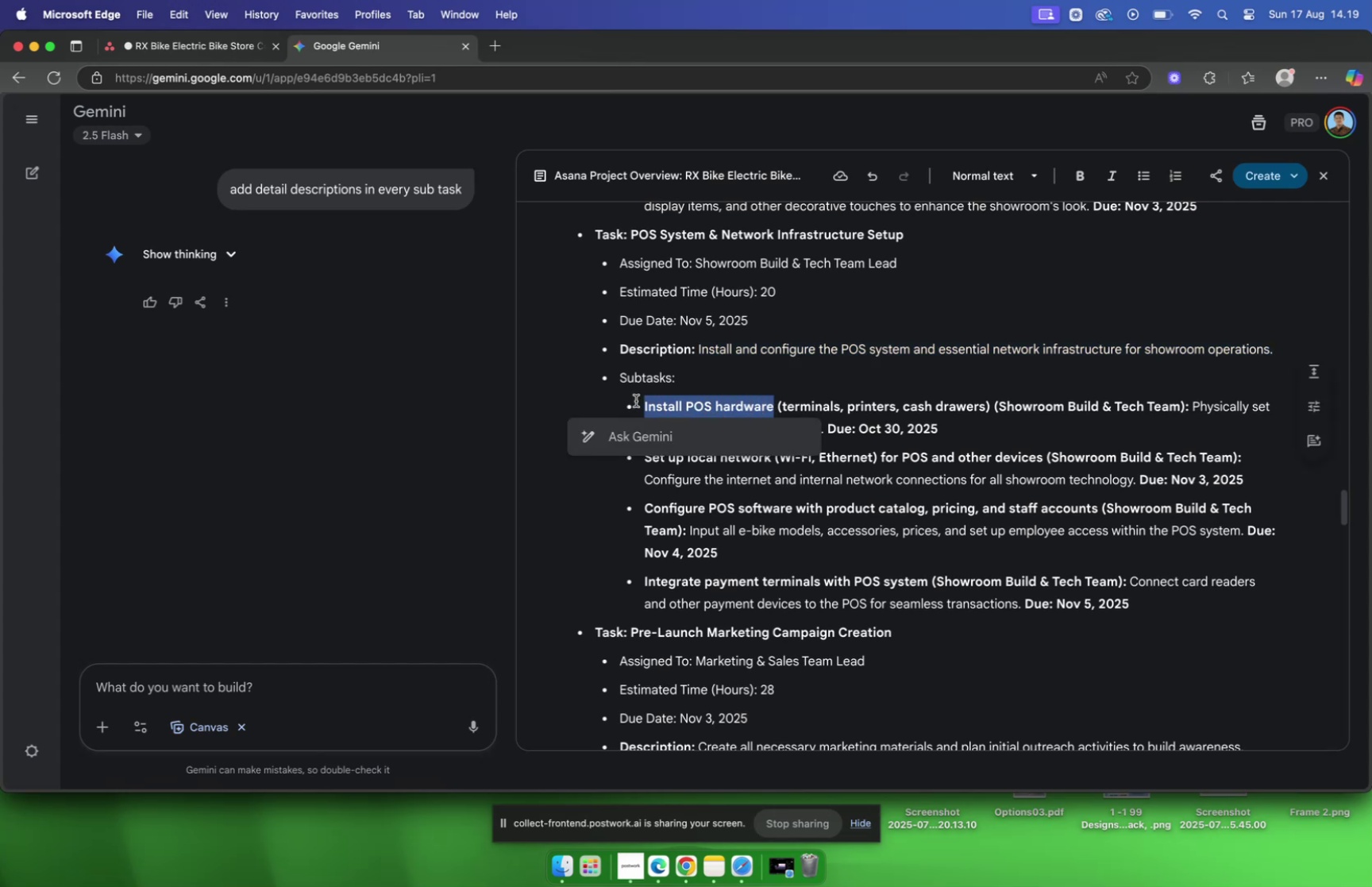 
key(Meta+C)
 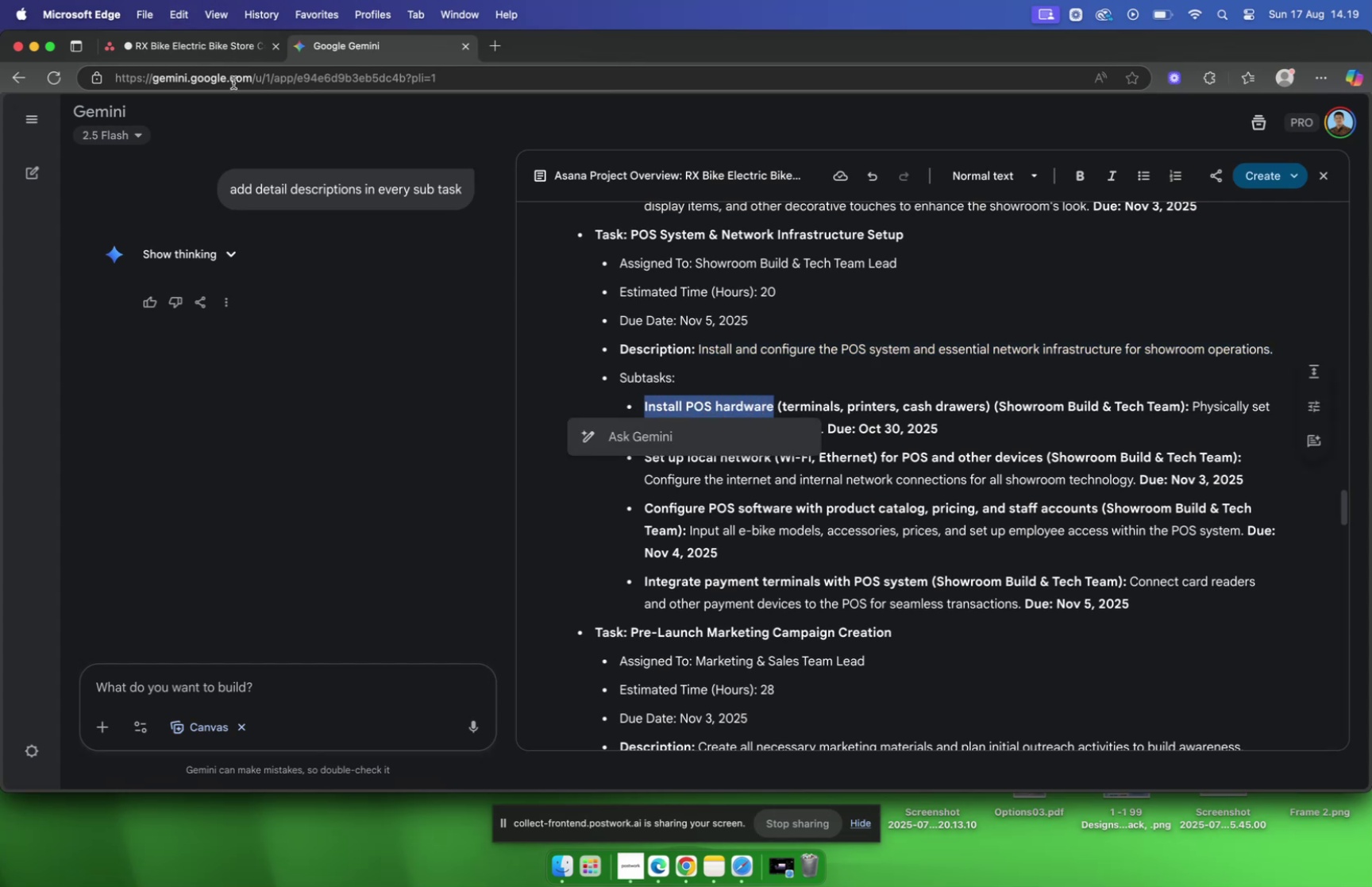 
left_click([209, 56])
 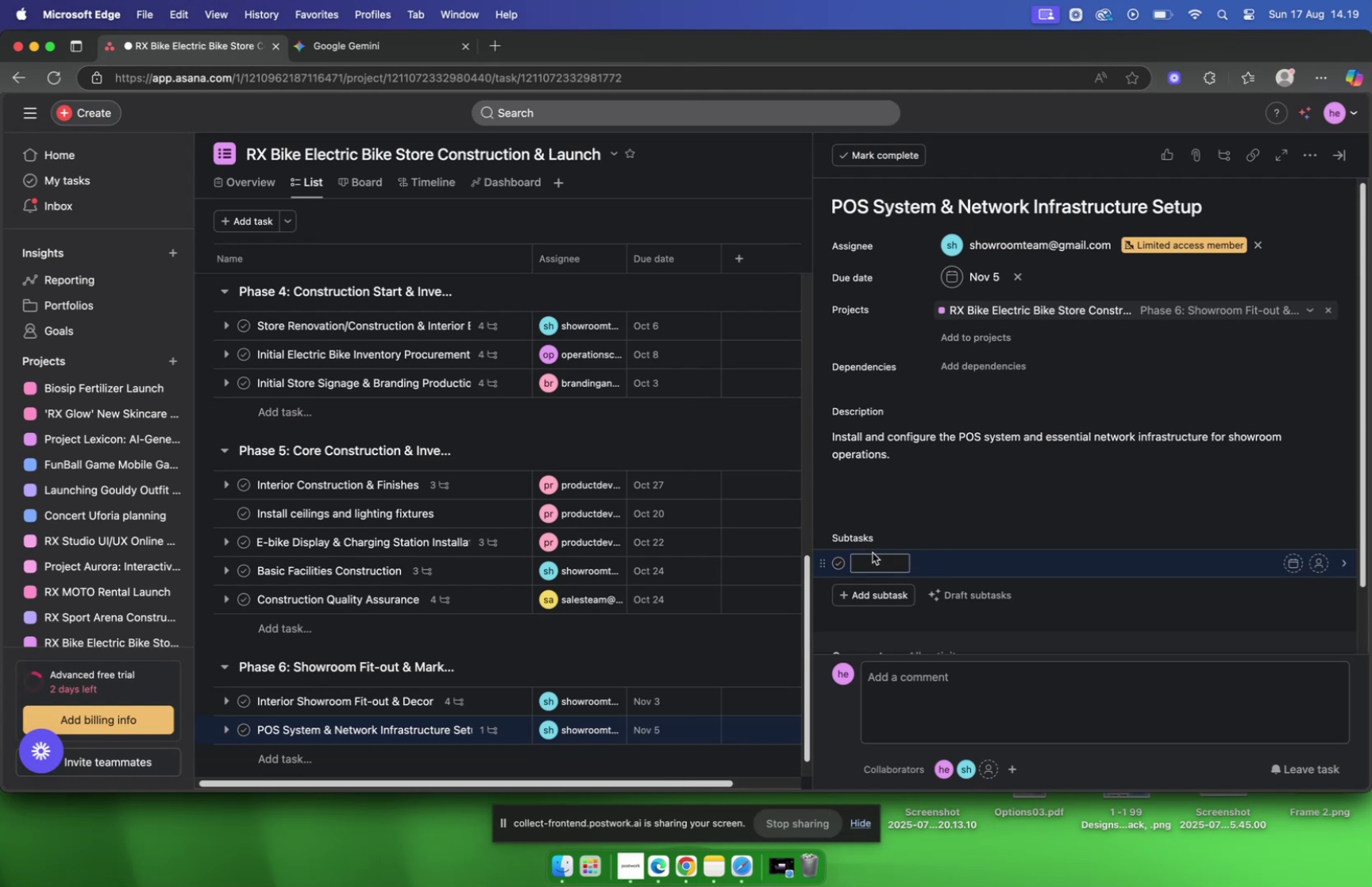 
left_click([872, 556])
 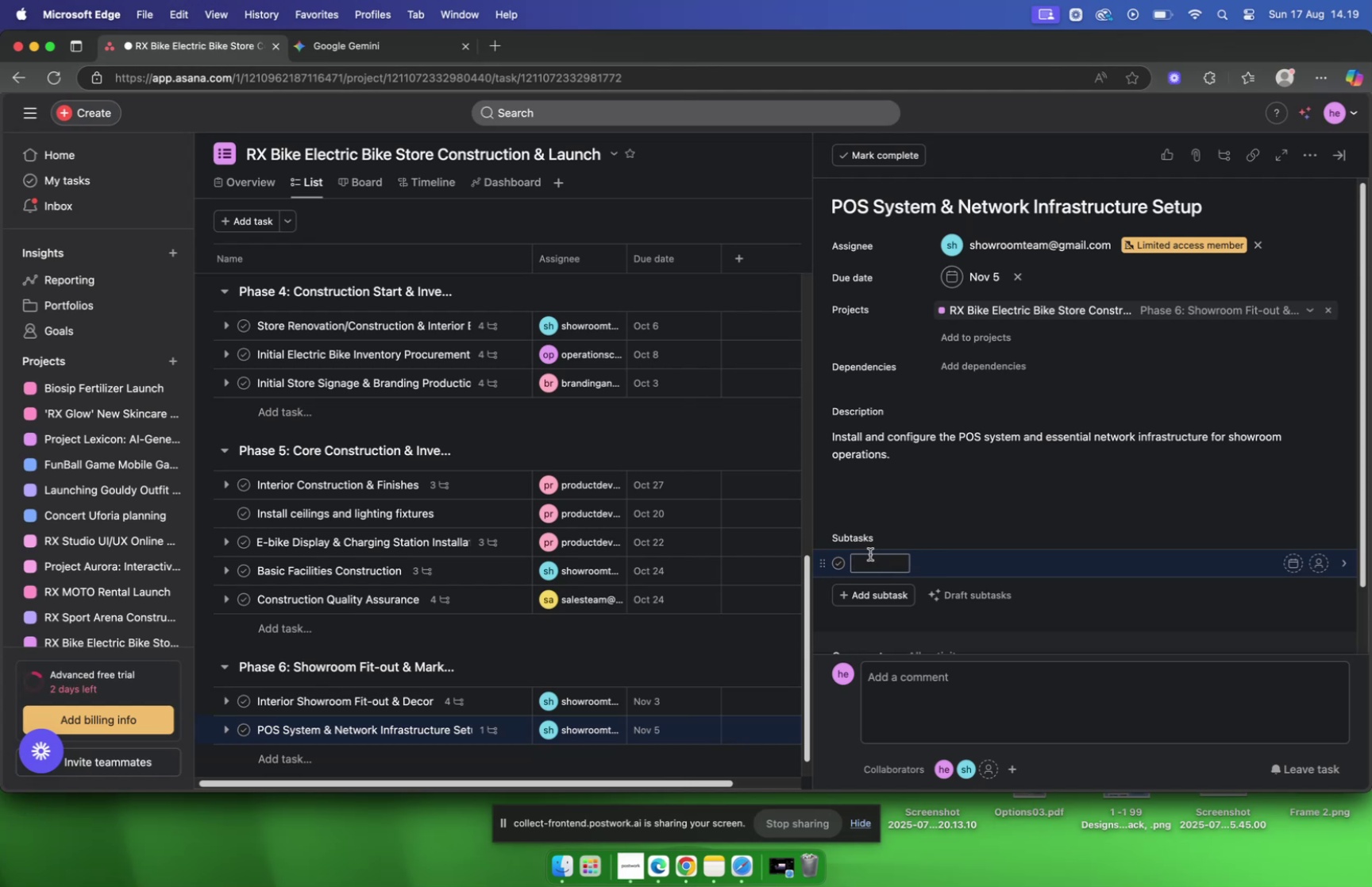 
key(Meta+V)
 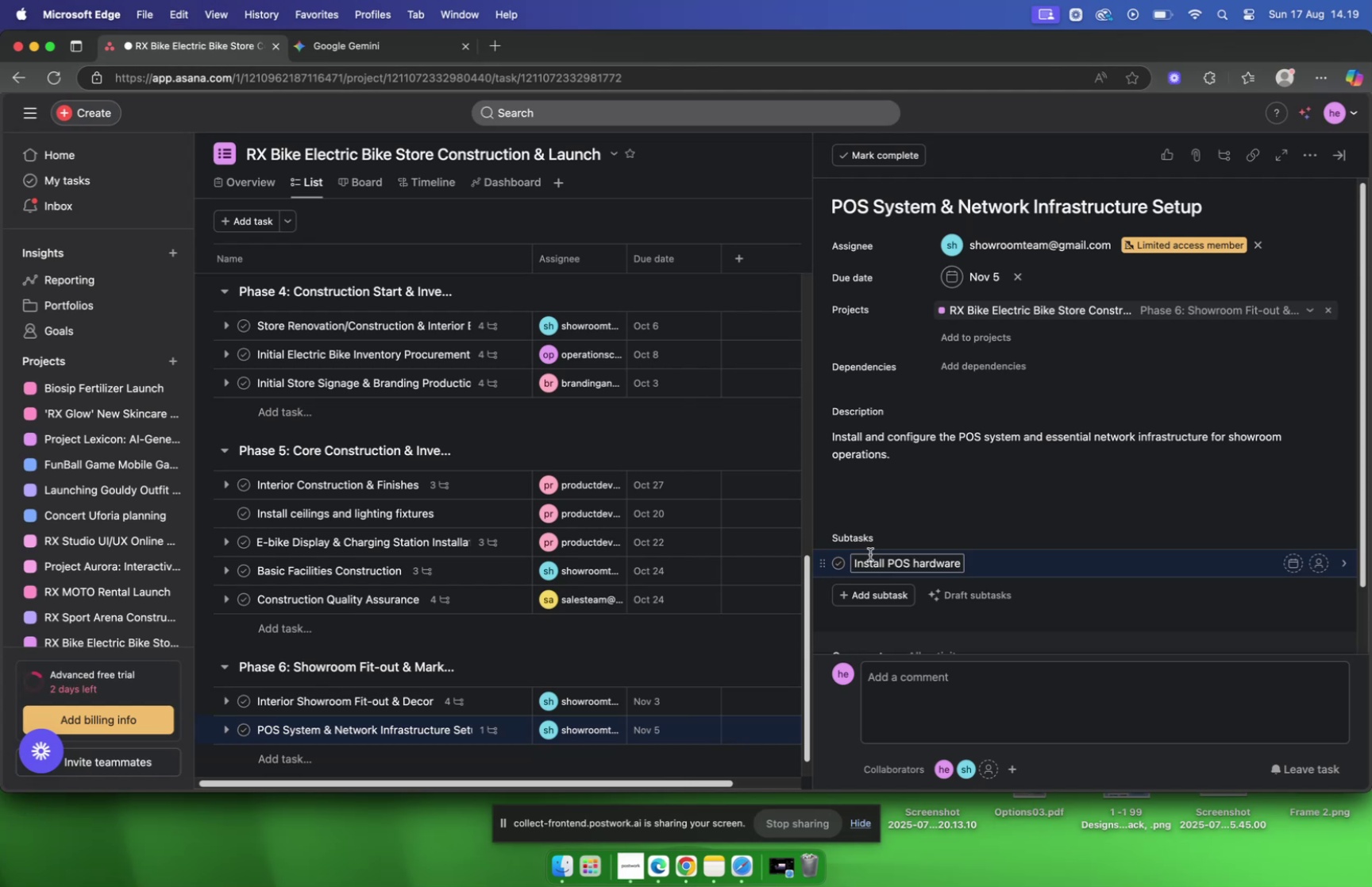 
scroll: coordinate [1099, 357], scroll_direction: down, amount: 25.0
 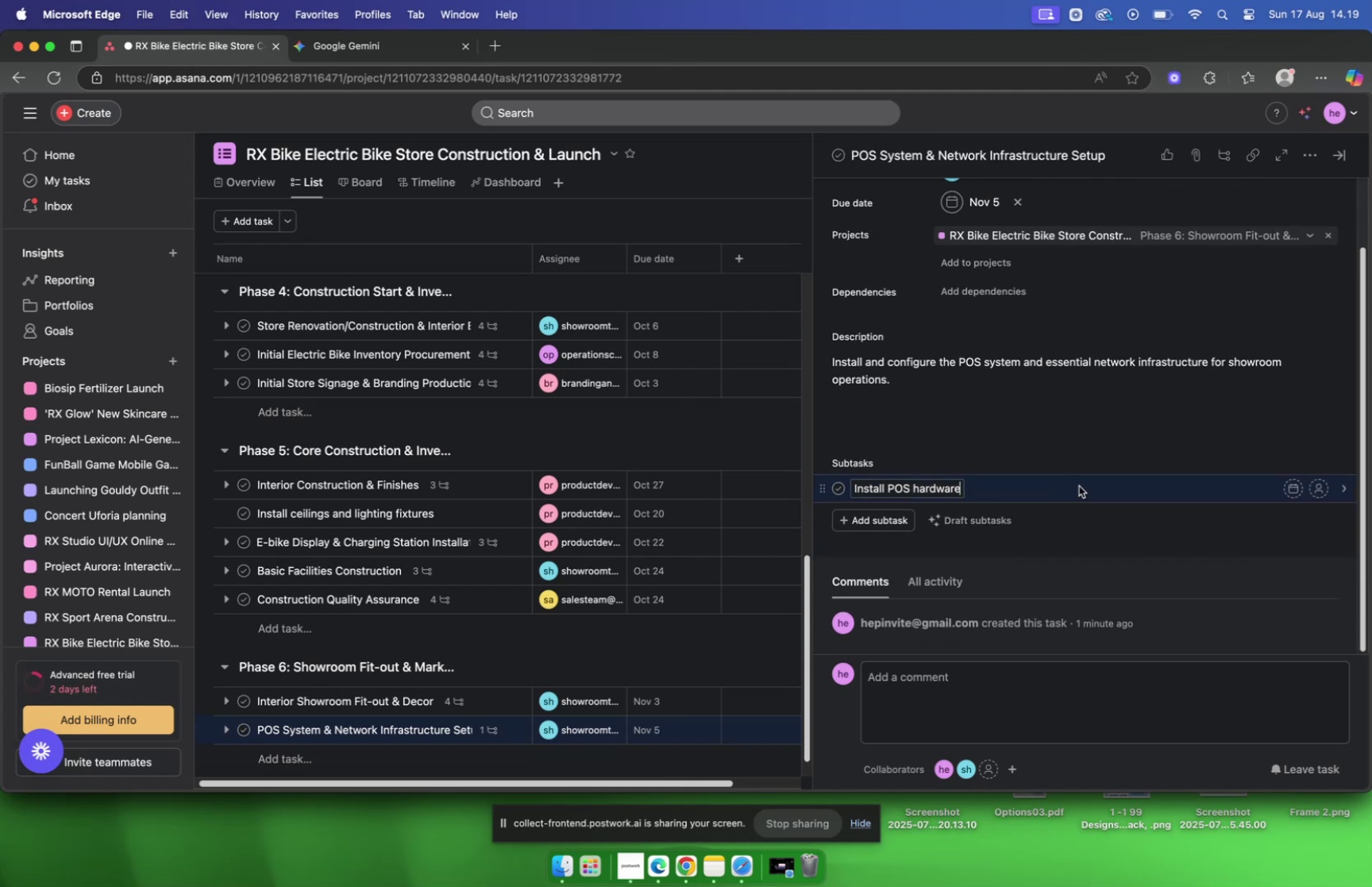 
left_click([1079, 485])
 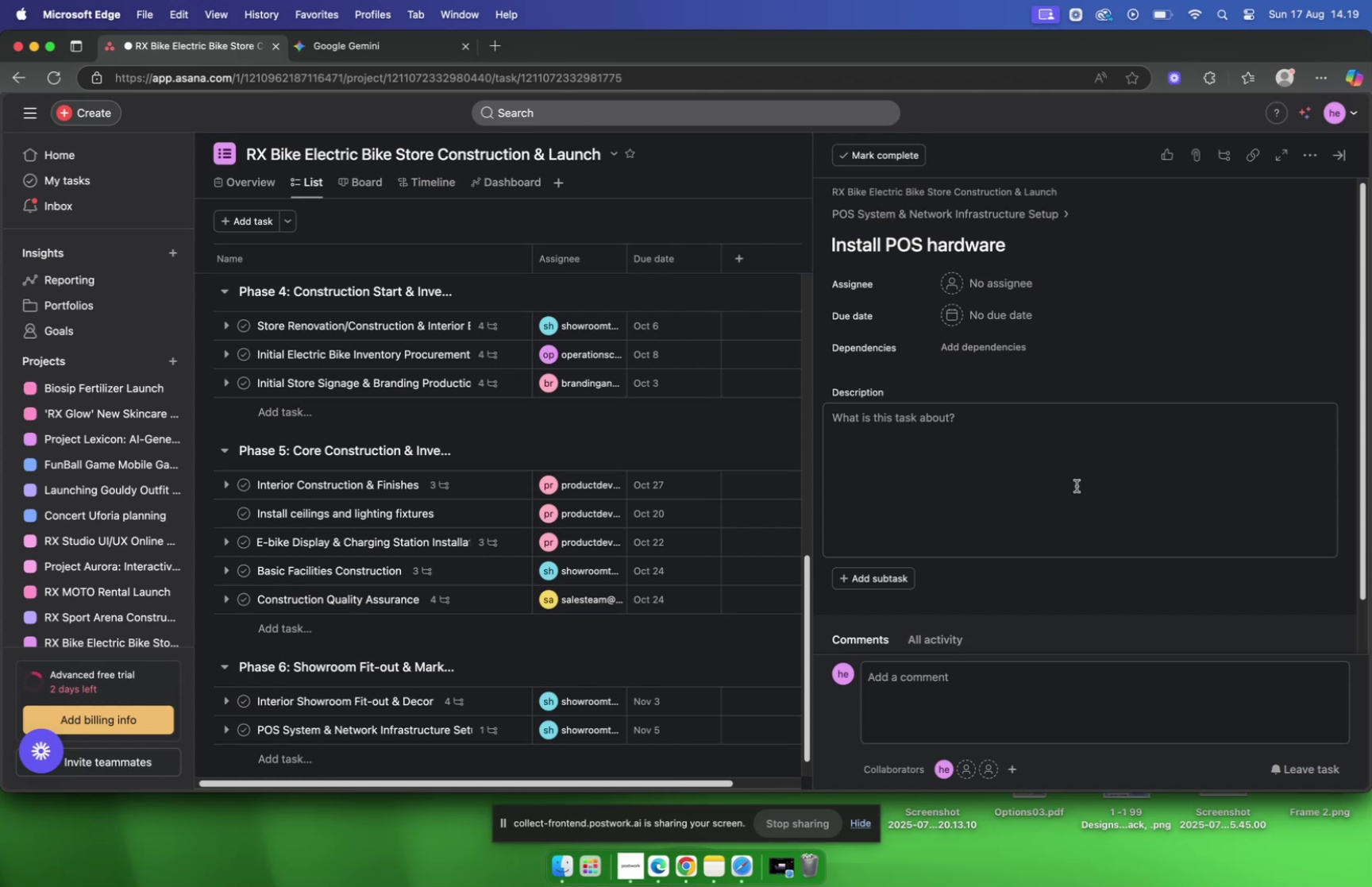 
wait(13.22)
 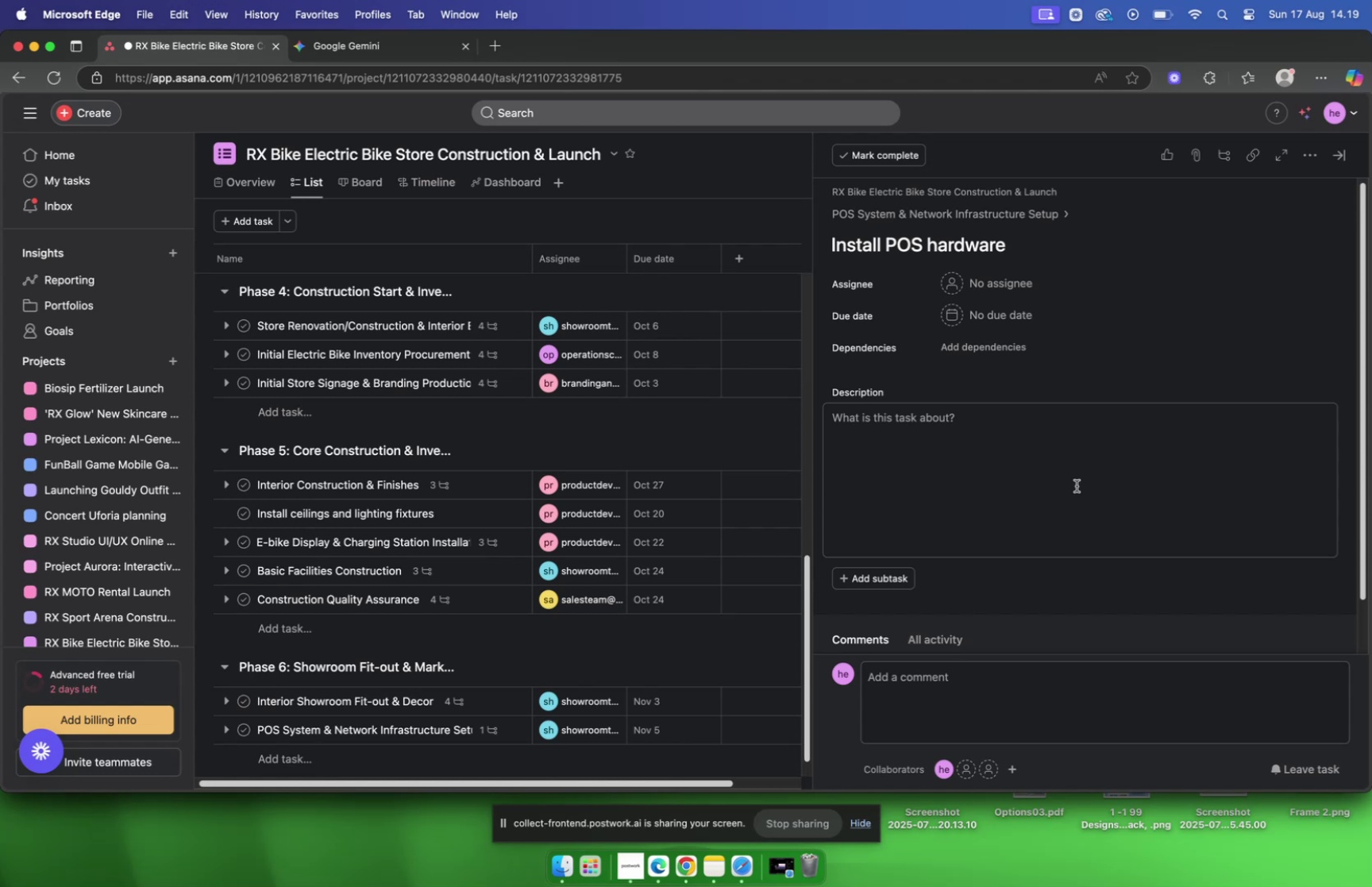 
mouse_move([374, 58])
 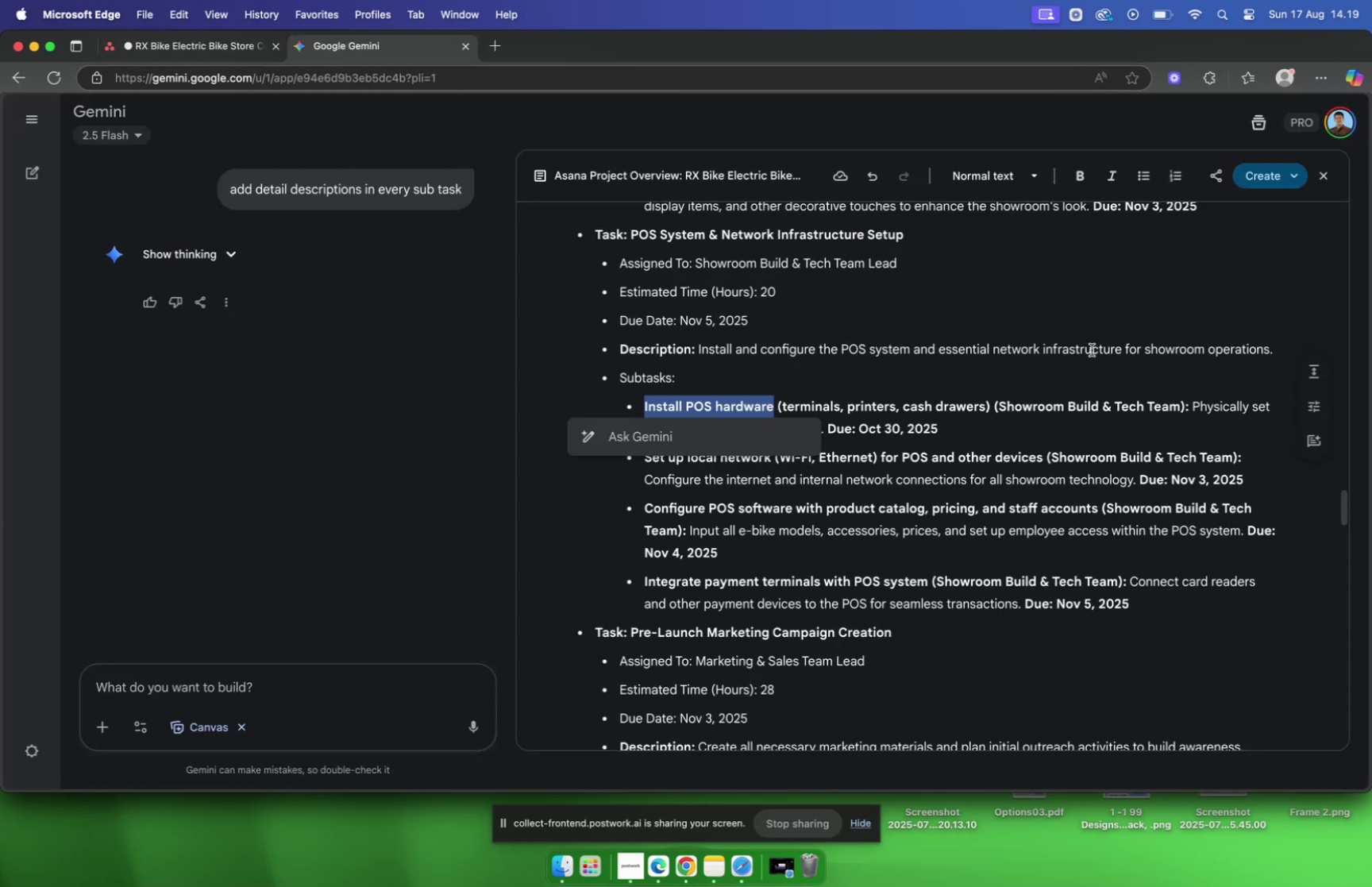 
wait(9.23)
 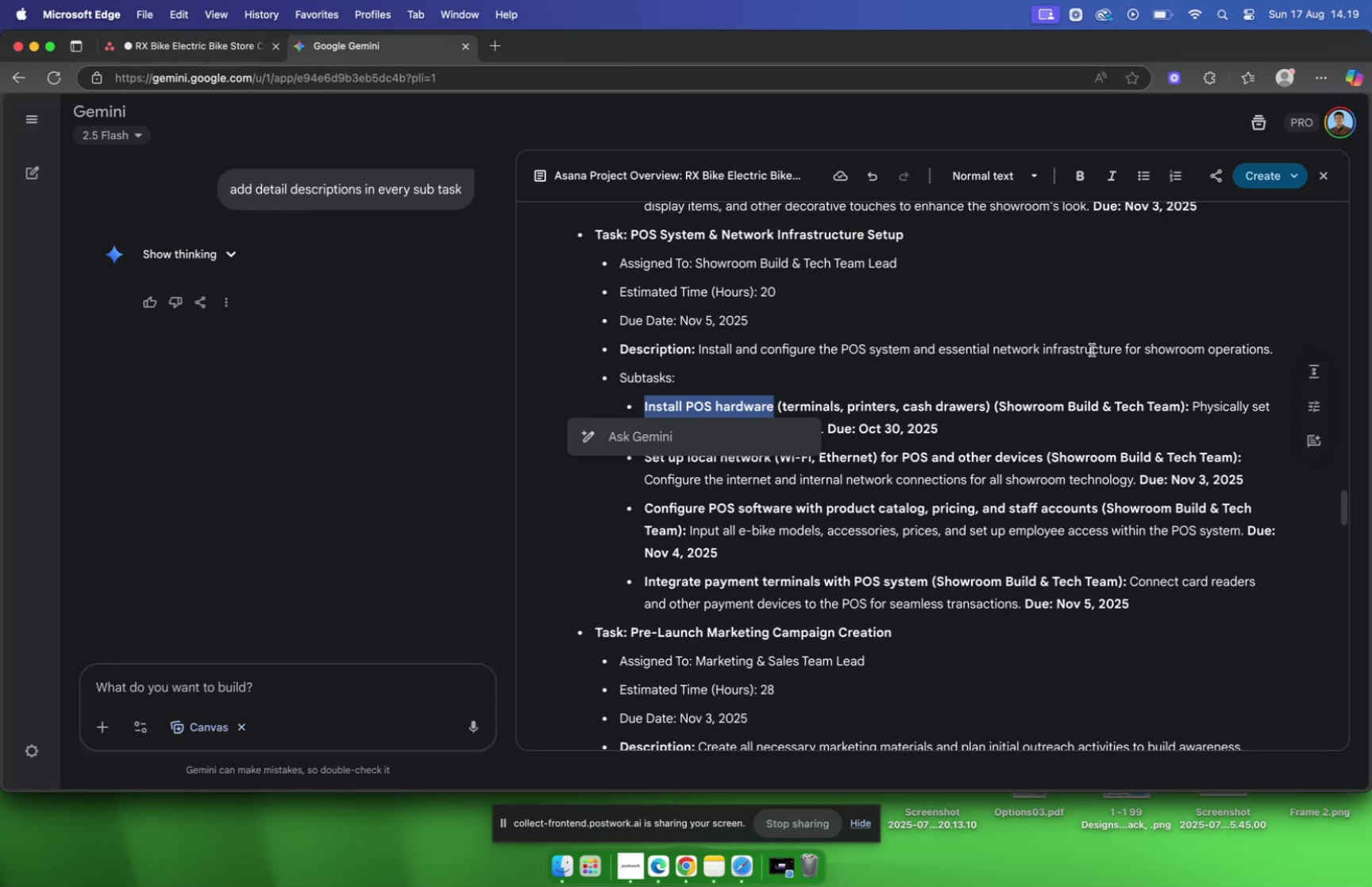 
left_click([985, 282])
 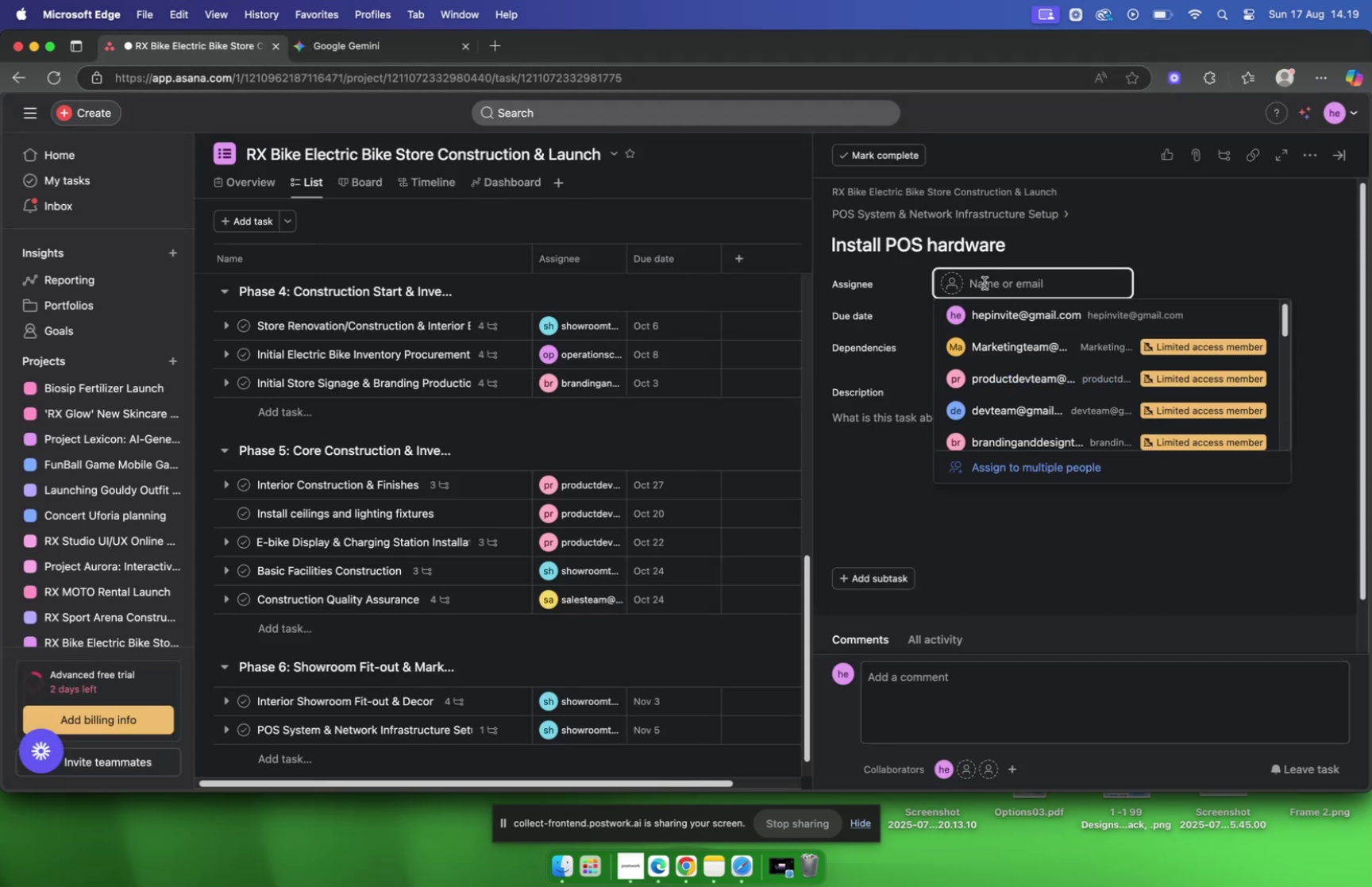 
type(sho)
 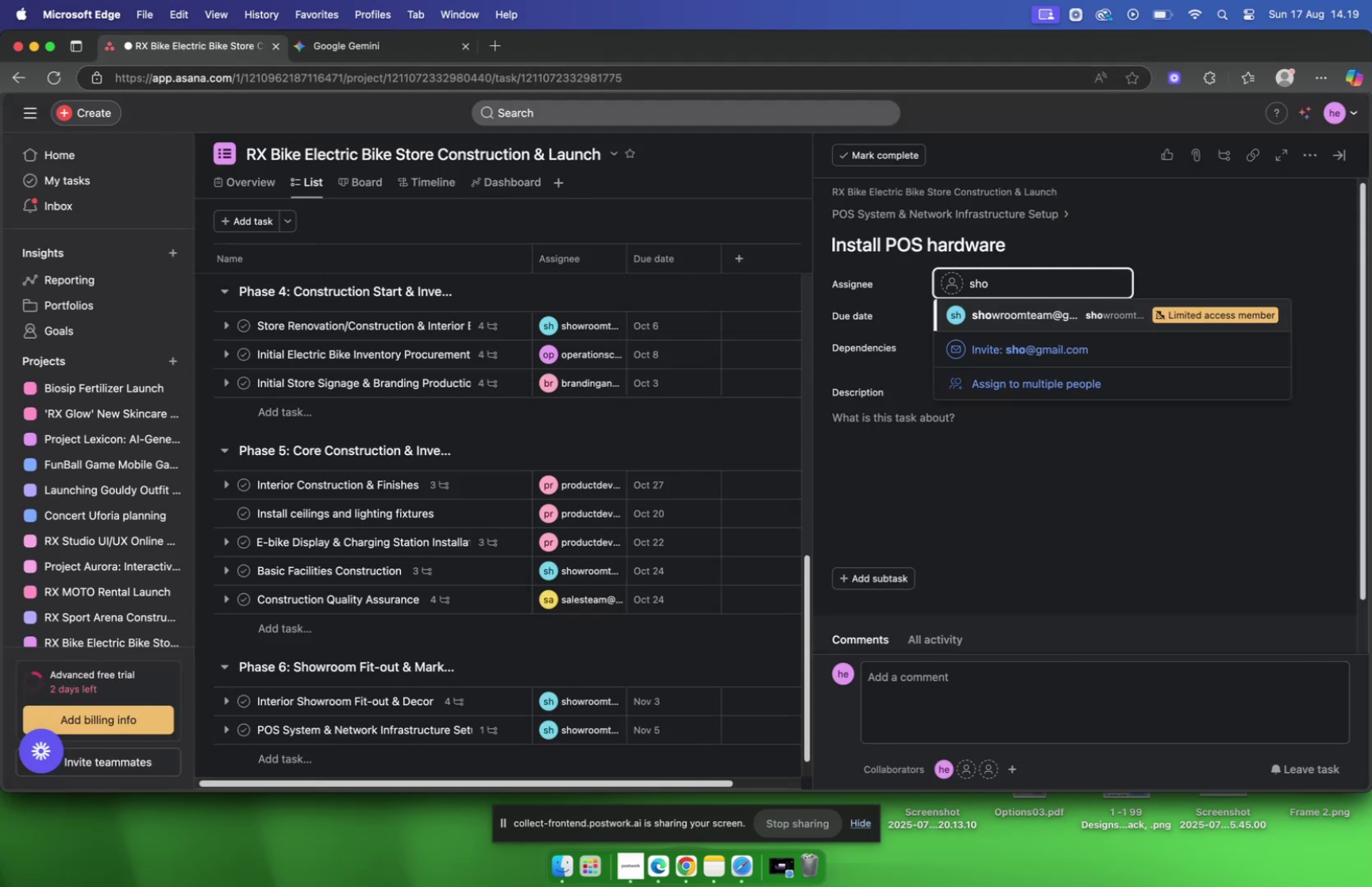 
key(Enter)
 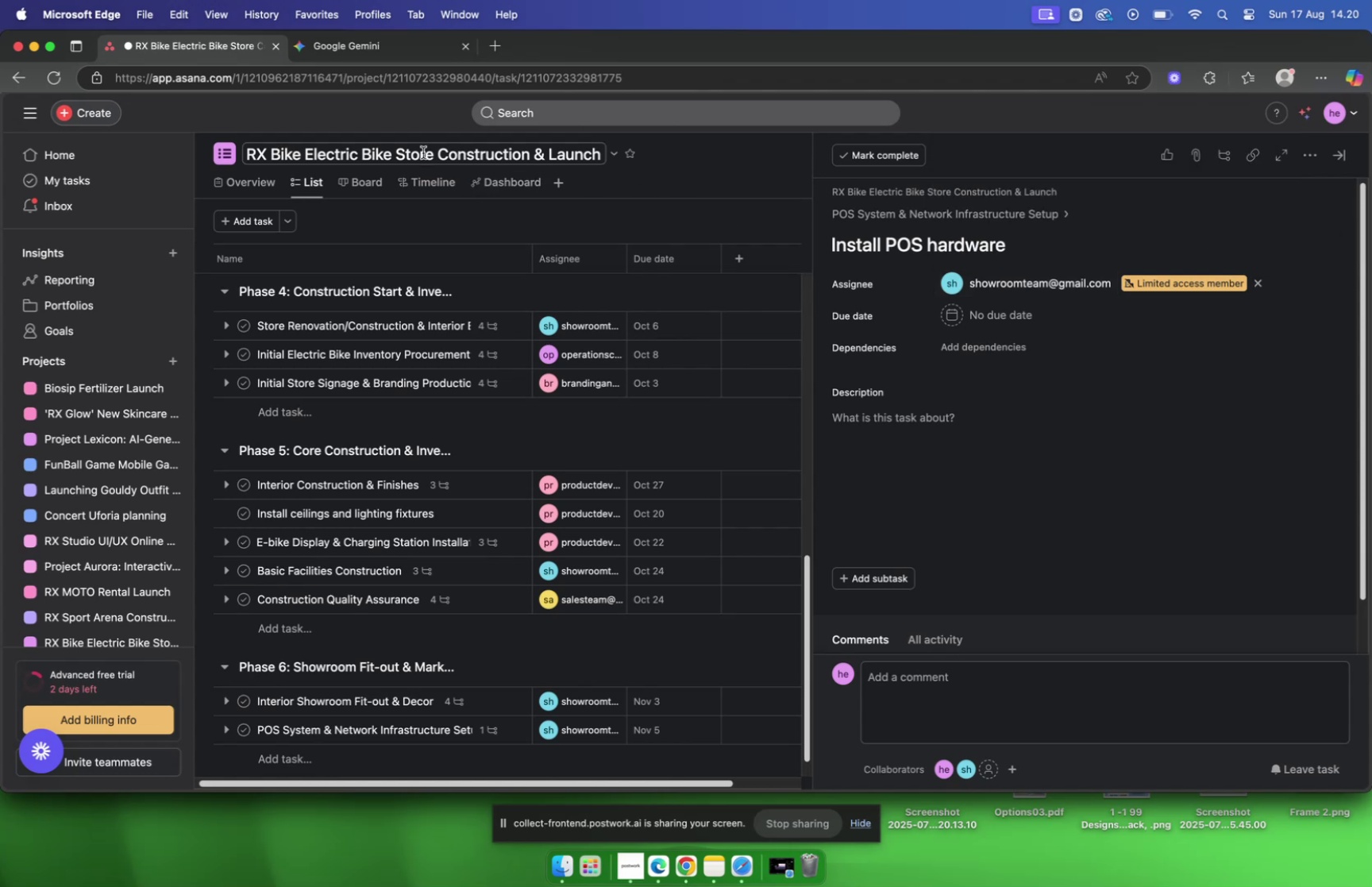 
left_click([320, 57])
 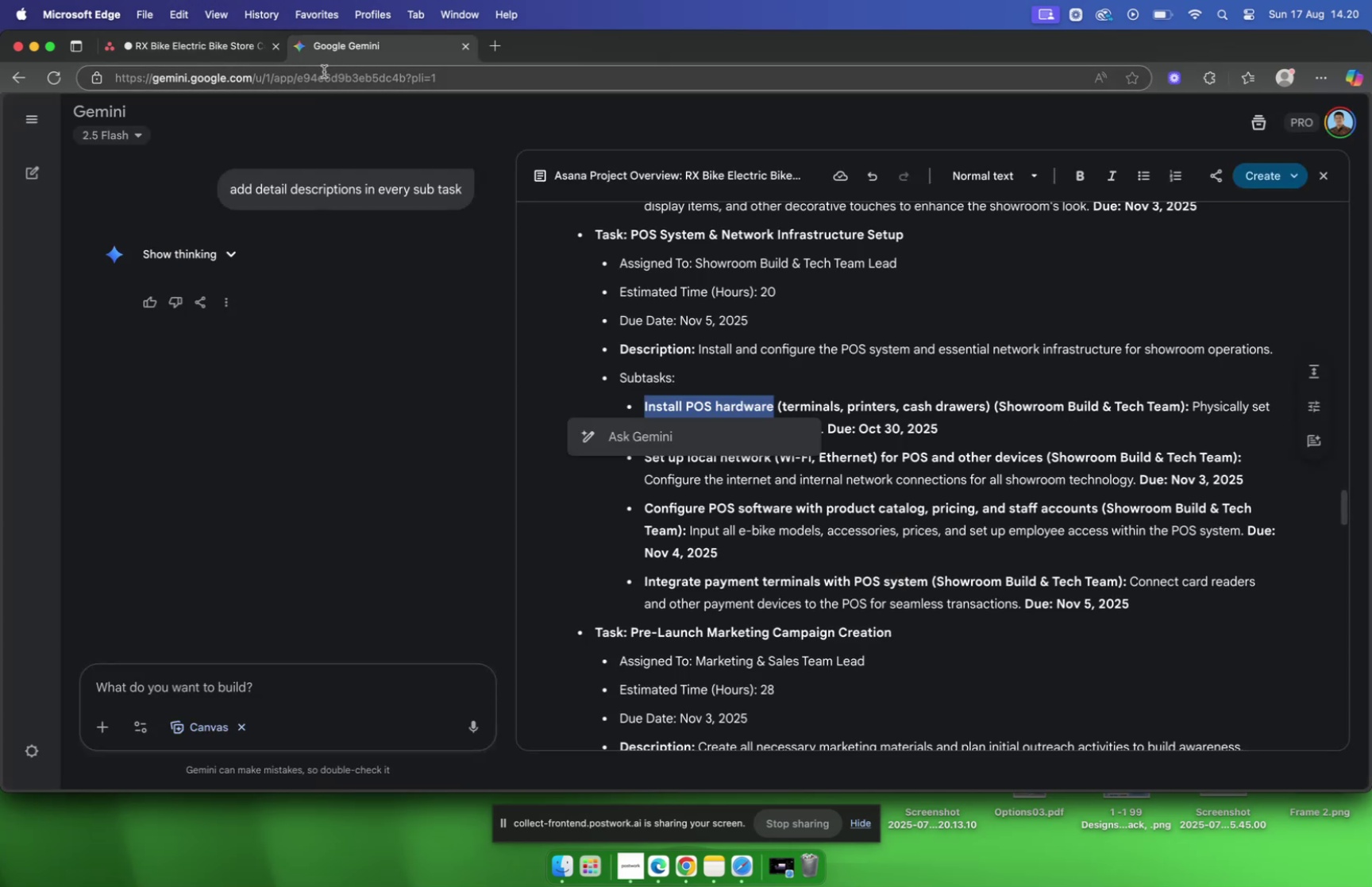 
wait(5.1)
 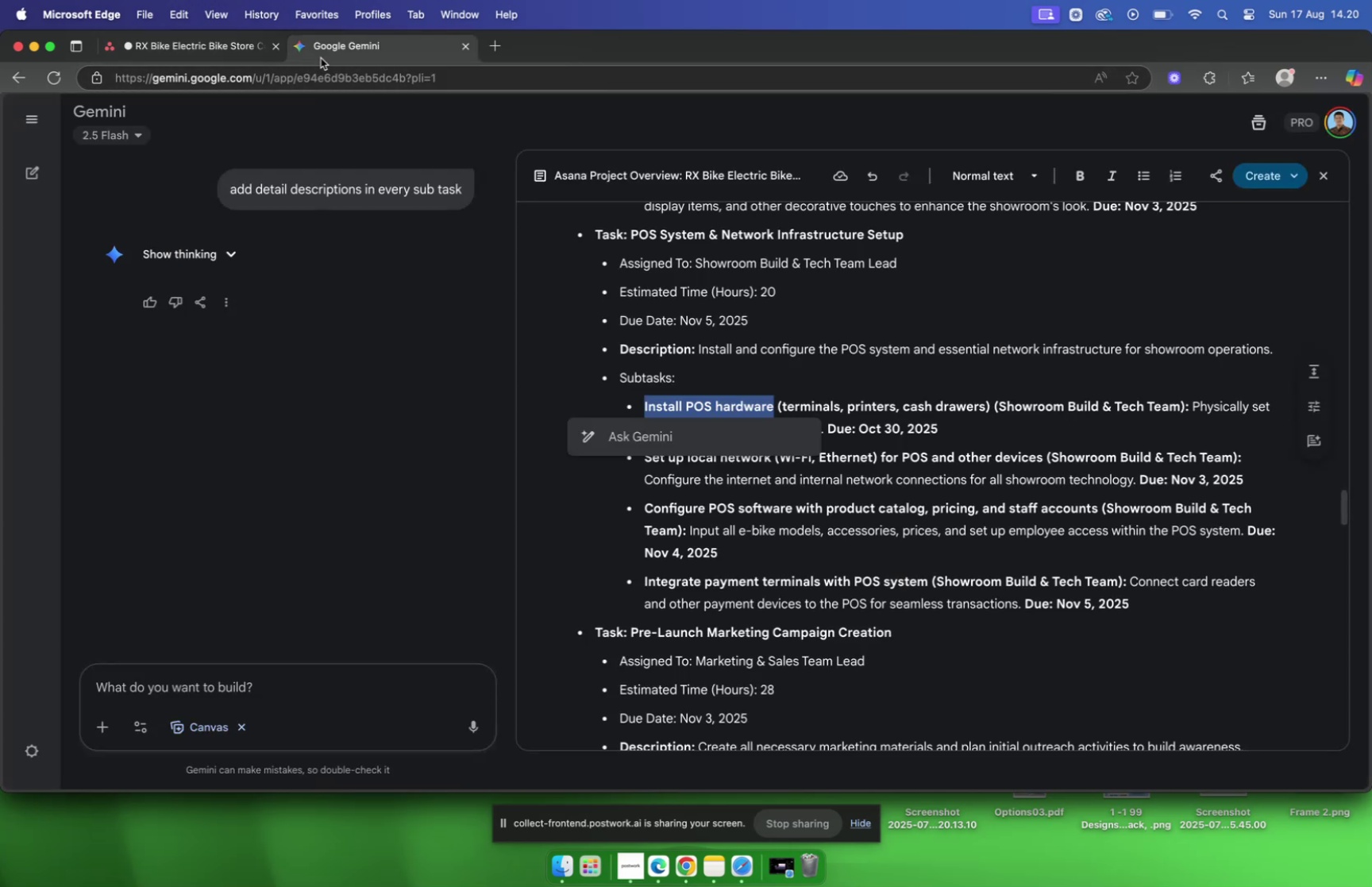 
left_click([168, 52])
 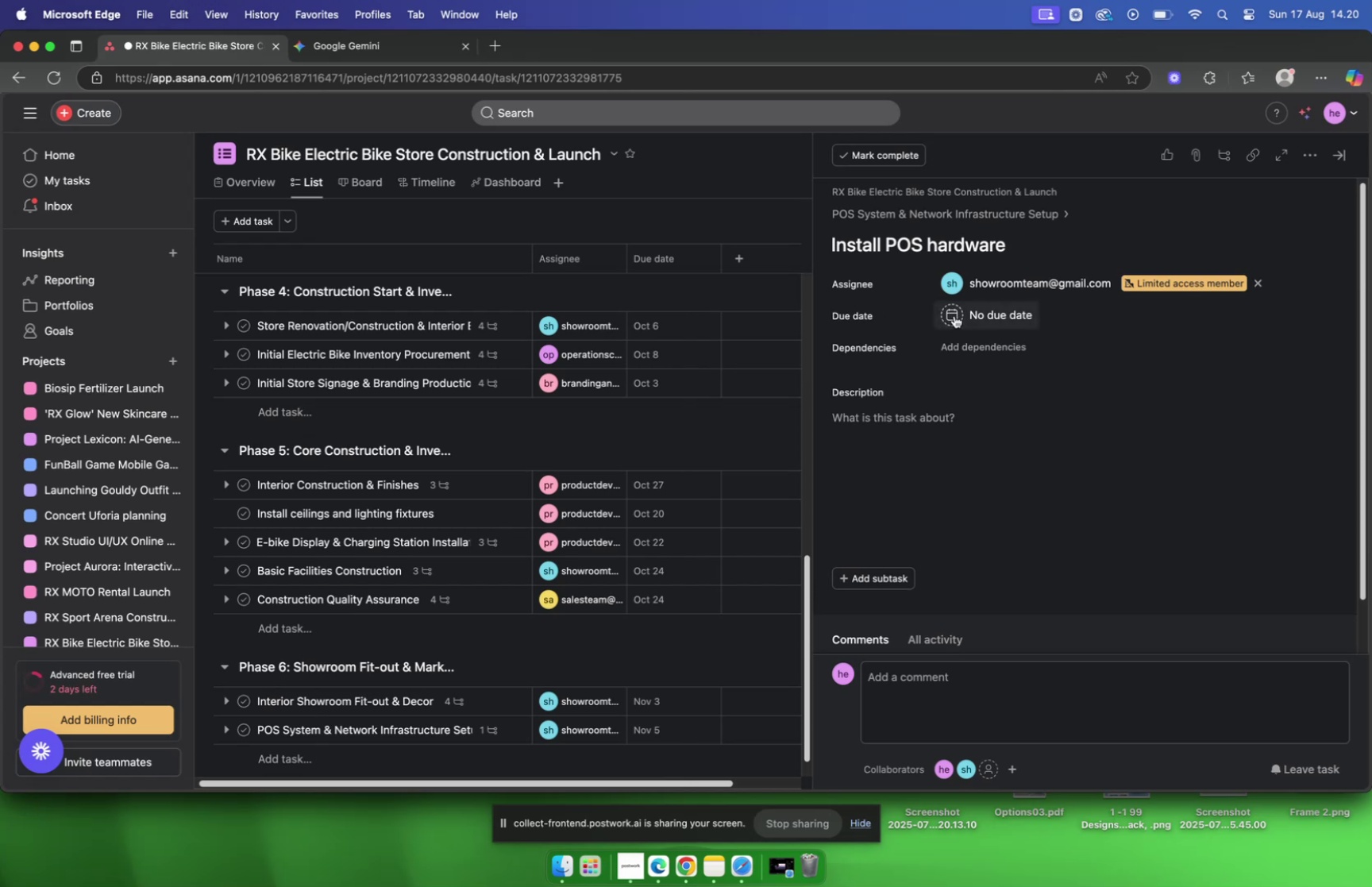 
left_click([954, 314])
 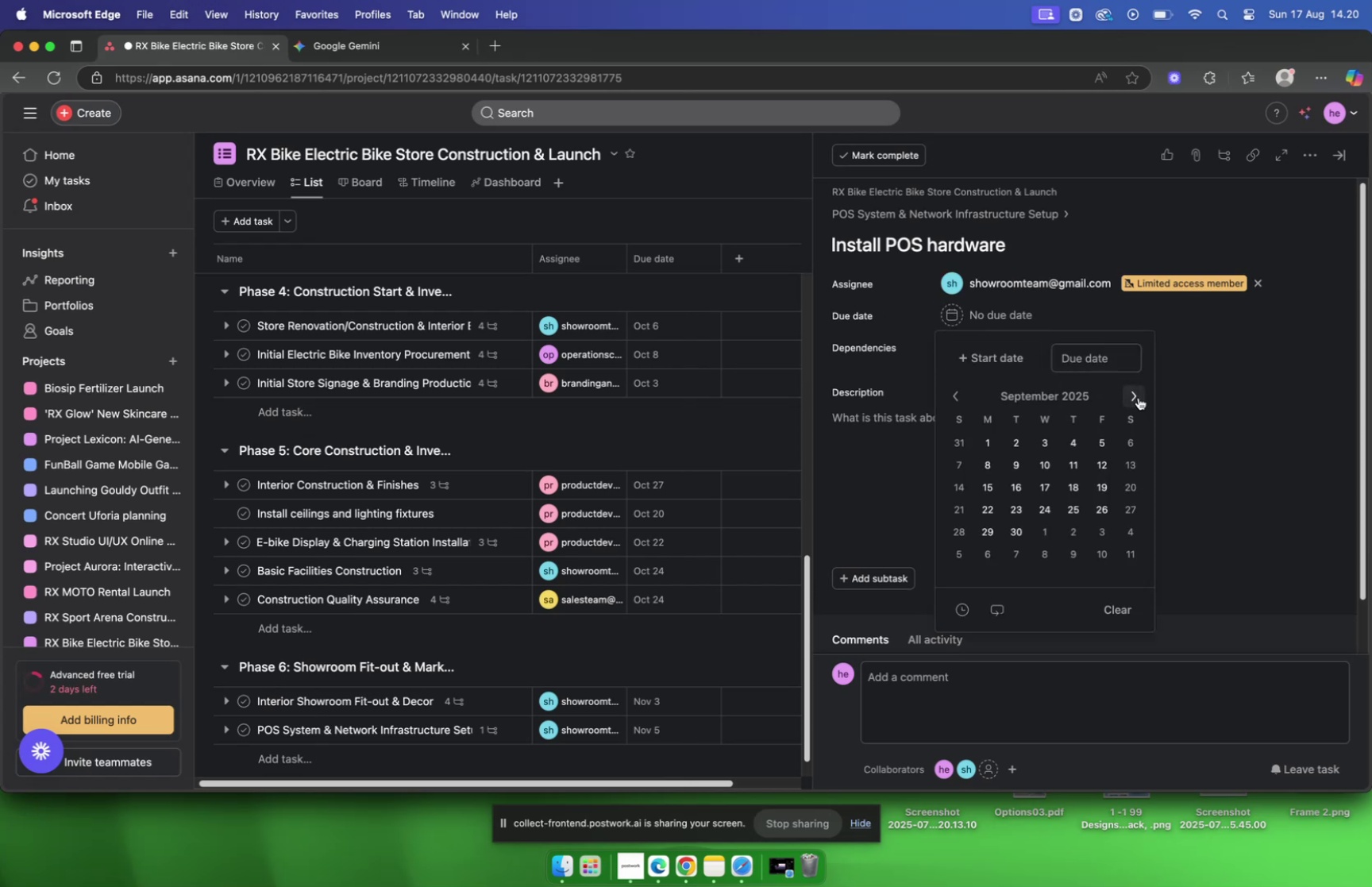 
left_click([1139, 397])
 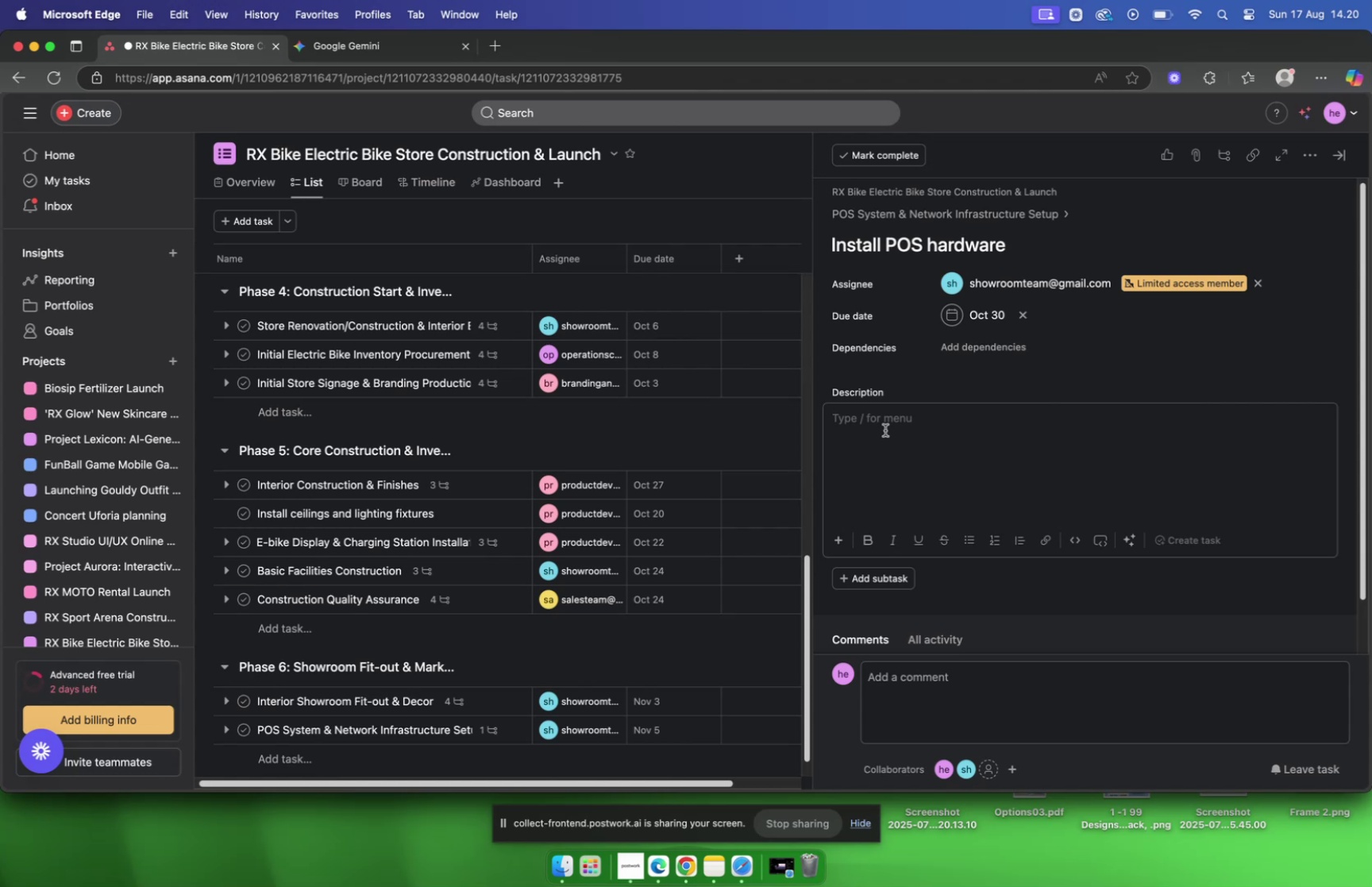 
wait(19.3)
 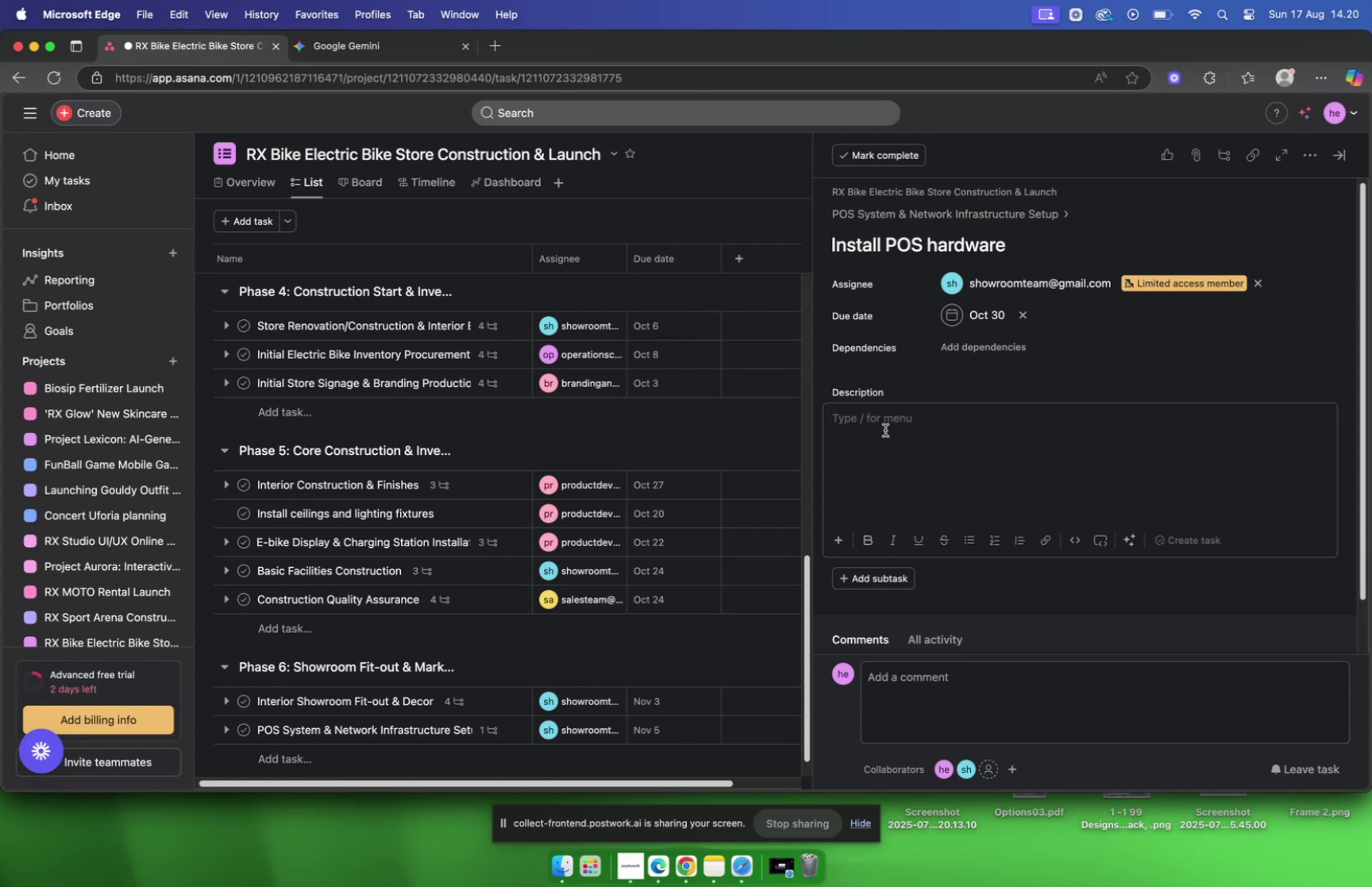 
mouse_move([218, 45])
 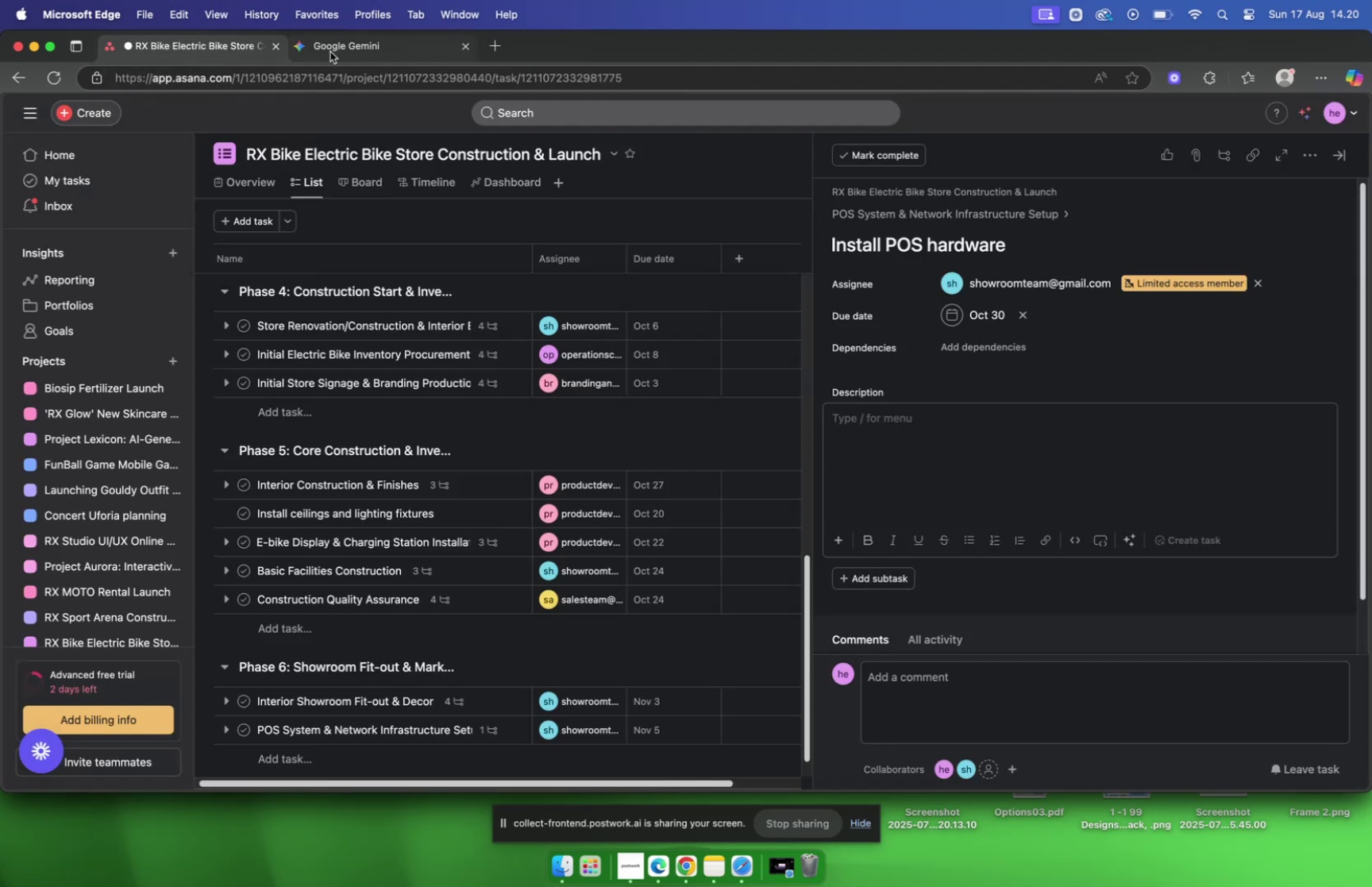 
left_click([330, 52])
 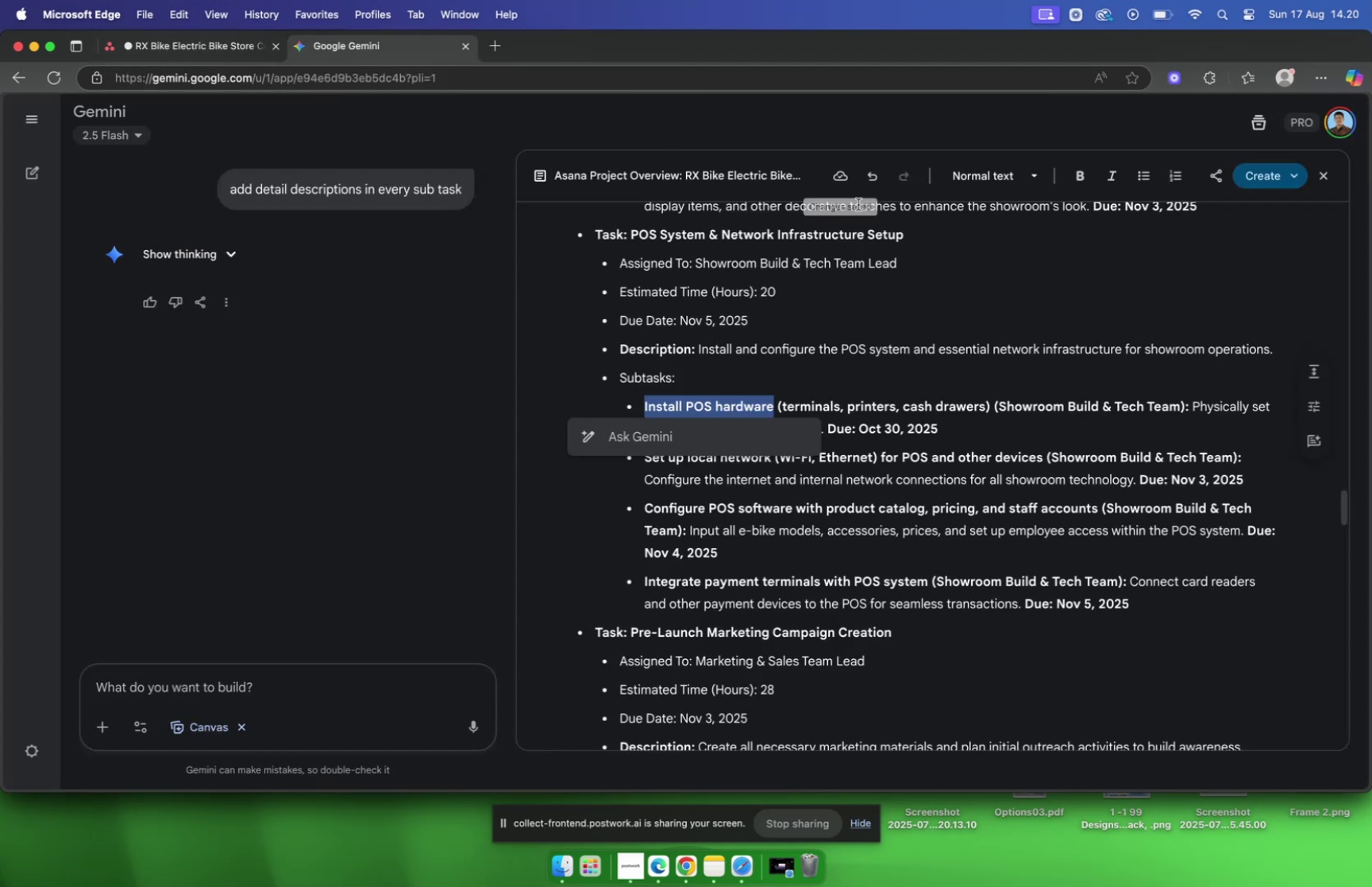 
scroll: coordinate [879, 266], scroll_direction: down, amount: 6.0
 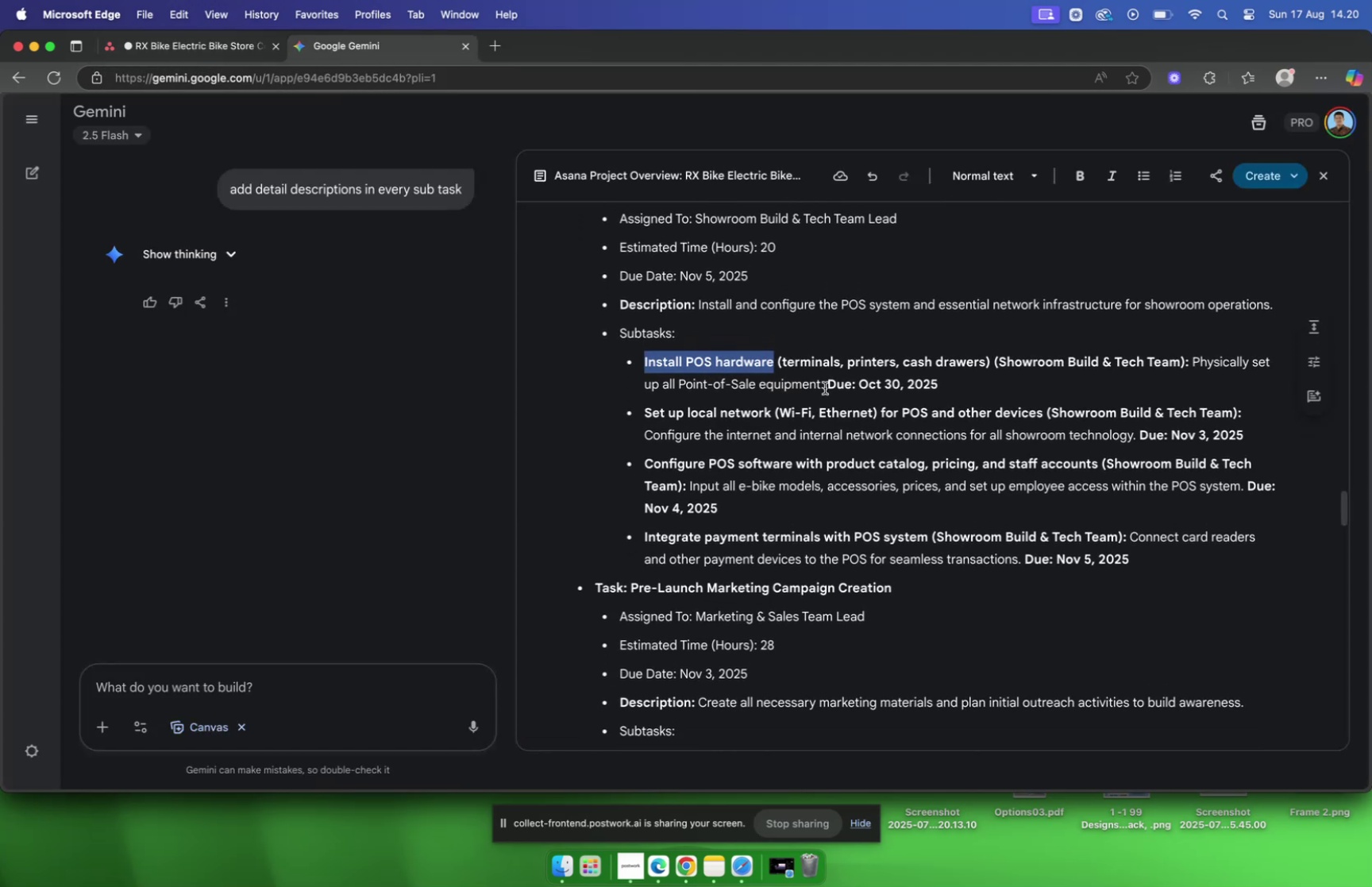 
left_click_drag(start_coordinate=[824, 388], to_coordinate=[1195, 361])
 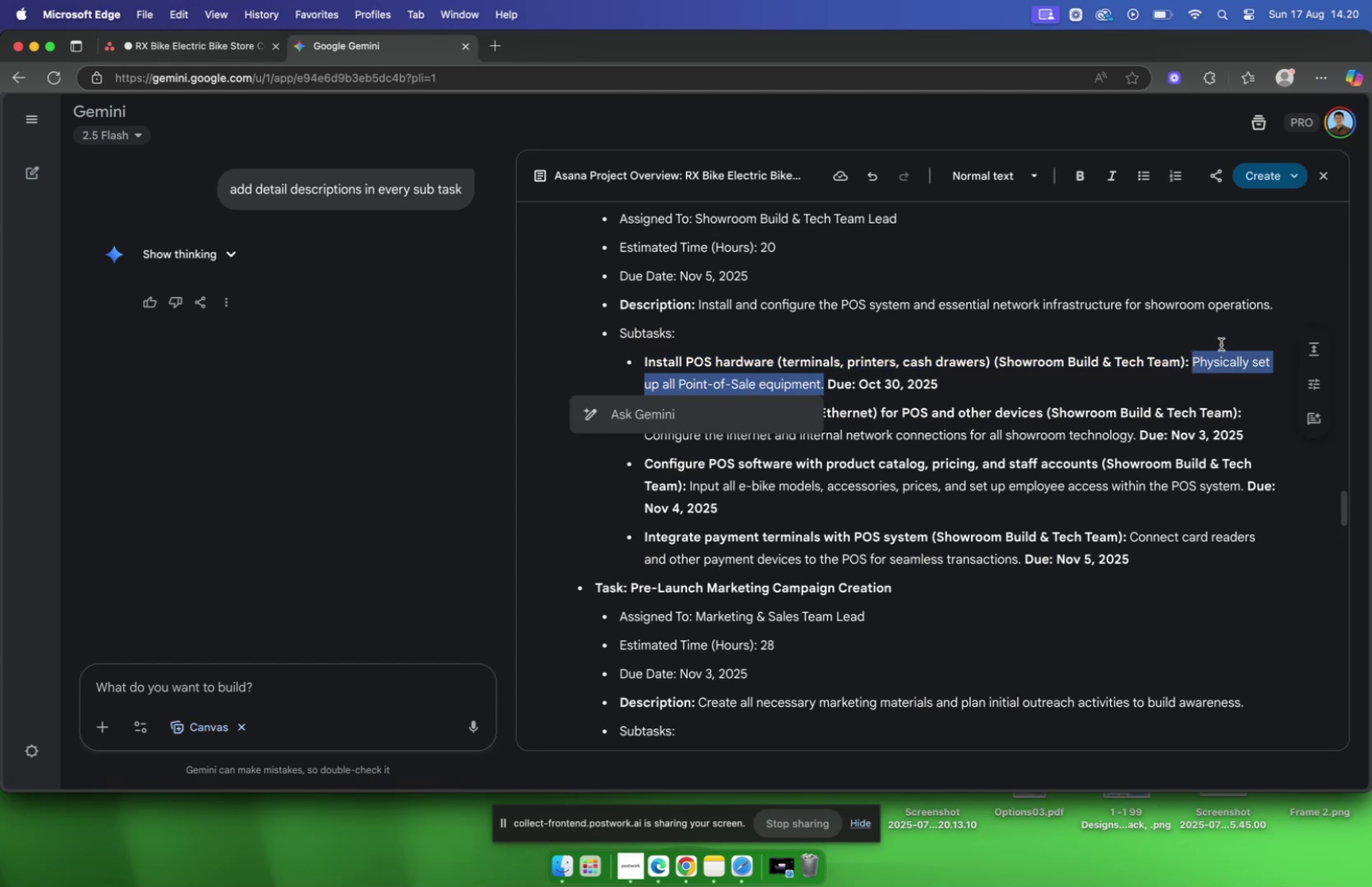 
key(Meta+C)
 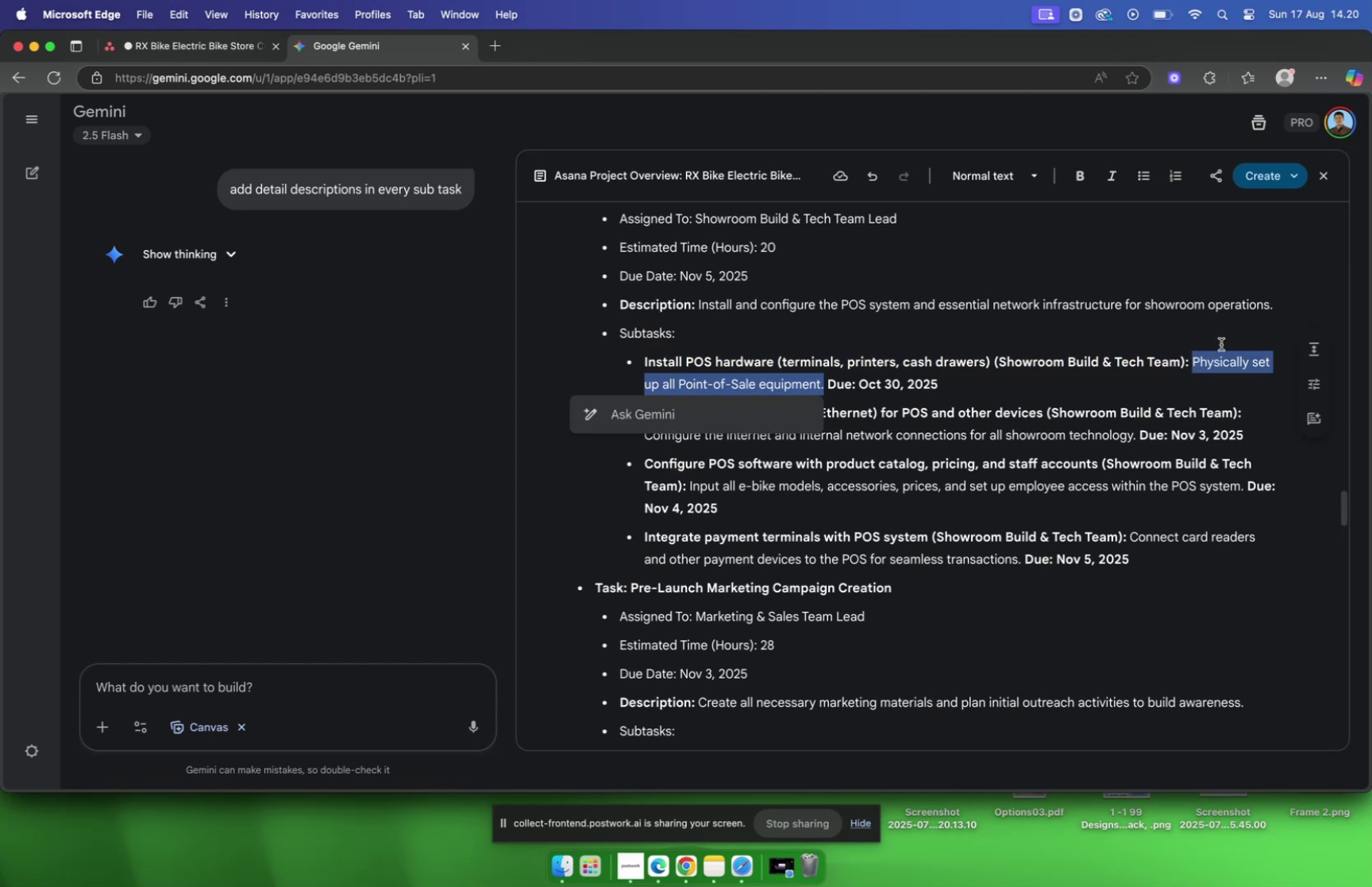 
key(Meta+C)
 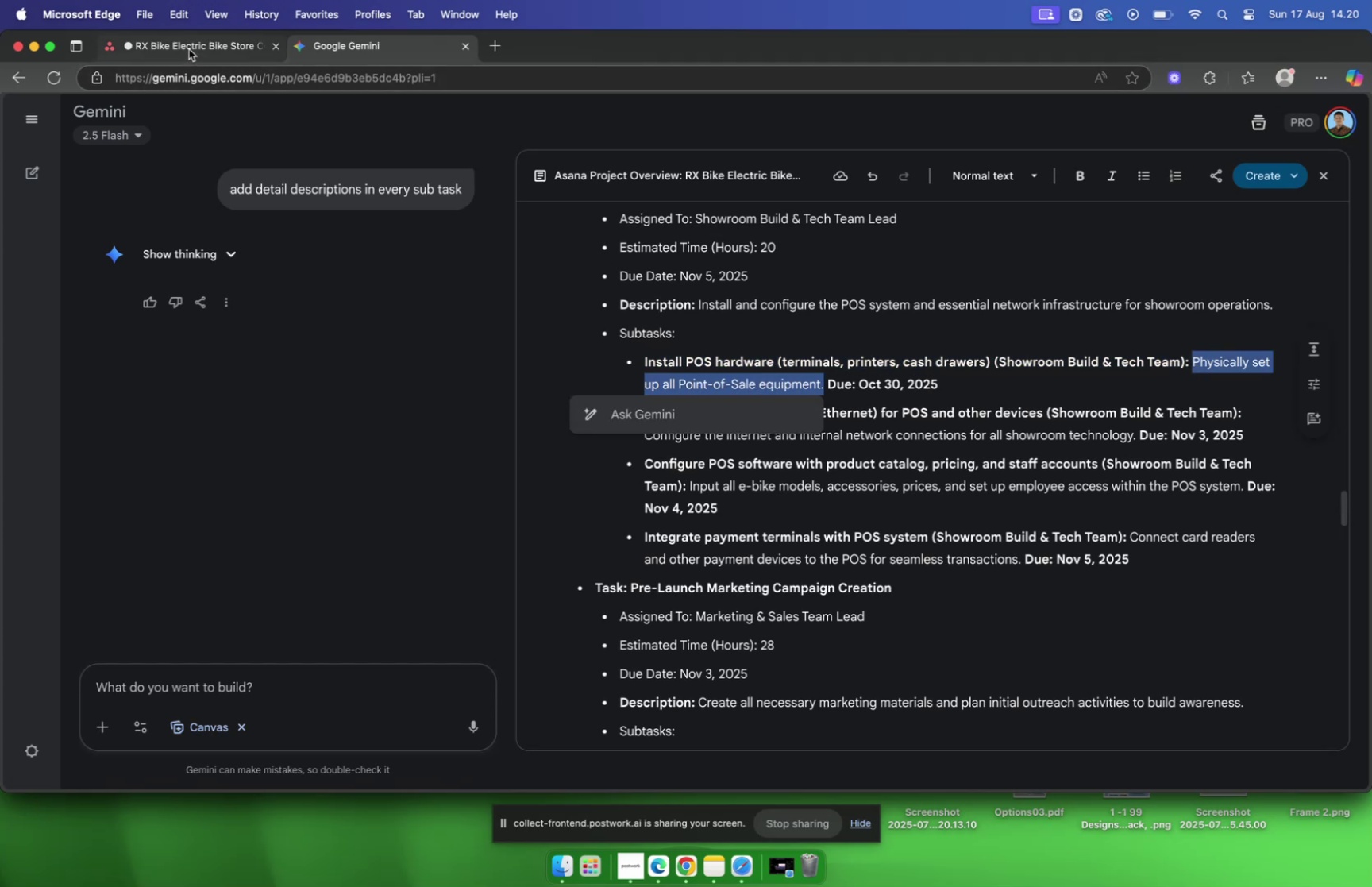 
wait(5.56)
 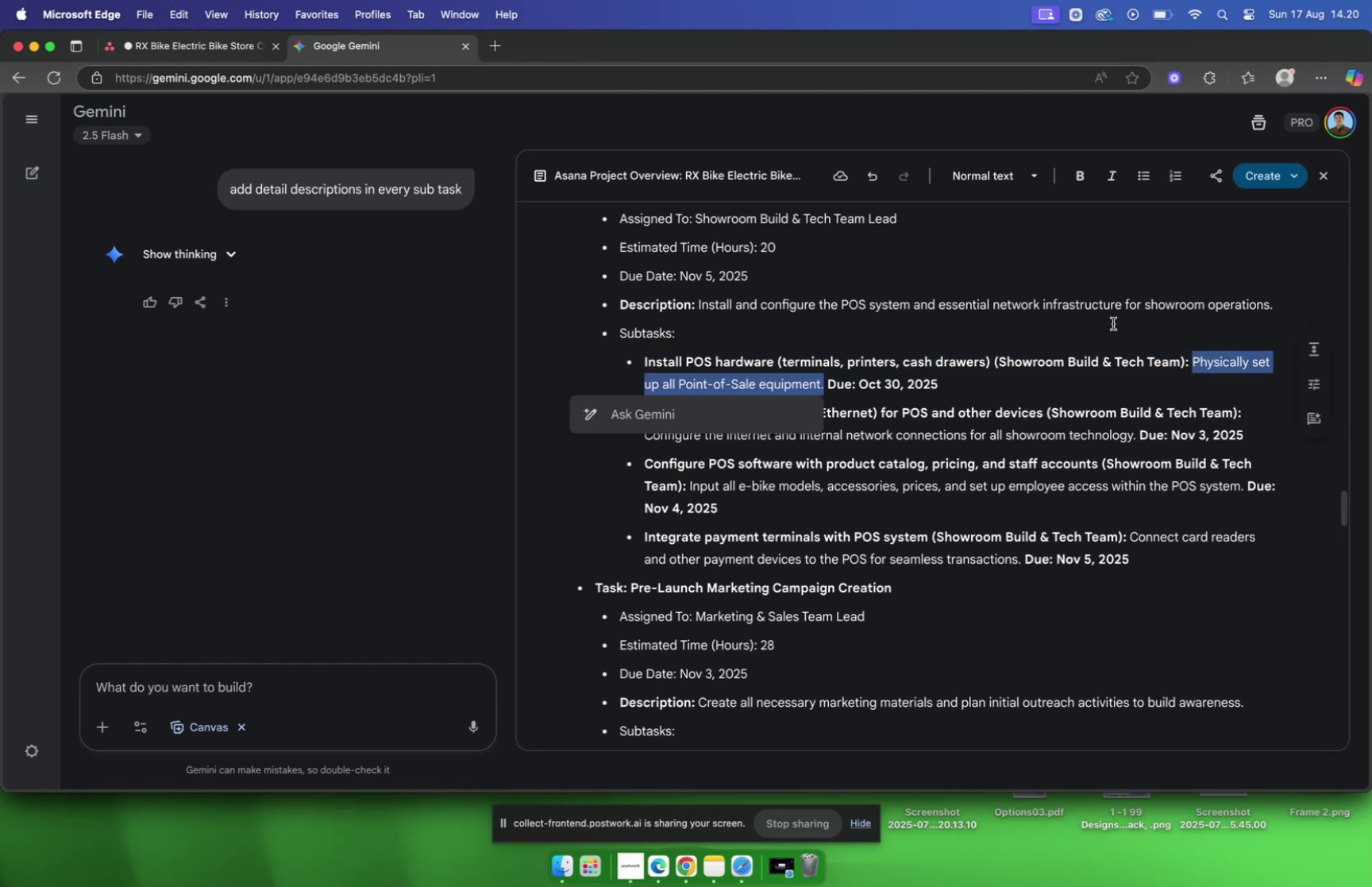 
left_click([189, 49])
 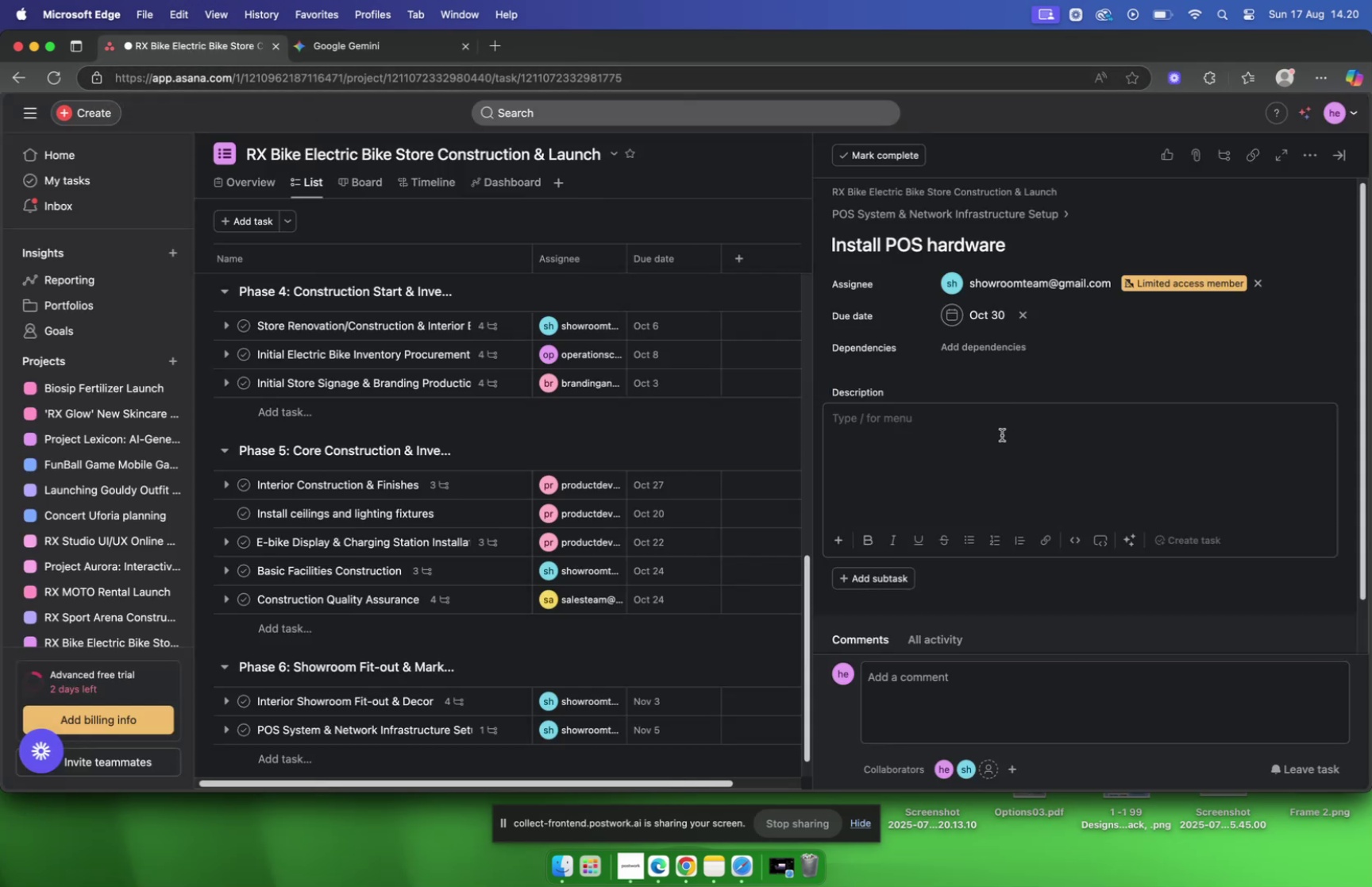 
left_click([1001, 435])
 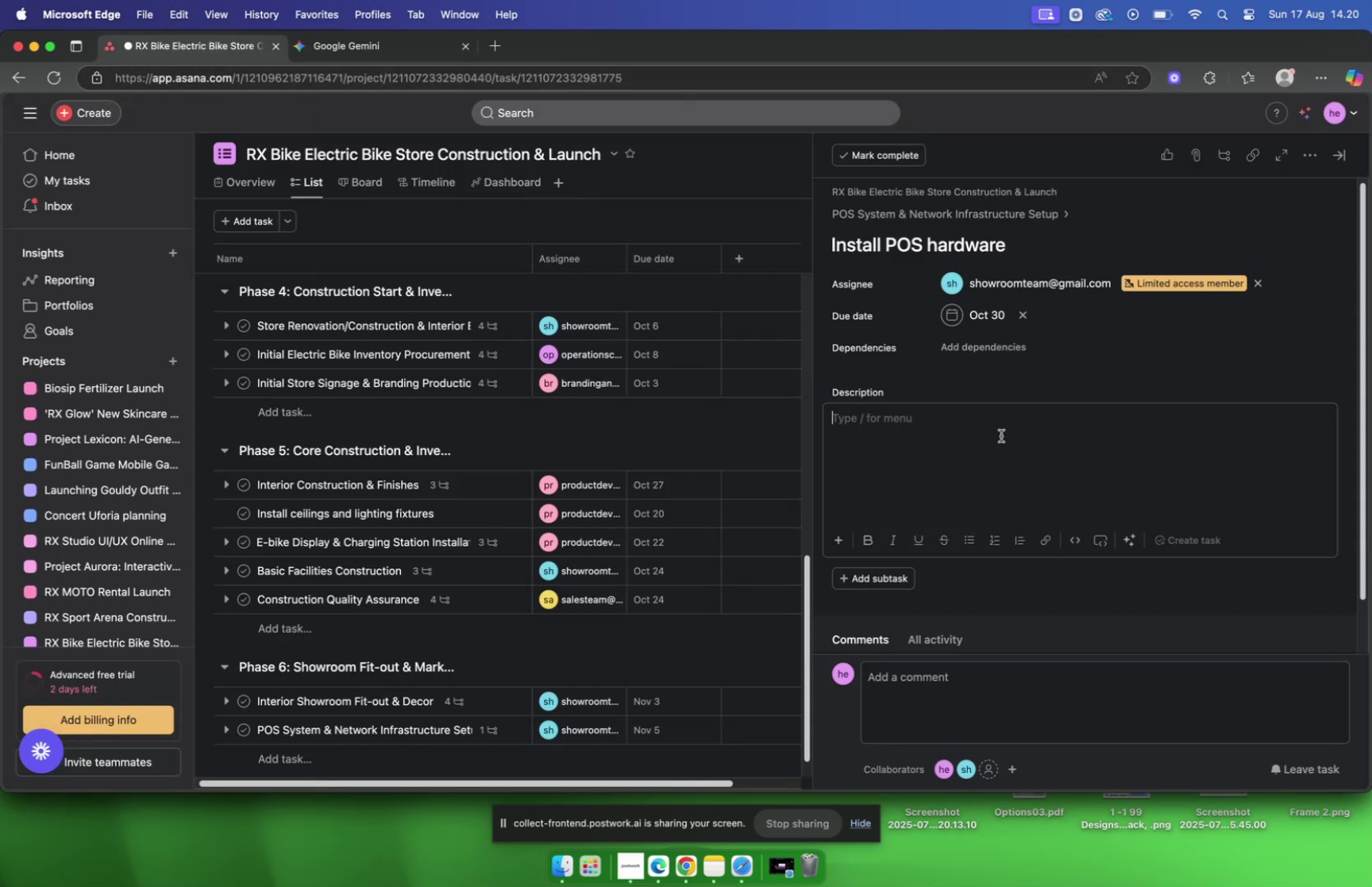 
key(Meta+V)
 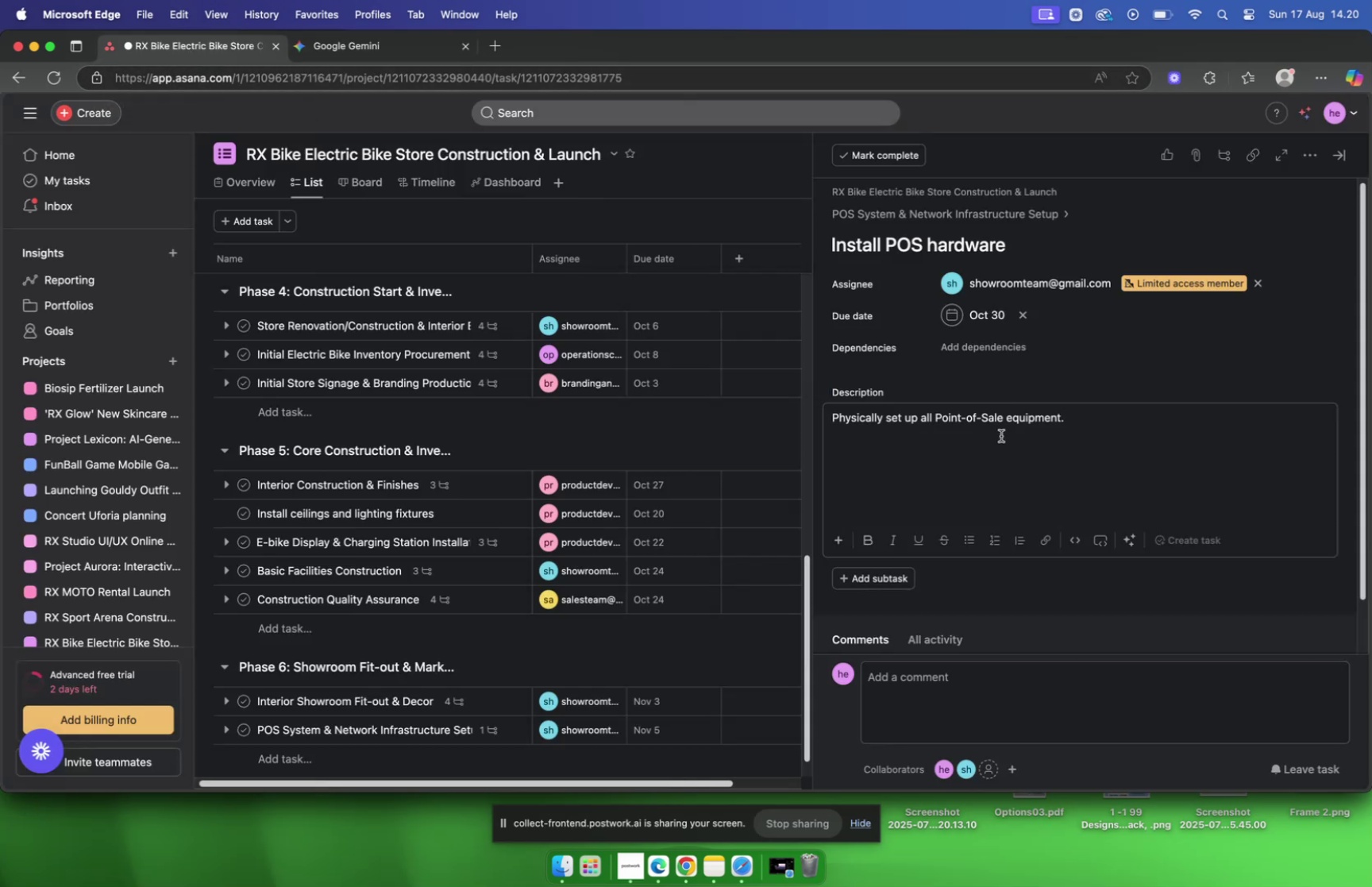 
mouse_move([992, 553])
 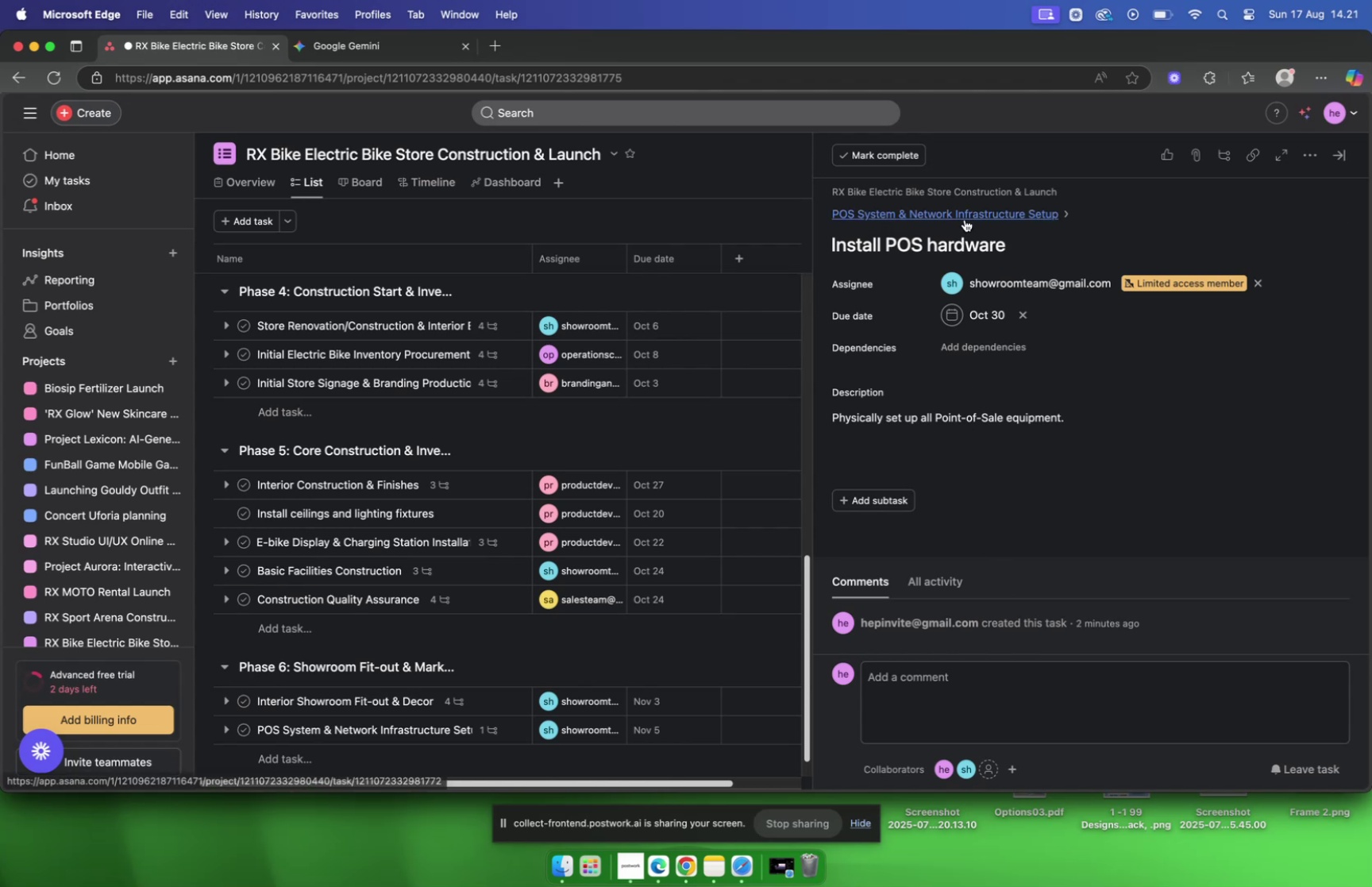 
left_click([965, 219])
 